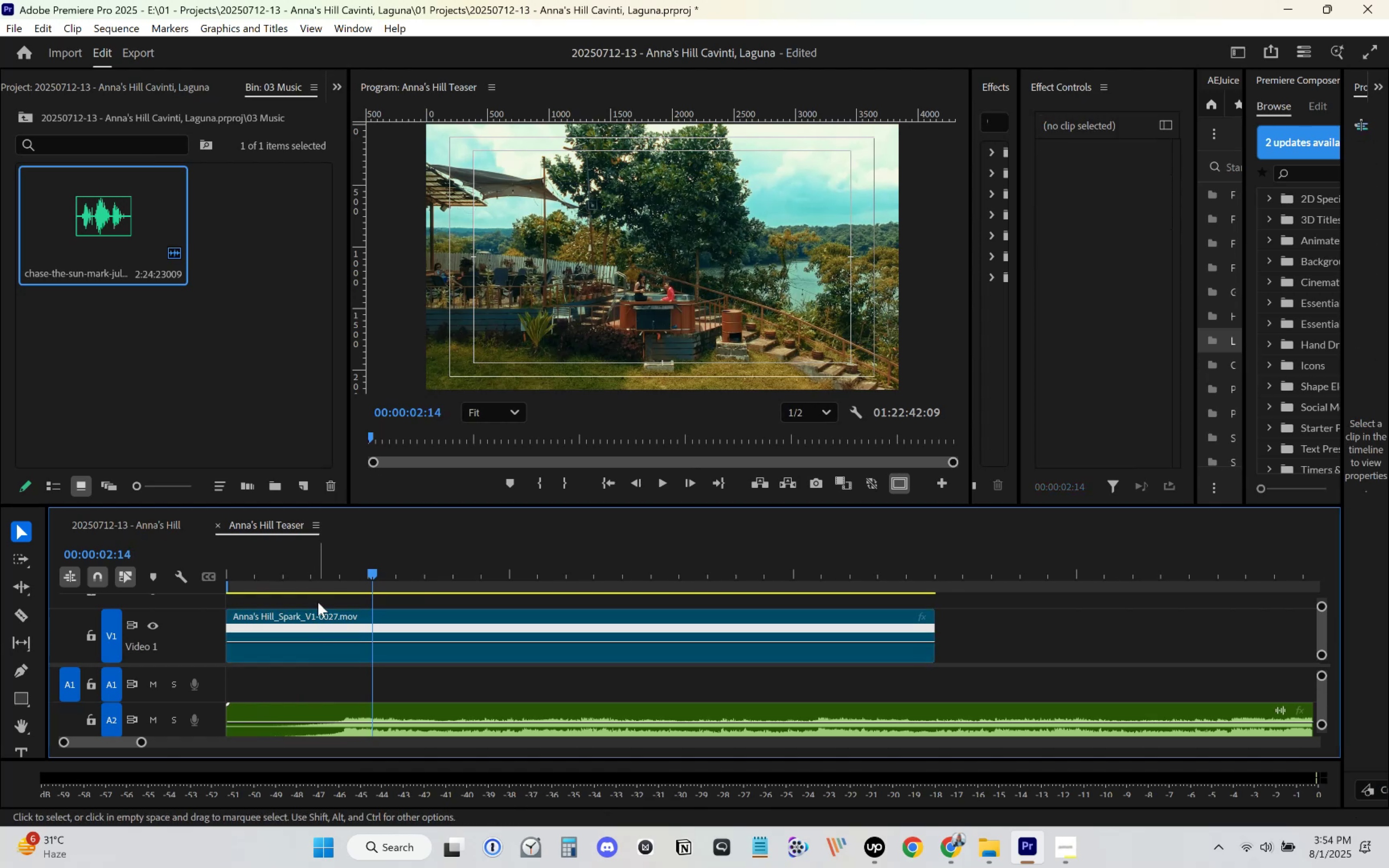 
left_click([316, 585])
 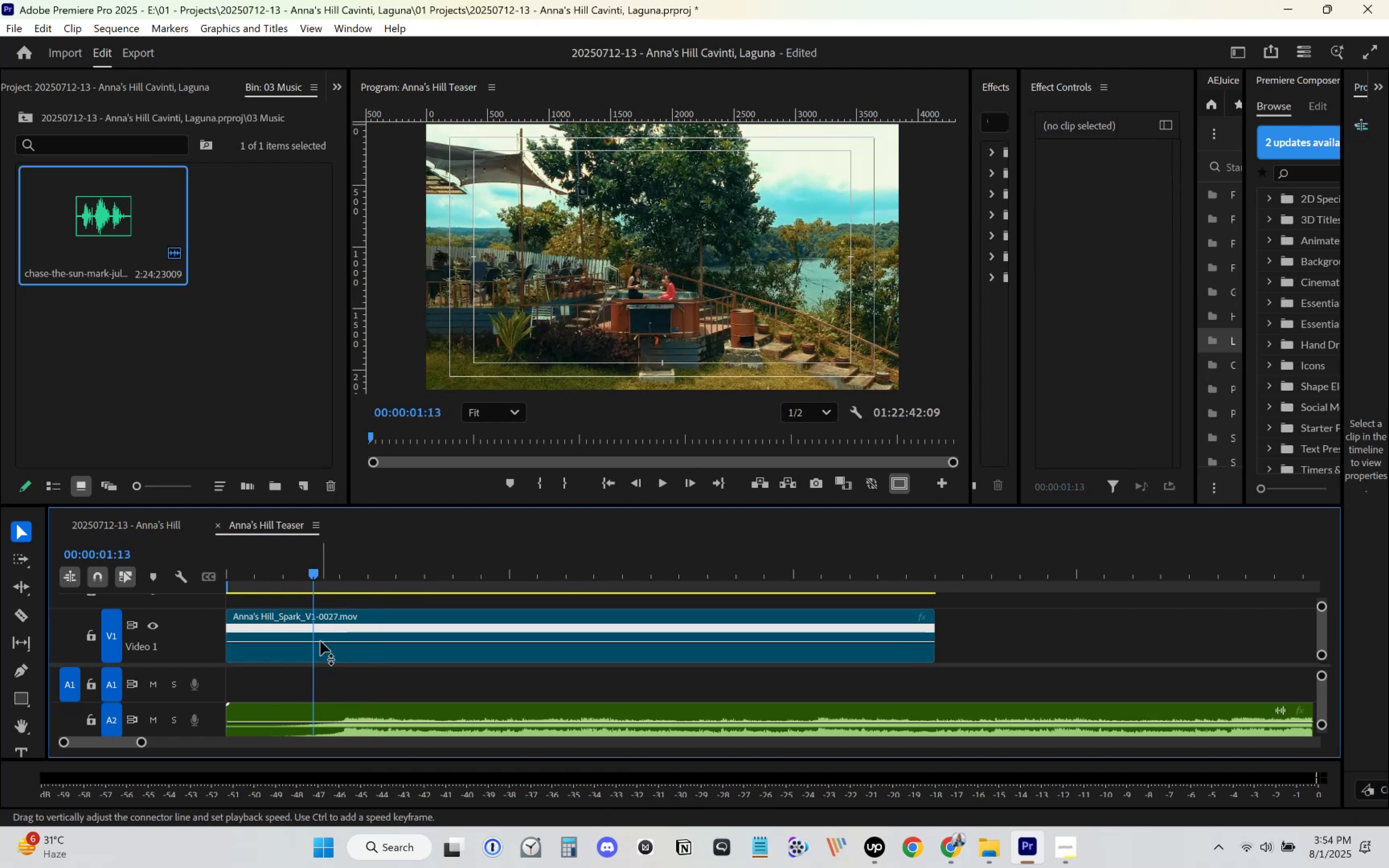 
hold_key(key=ControlLeft, duration=1.53)
left_click([314, 643])
 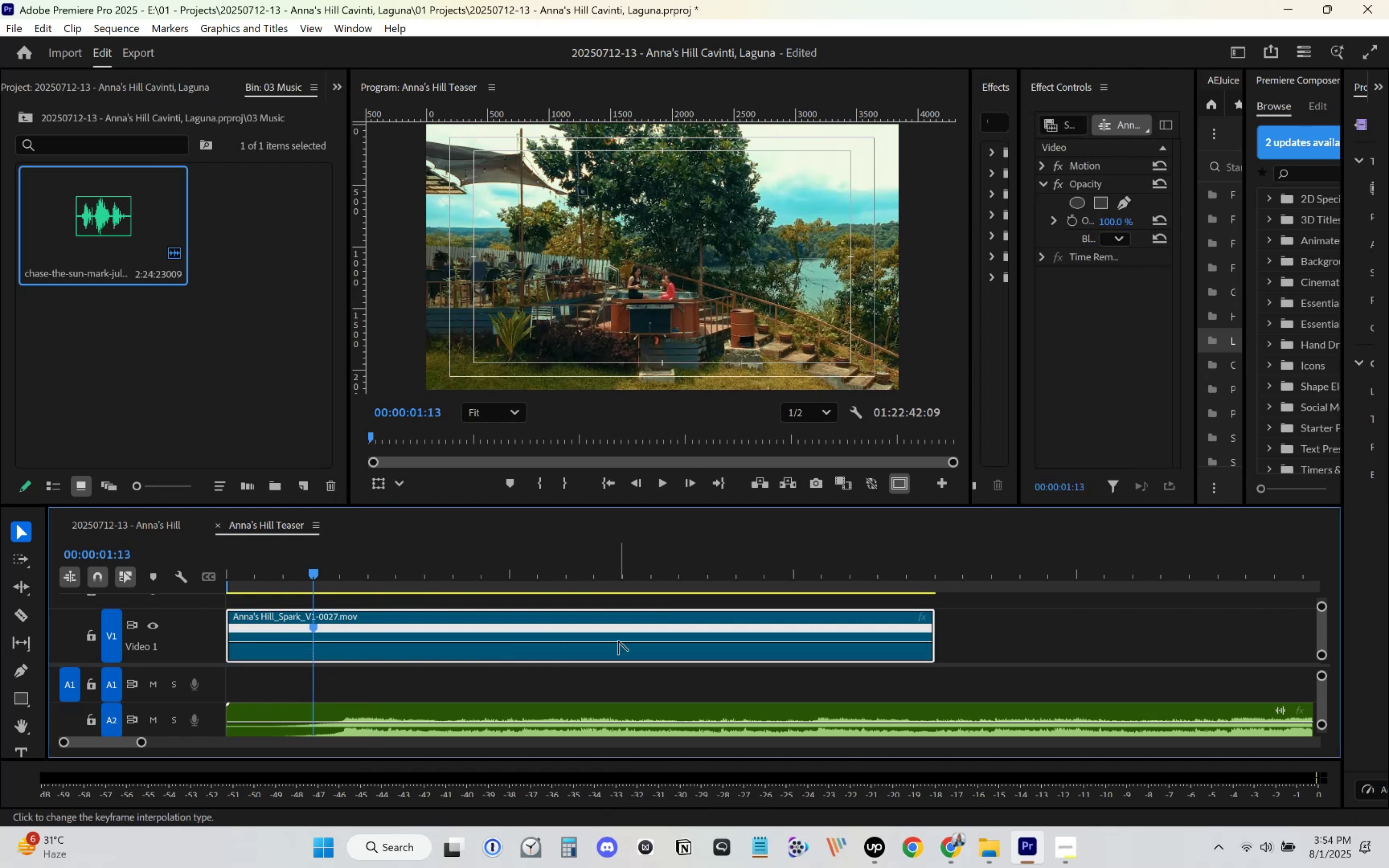 
left_click([618, 641])
 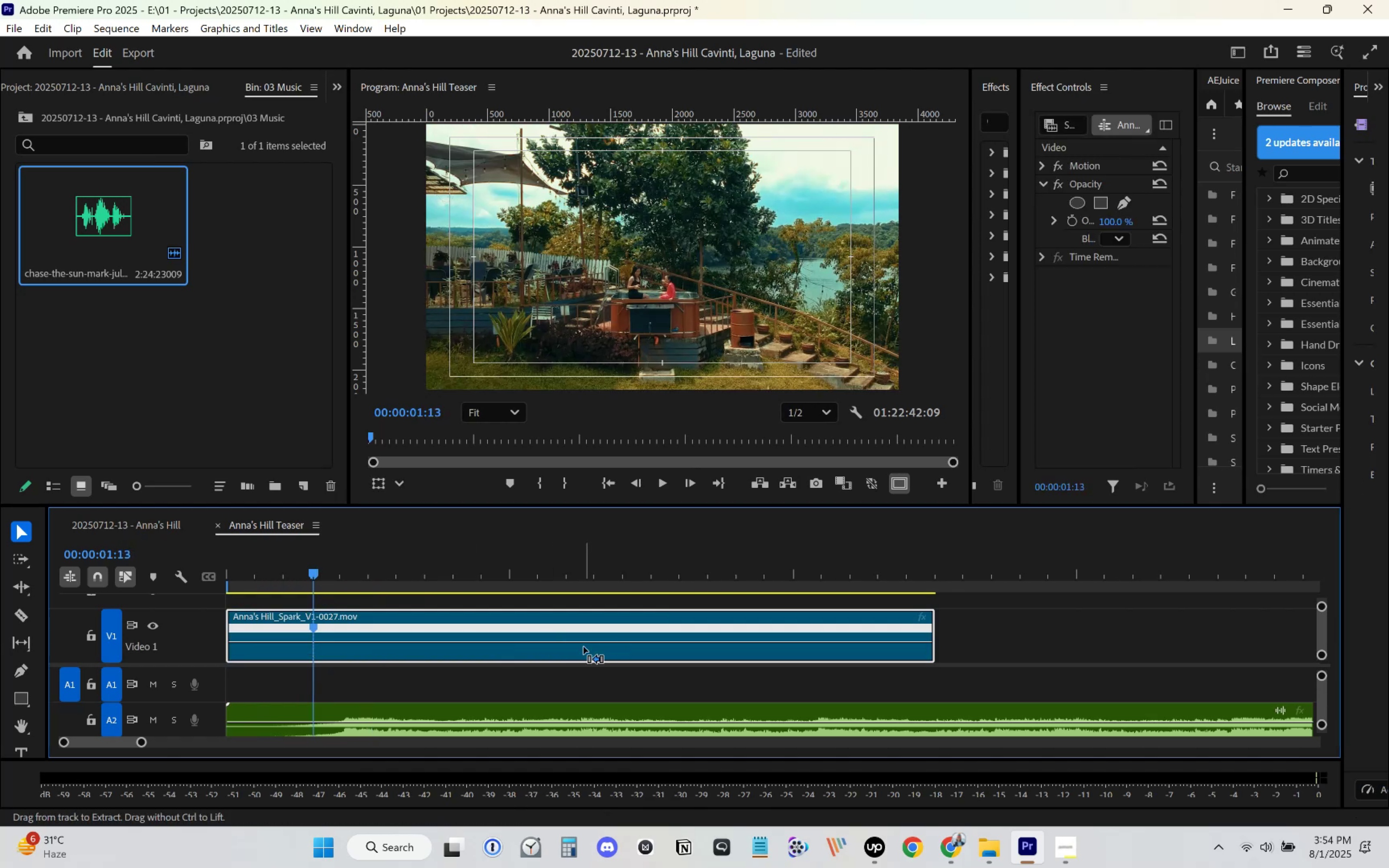 
hold_key(key=ControlLeft, duration=0.64)
left_click([644, 643])
 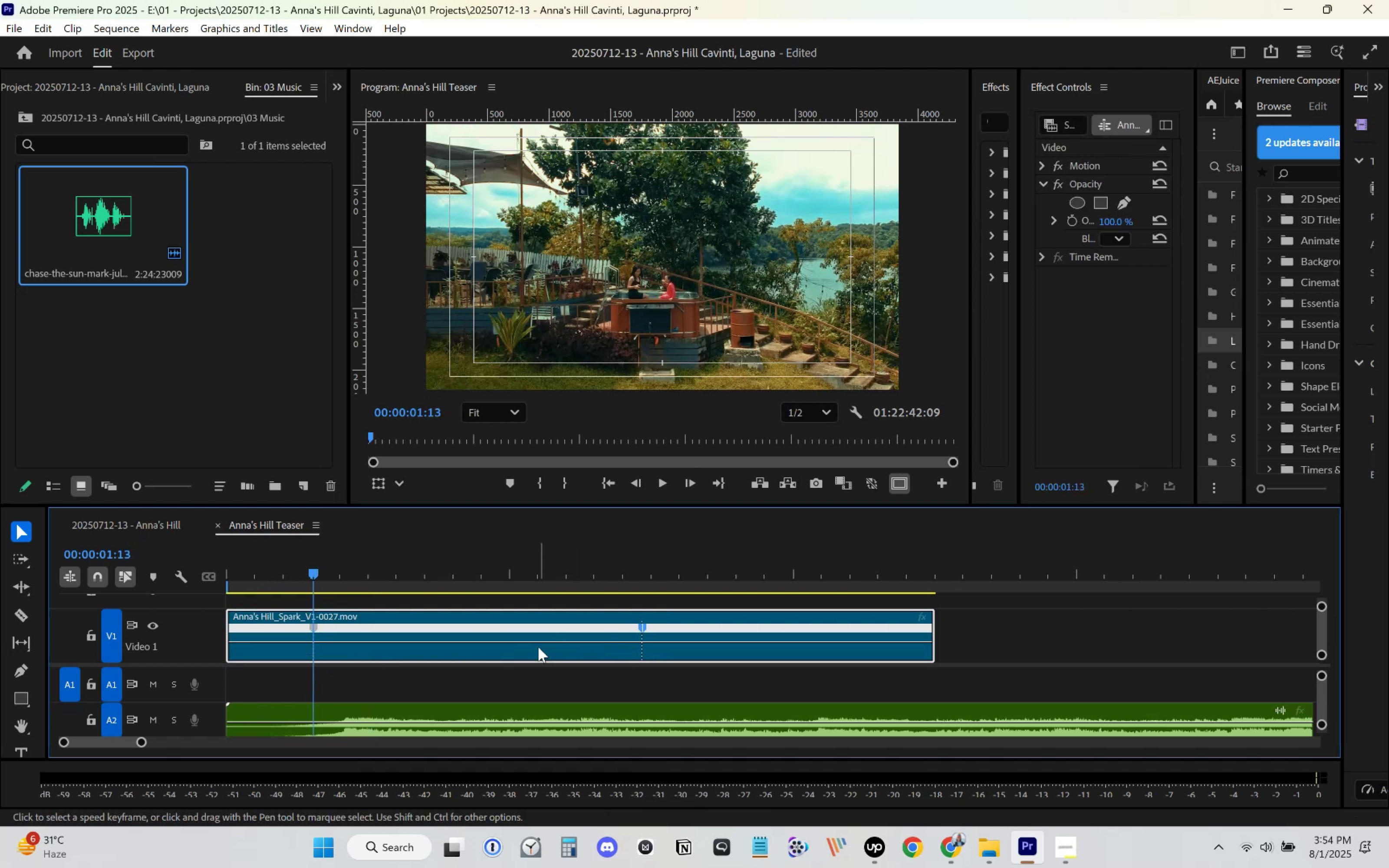 
left_click_drag(start_coordinate=[515, 647], to_coordinate=[463, 554])
 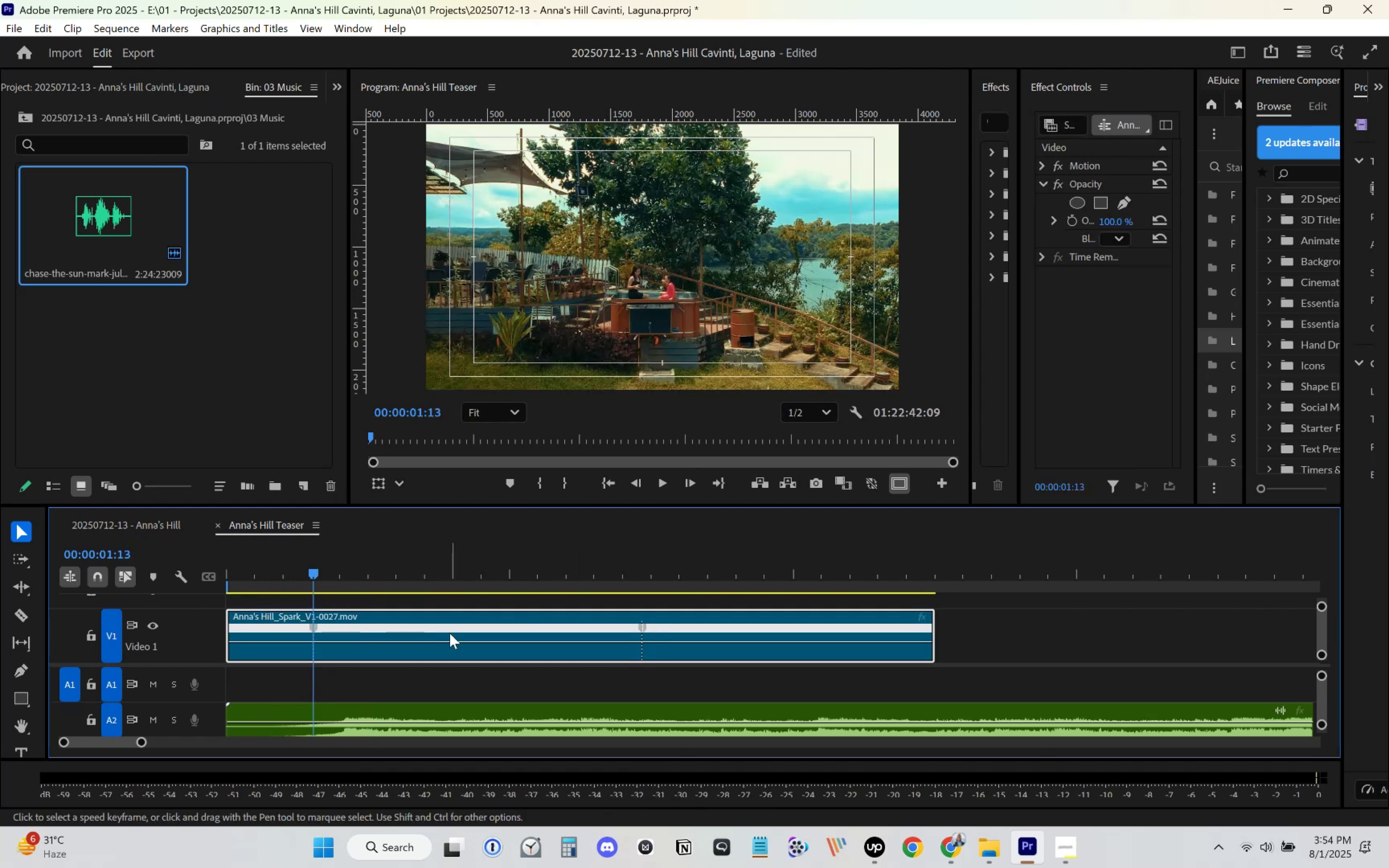 
left_click_drag(start_coordinate=[449, 640], to_coordinate=[428, 536])
 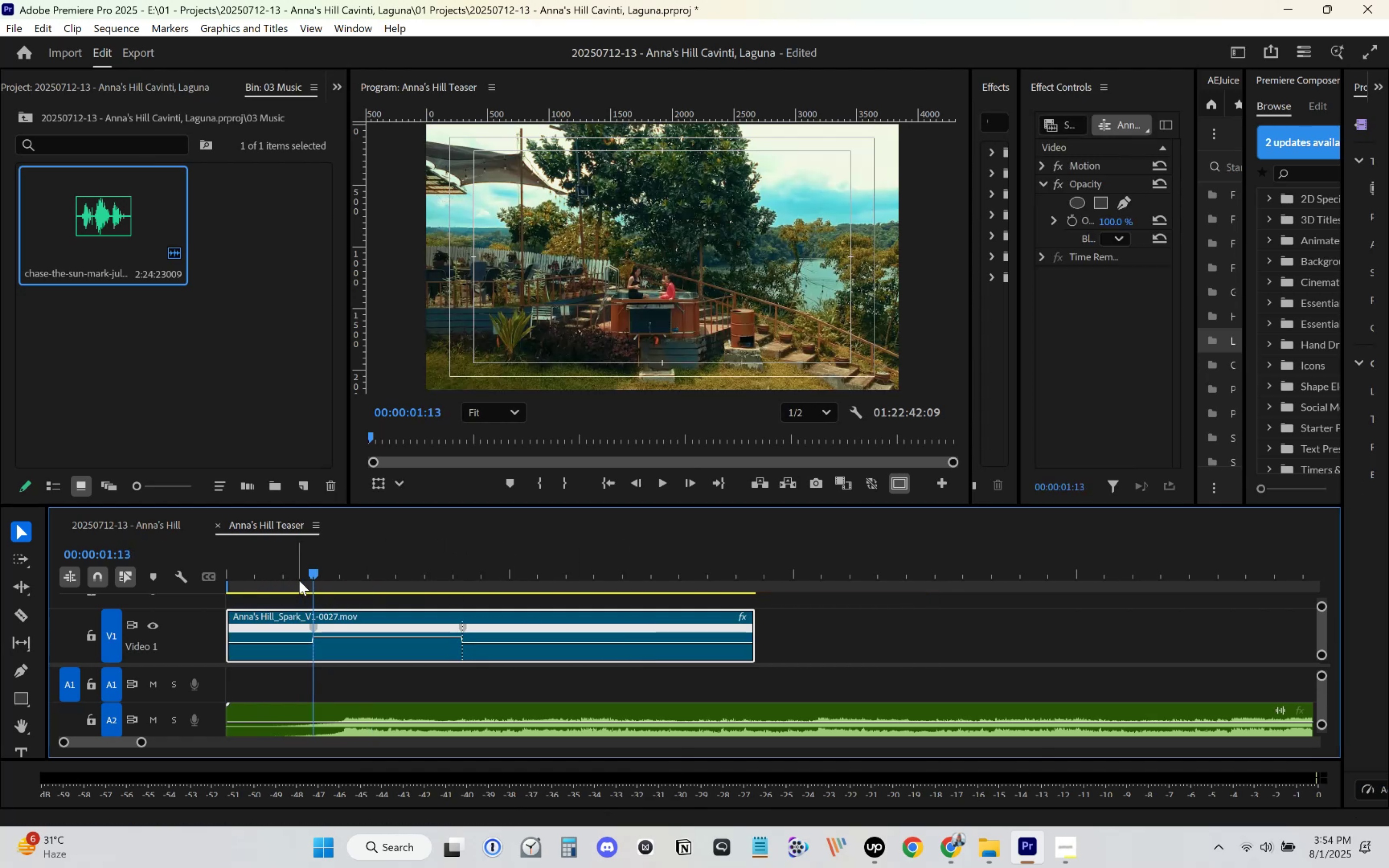 
left_click_drag(start_coordinate=[298, 579], to_coordinate=[188, 585])
 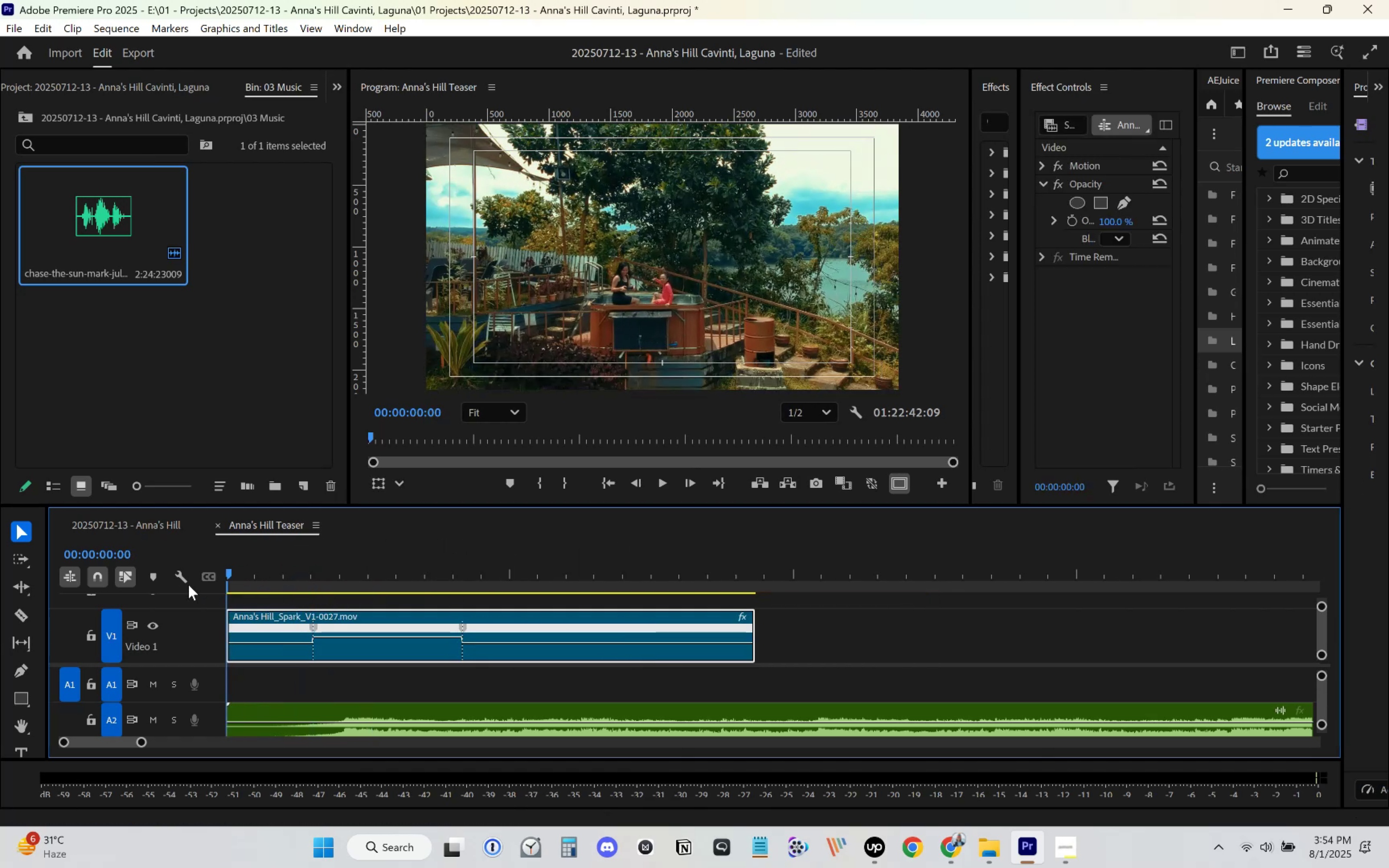 
key(Space)
 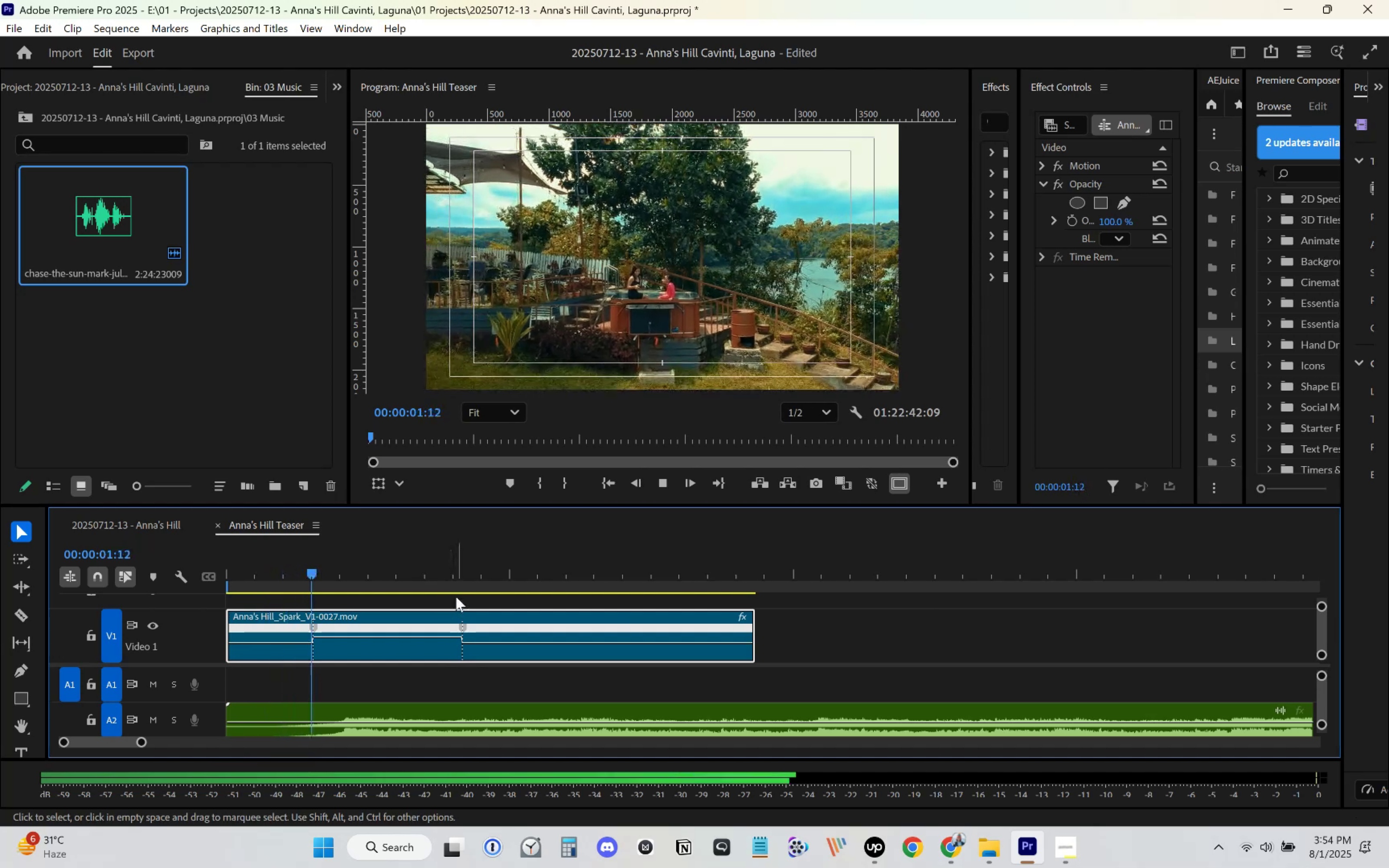 
key(Space)
 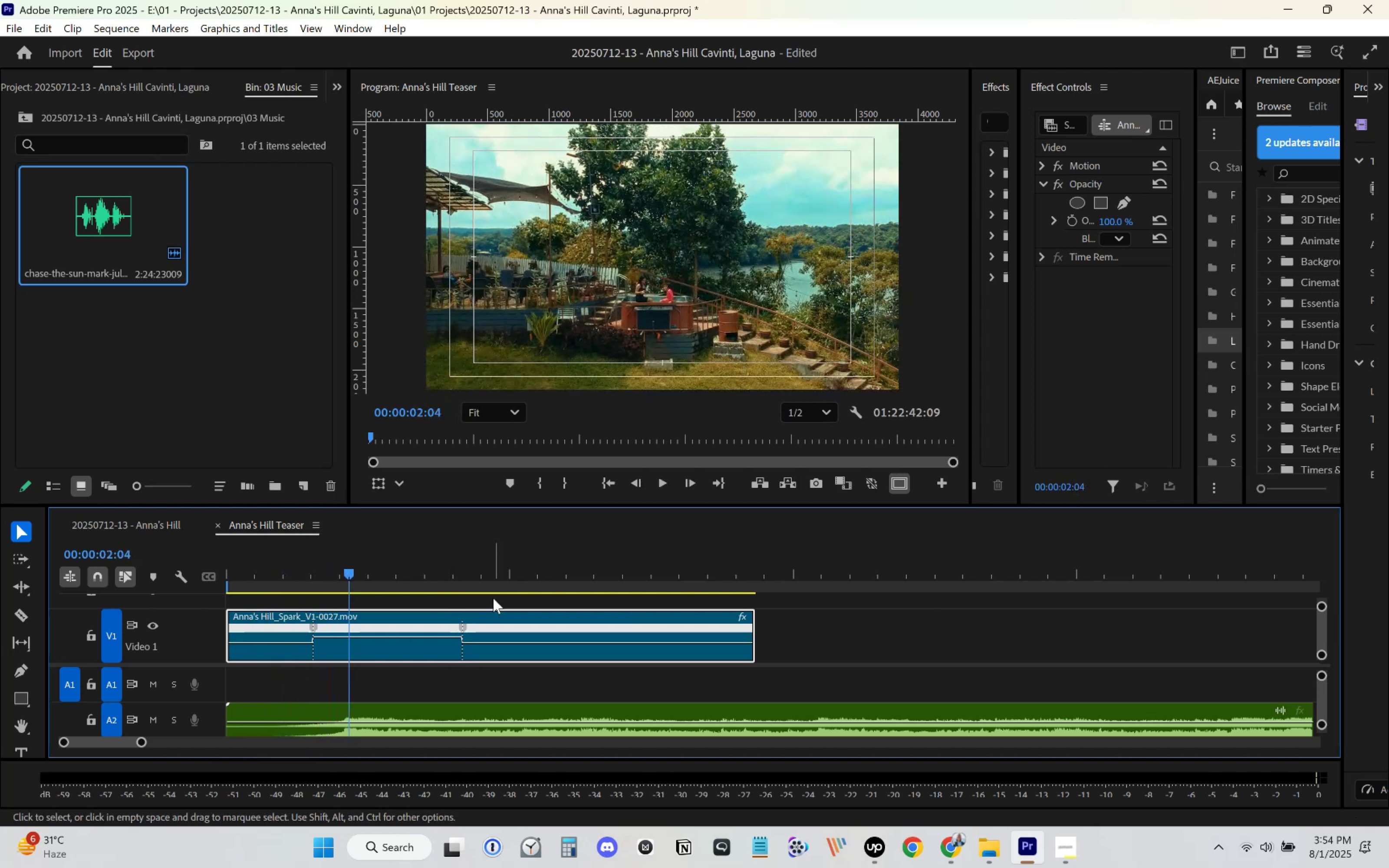 
key(Control+Z)
 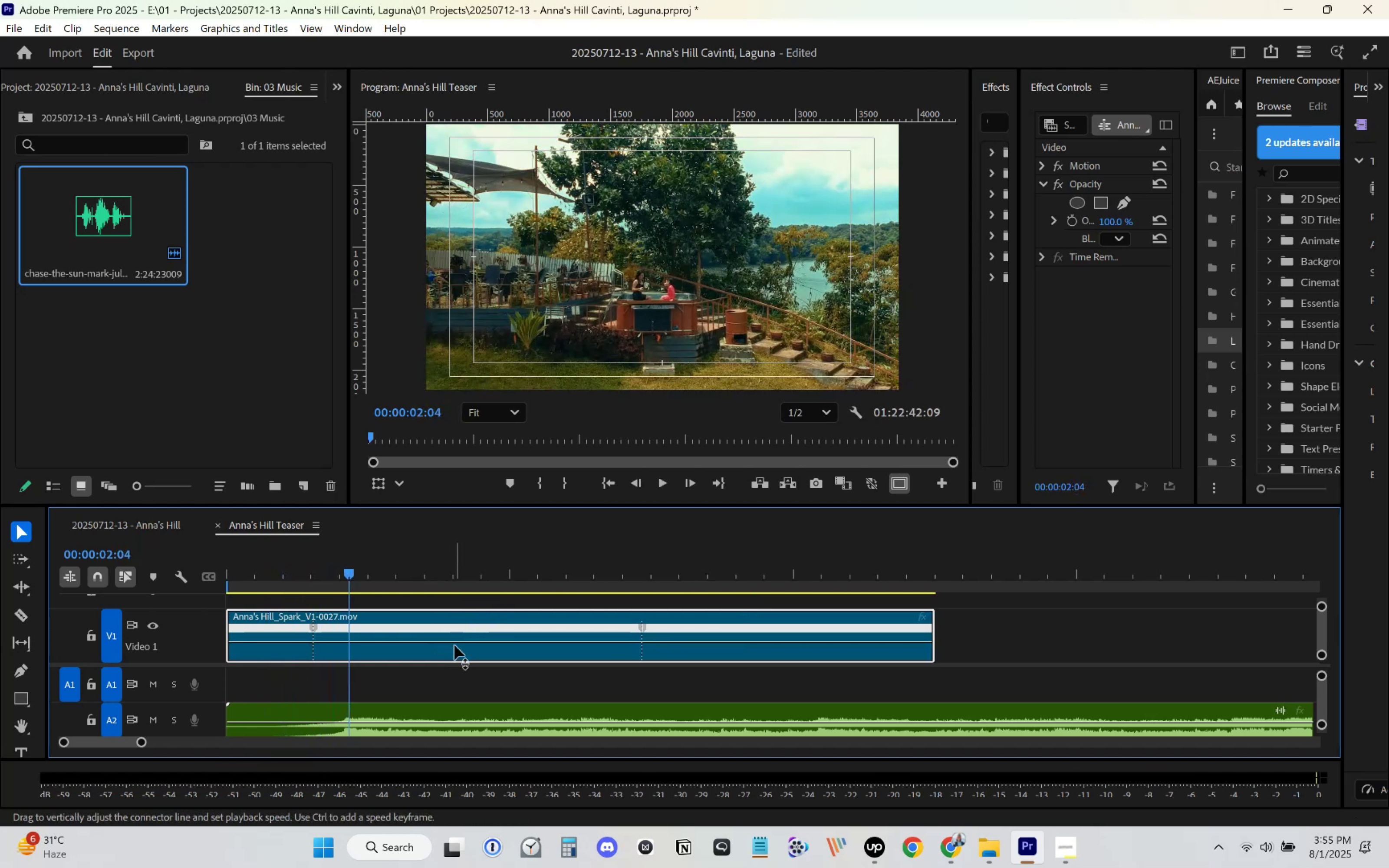 
left_click_drag(start_coordinate=[463, 643], to_coordinate=[458, 607])
 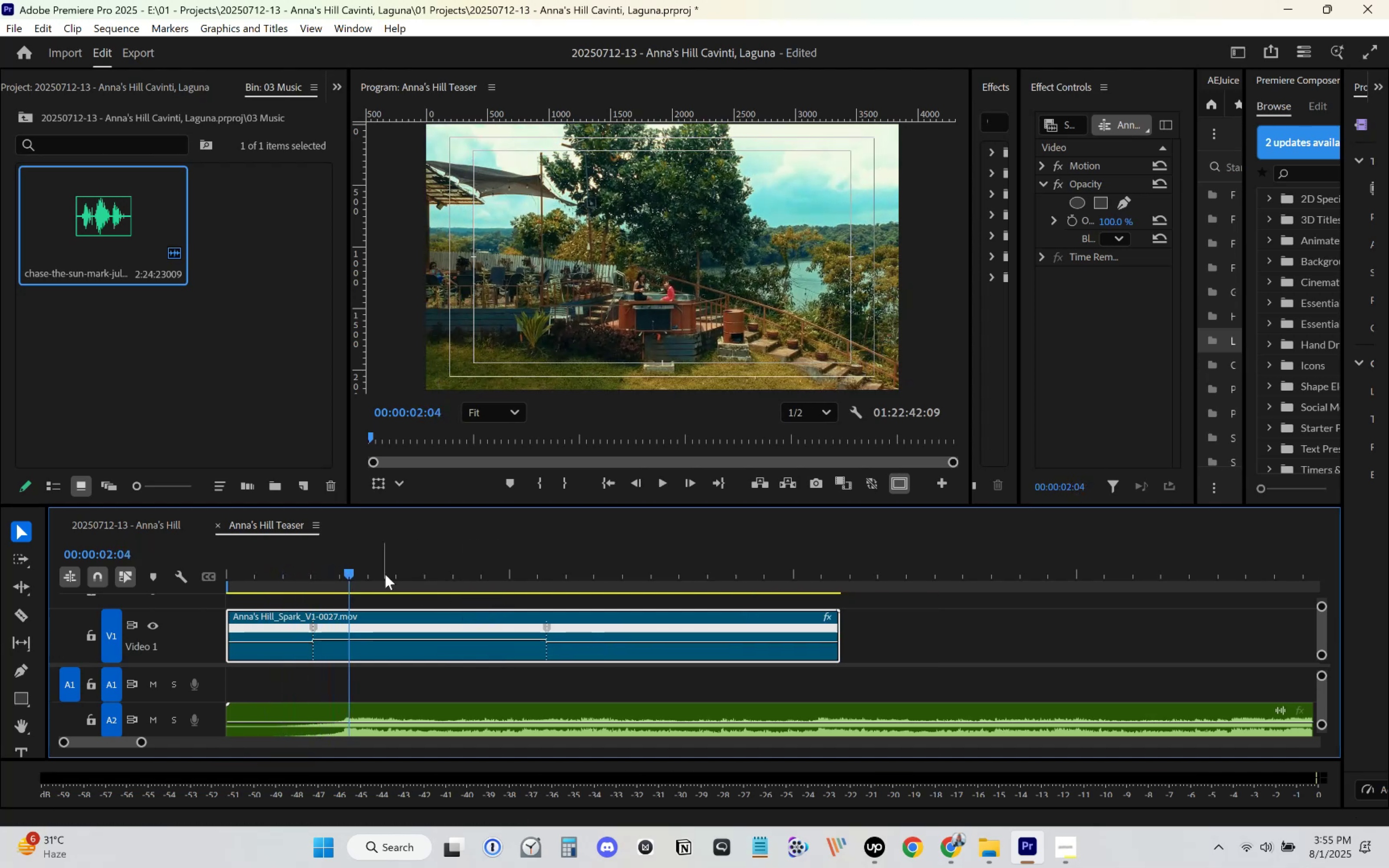 
left_click_drag(start_coordinate=[364, 569], to_coordinate=[210, 592])
 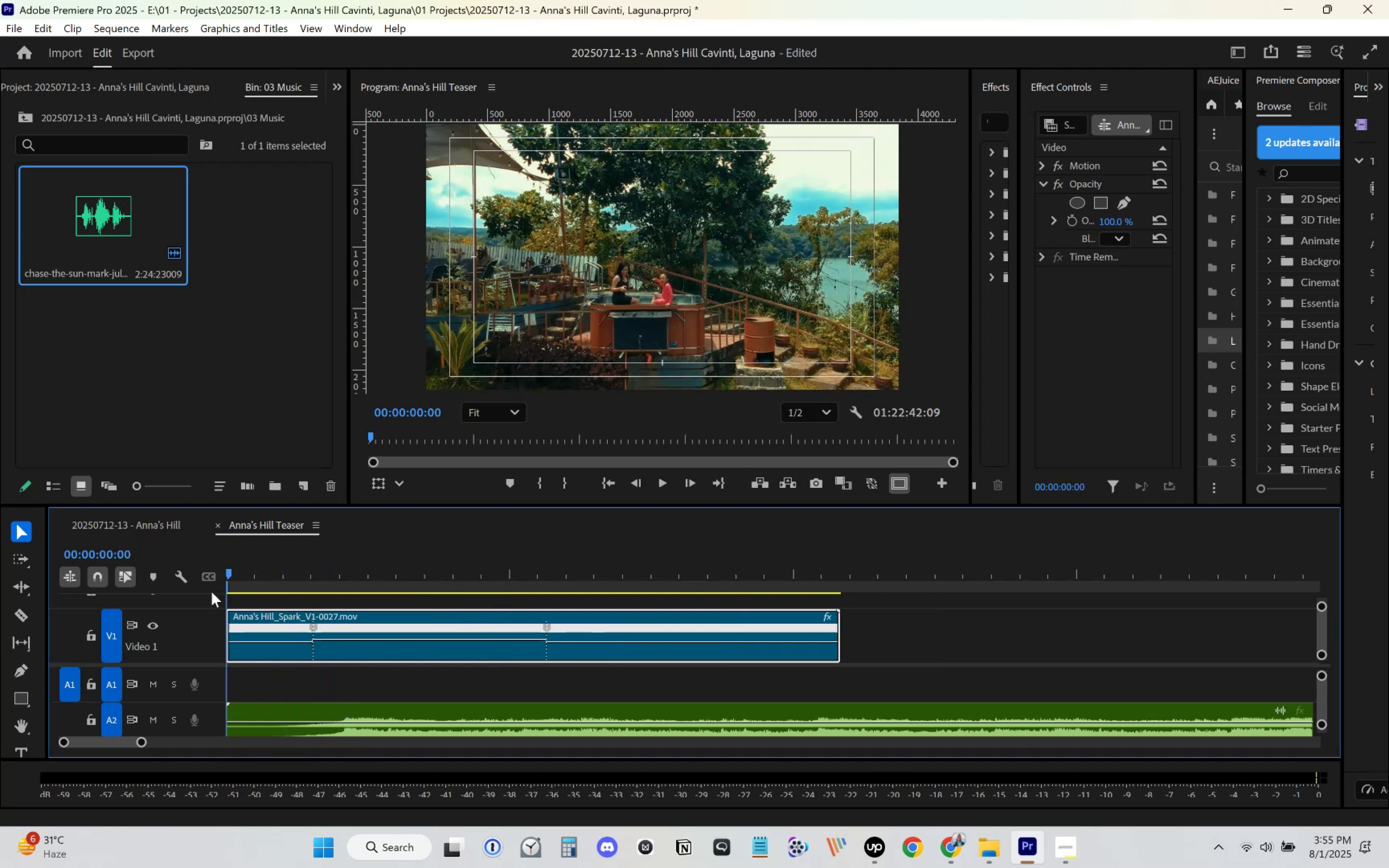 
key(Space)
 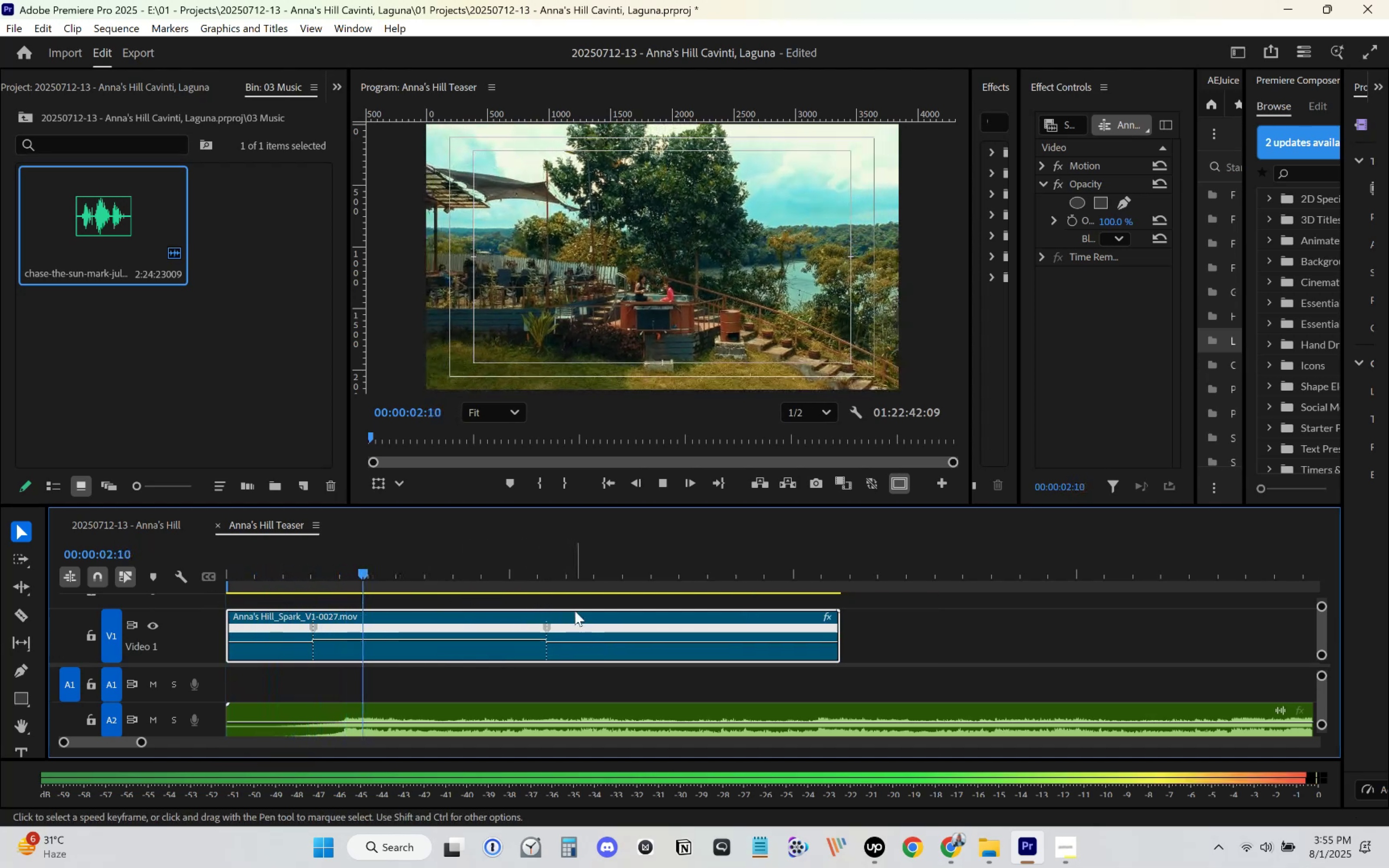 
key(Space)
 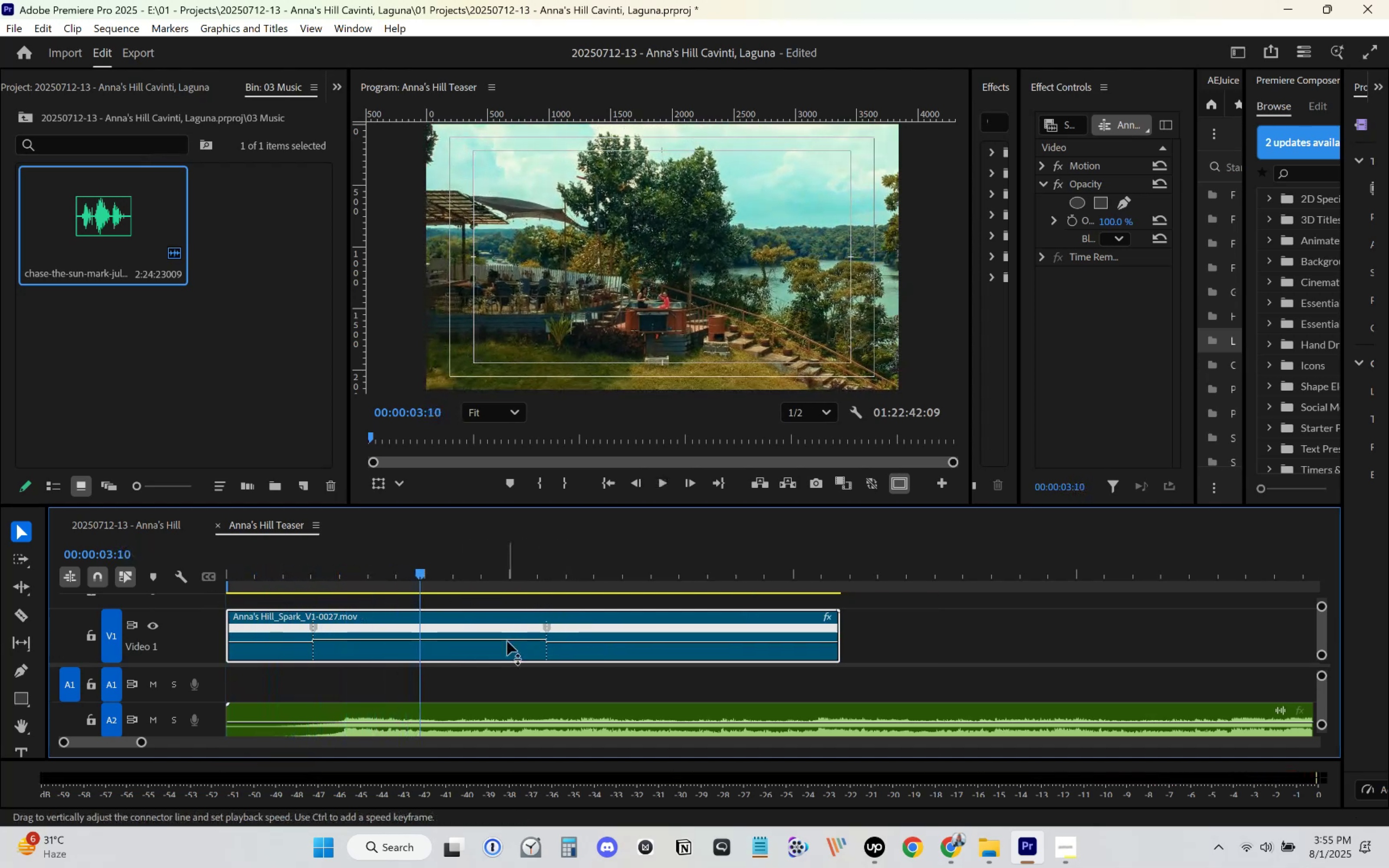 
left_click_drag(start_coordinate=[507, 640], to_coordinate=[506, 625])
 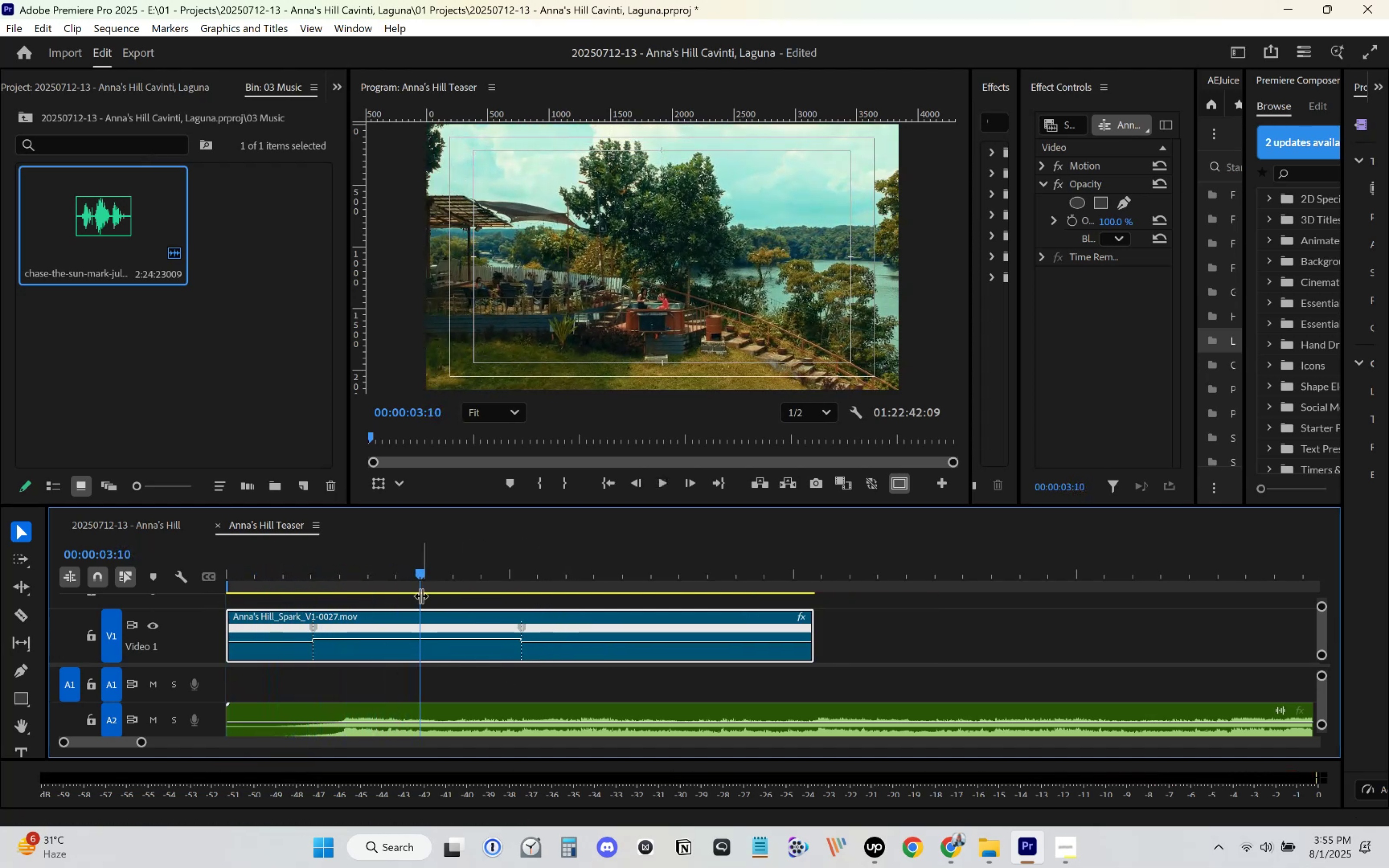 
left_click_drag(start_coordinate=[417, 575], to_coordinate=[233, 582])
 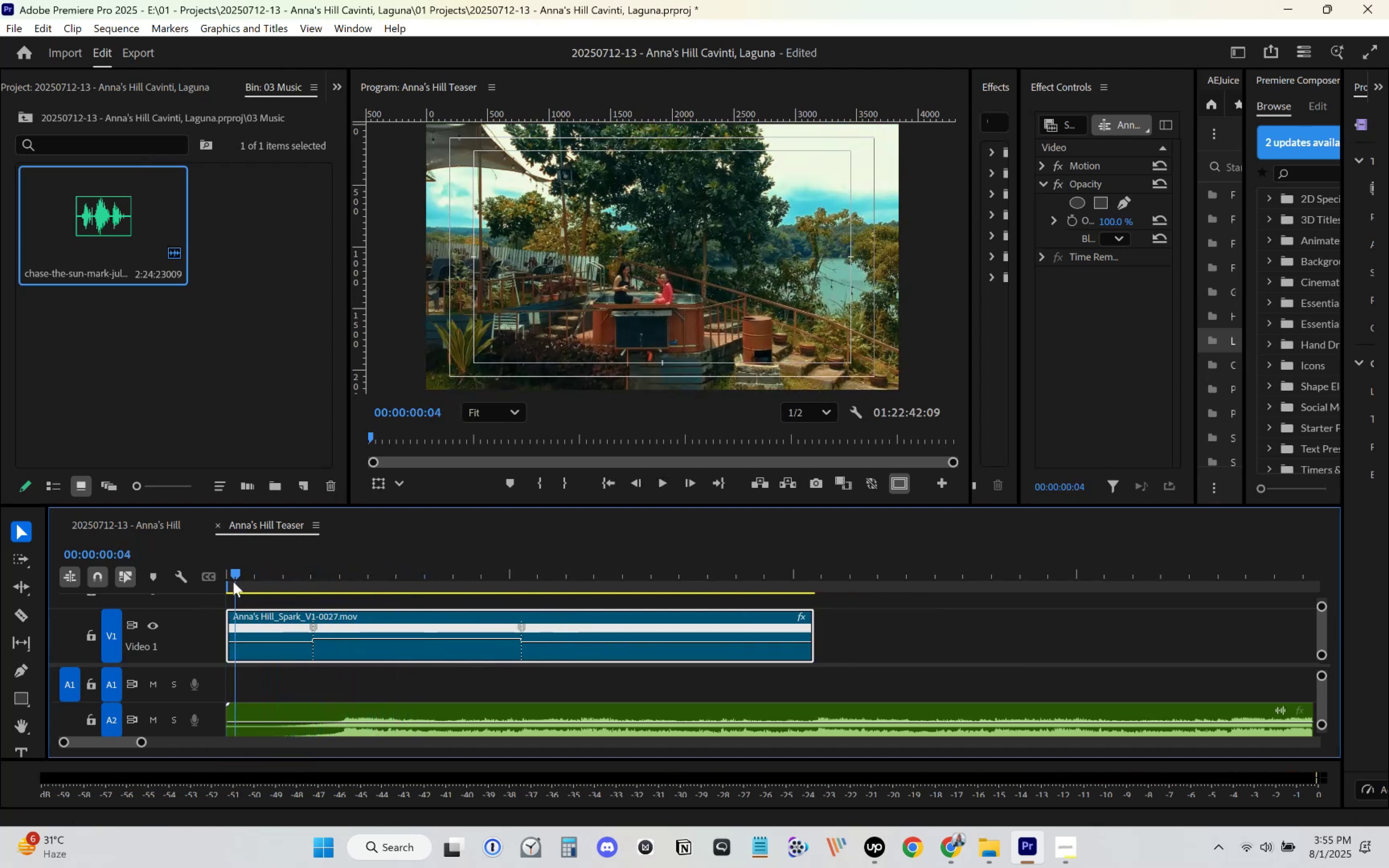 
key(Space)
 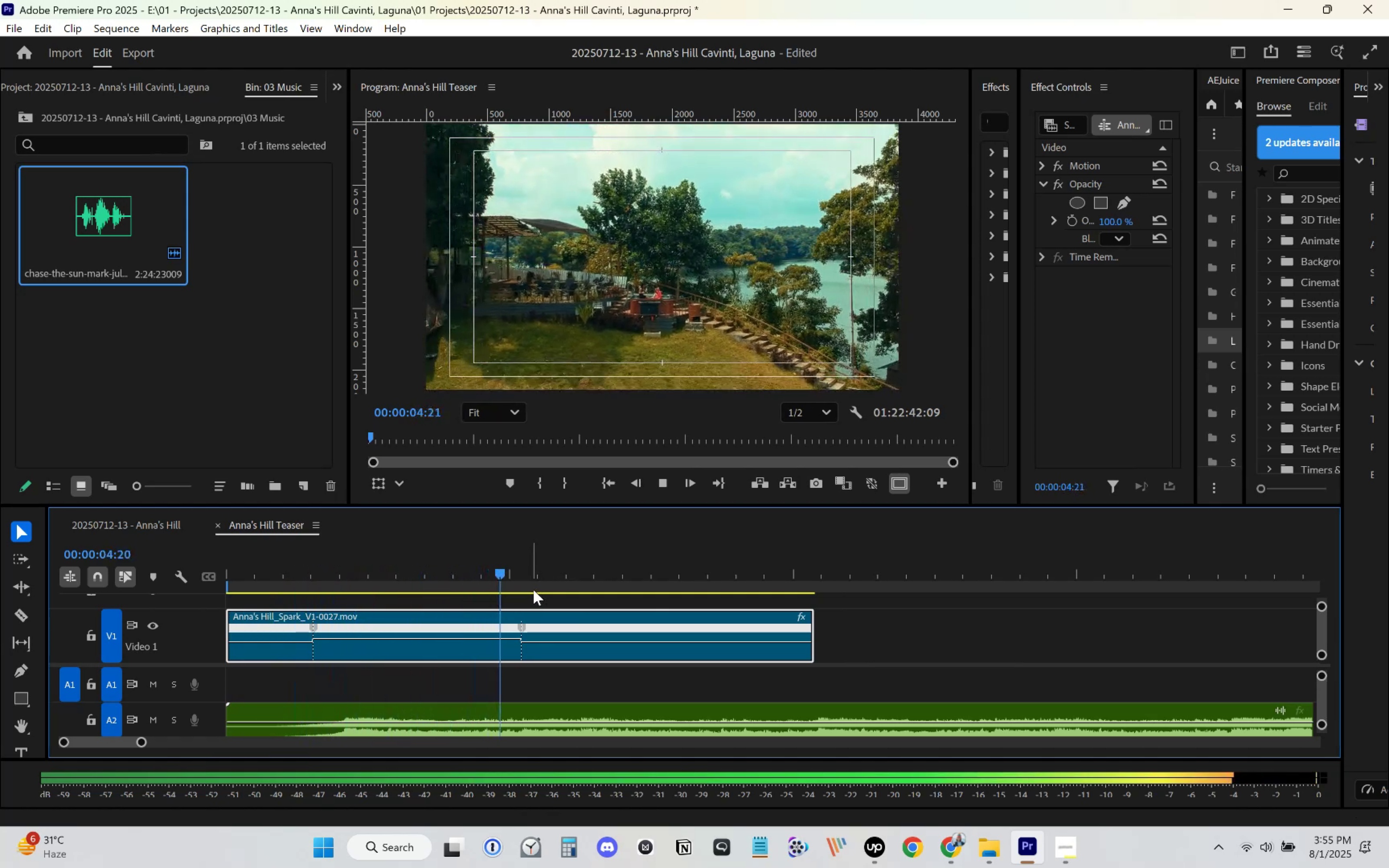 
wait(6.4)
 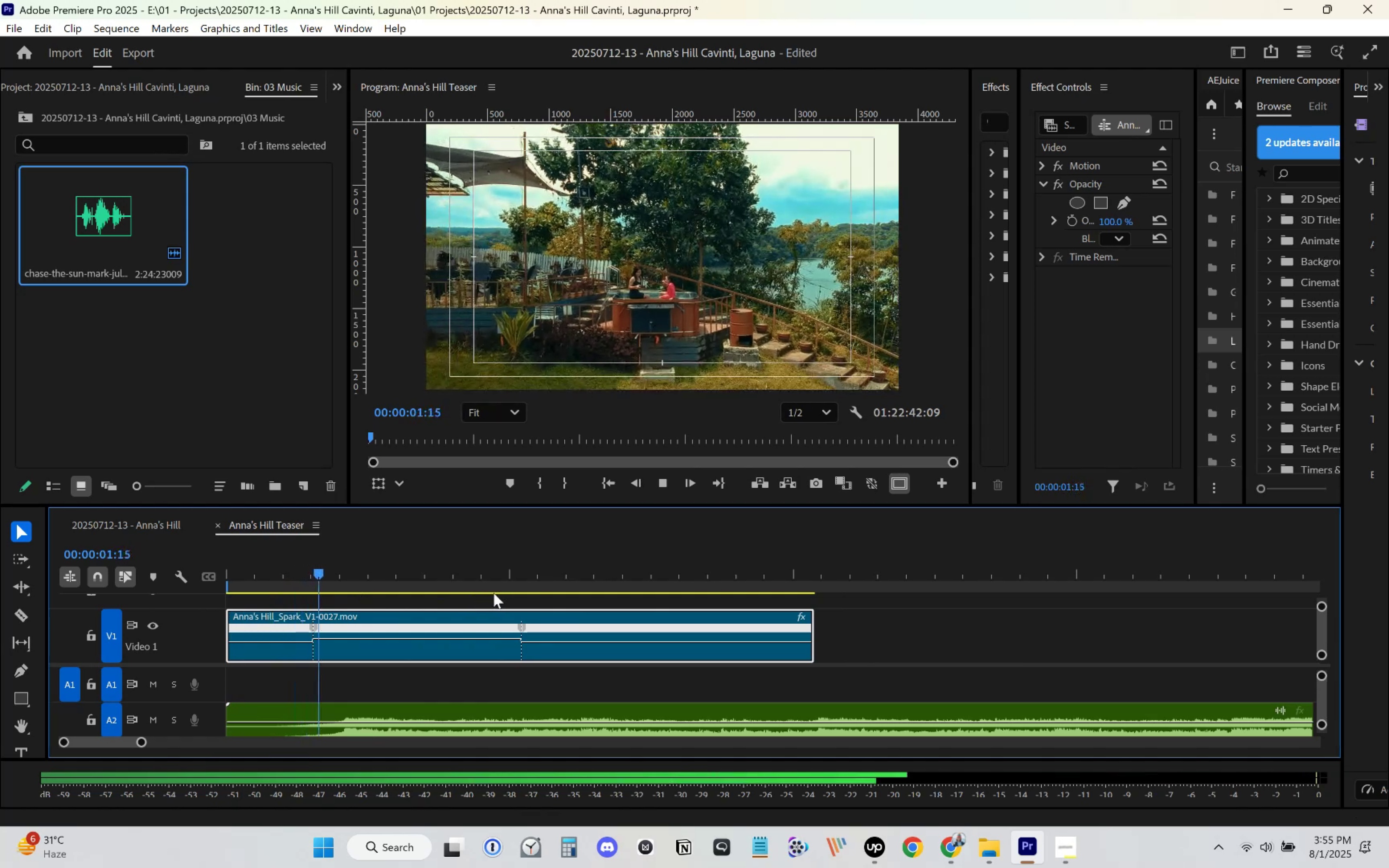 
key(Space)
 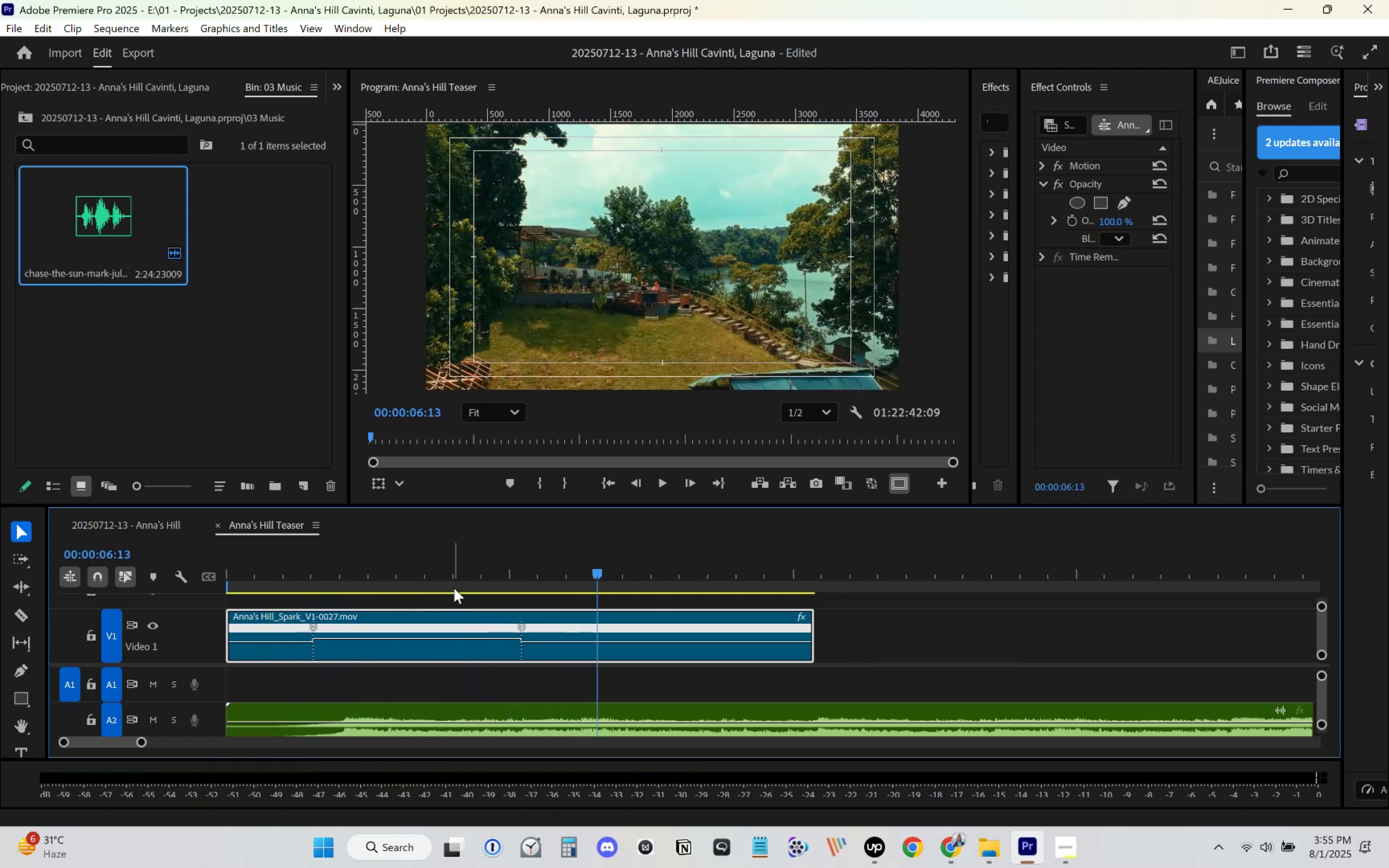 
left_click_drag(start_coordinate=[466, 579], to_coordinate=[206, 592])
 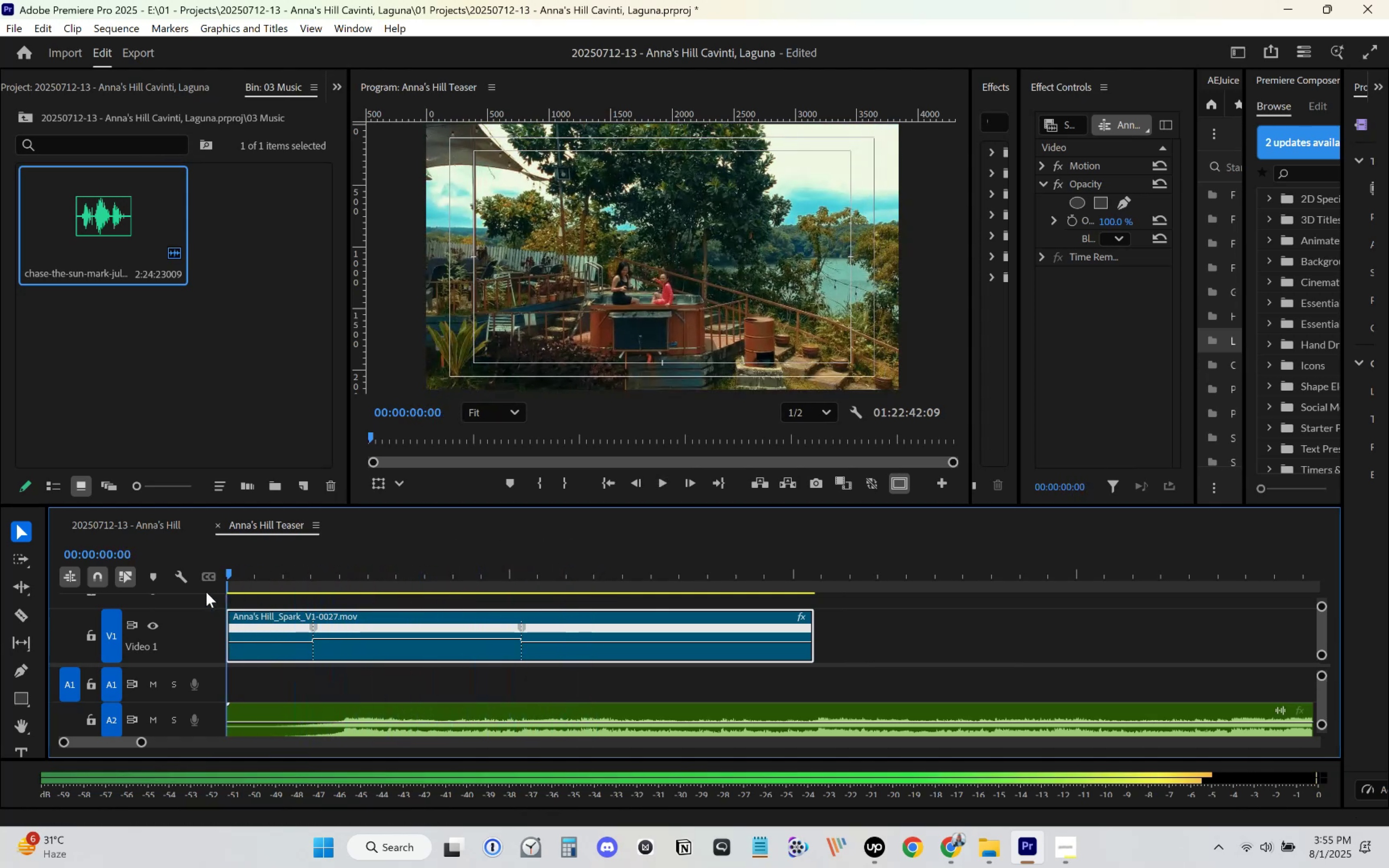 
key(Space)
 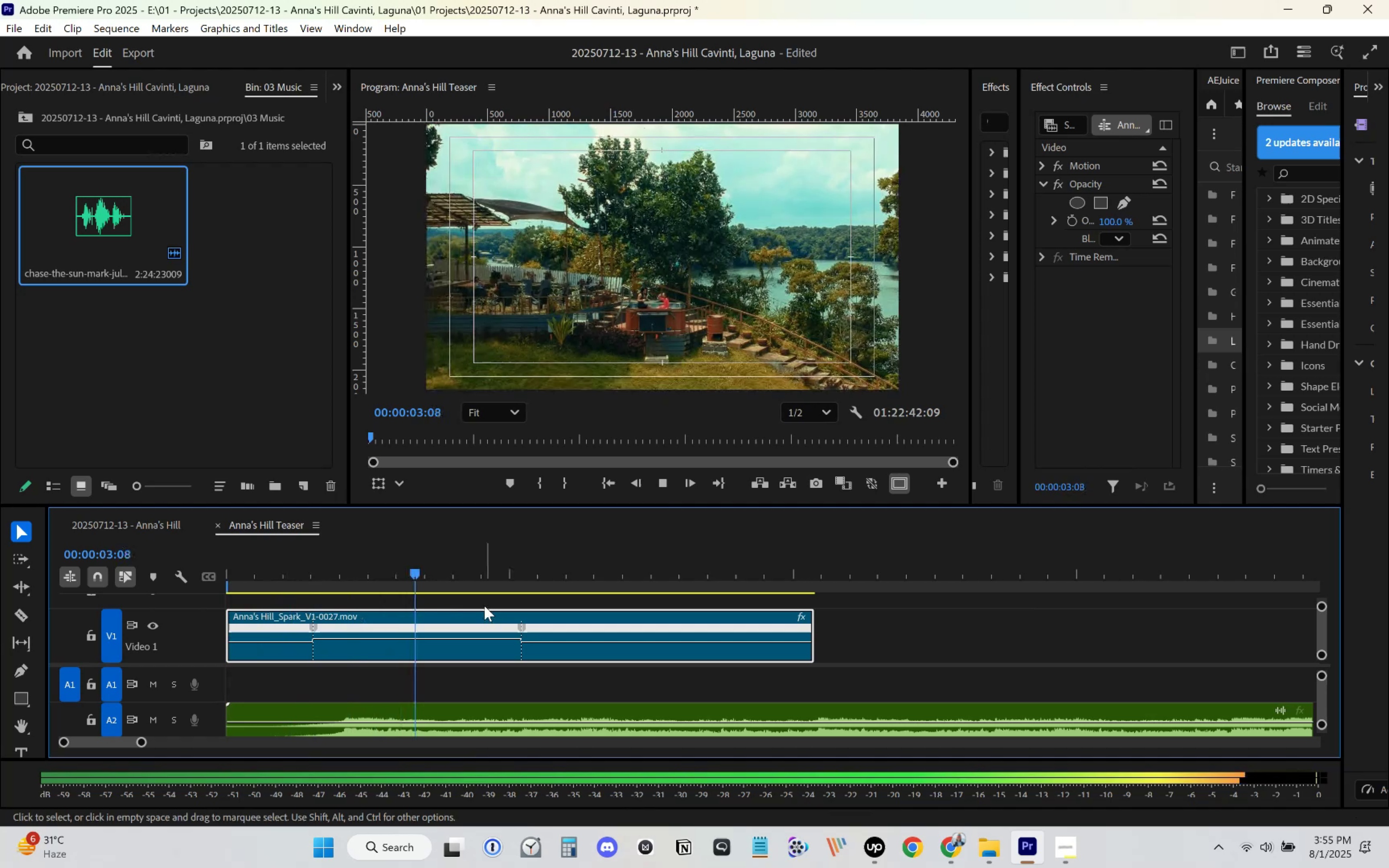 
key(Space)
 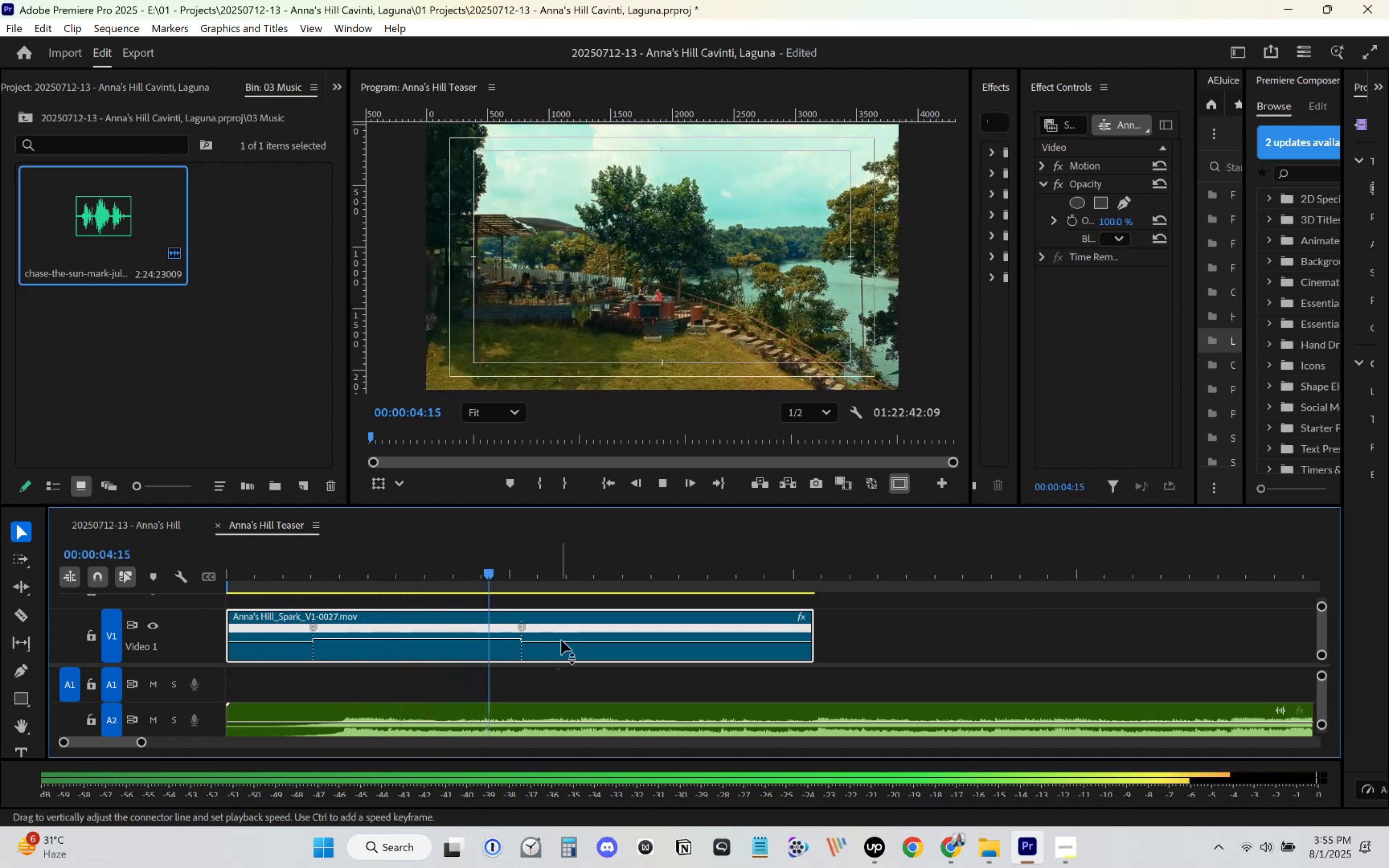 
key(Control+Z)
 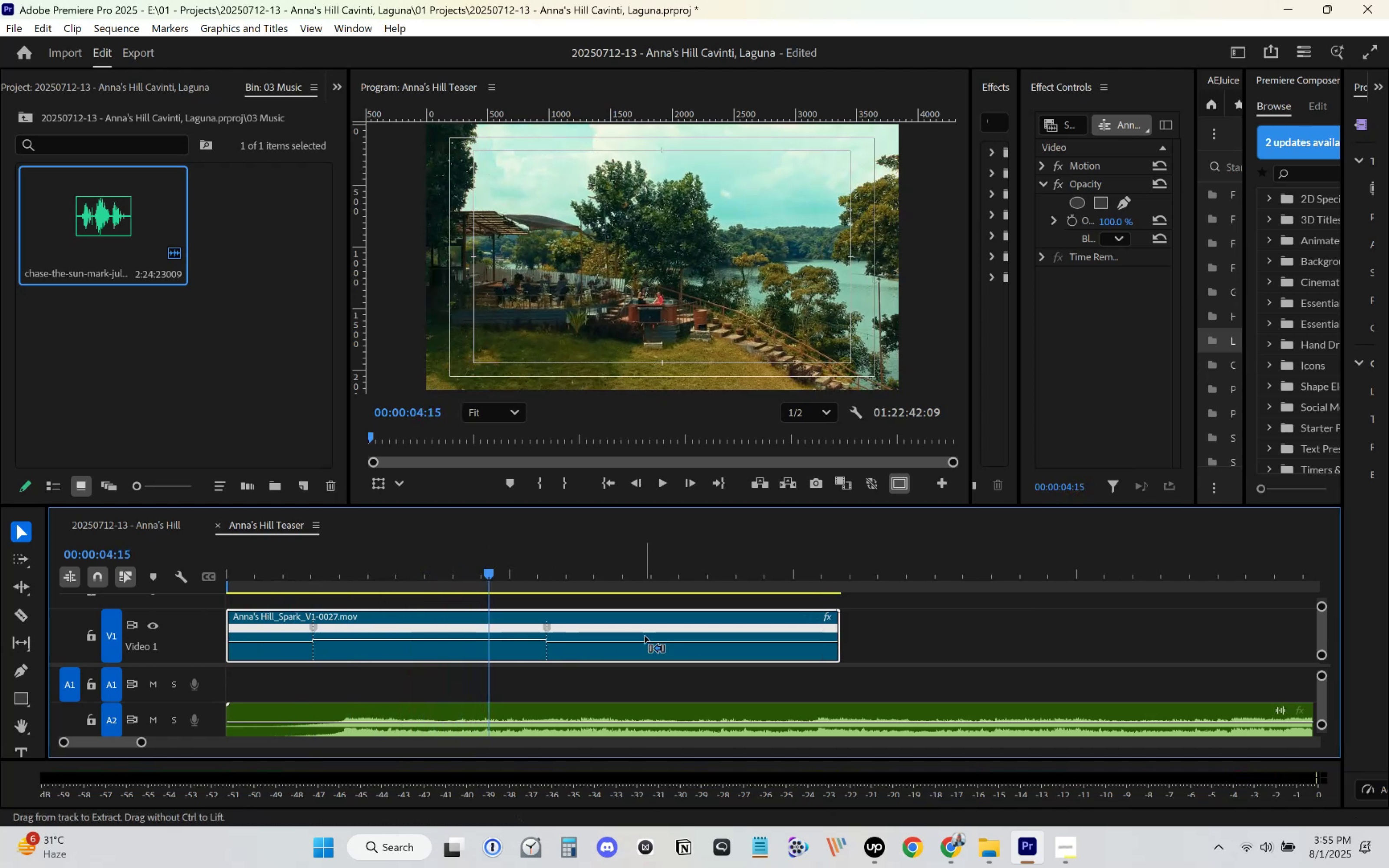 
key(Control+Z)
 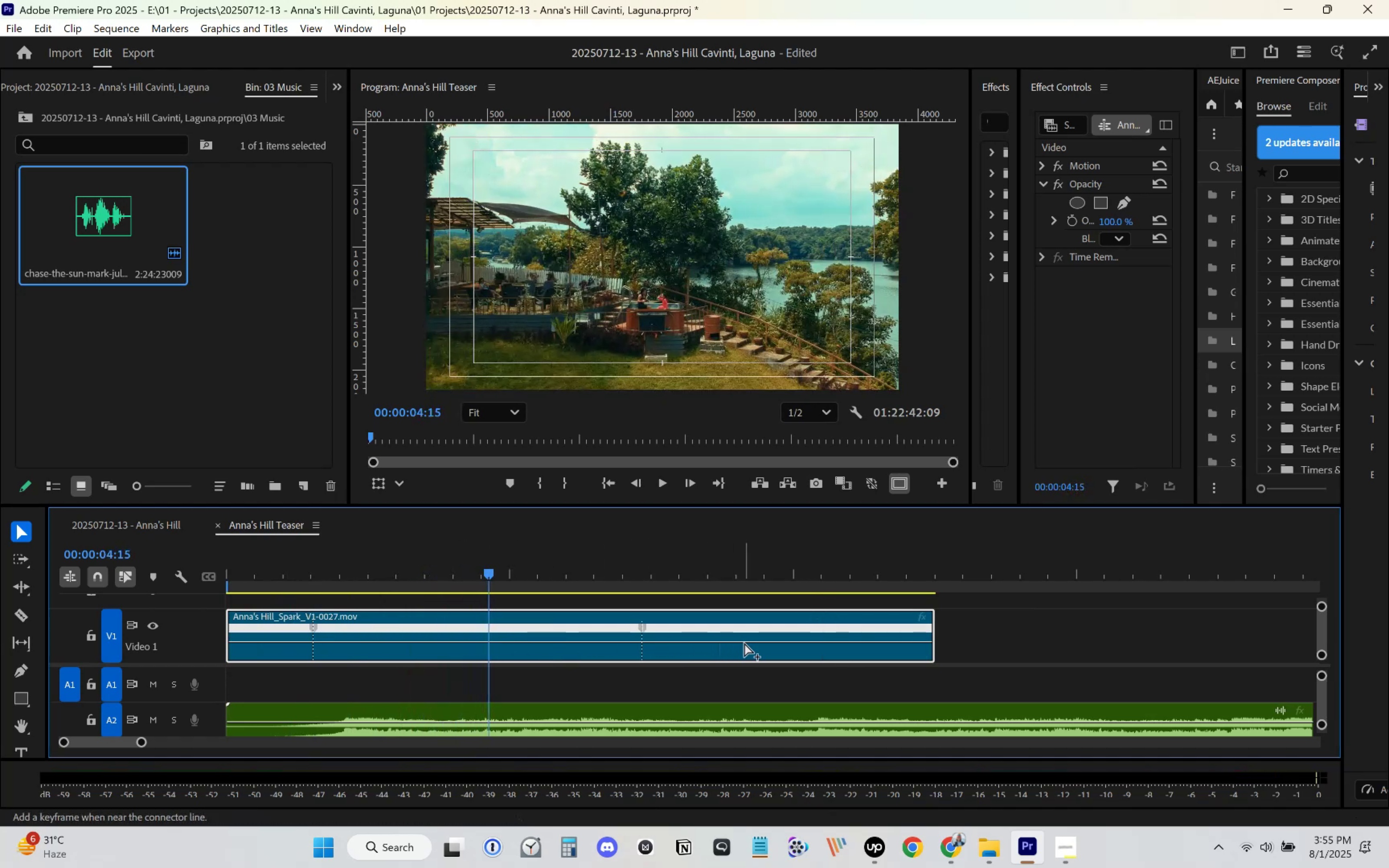 
key(Control+Z)
 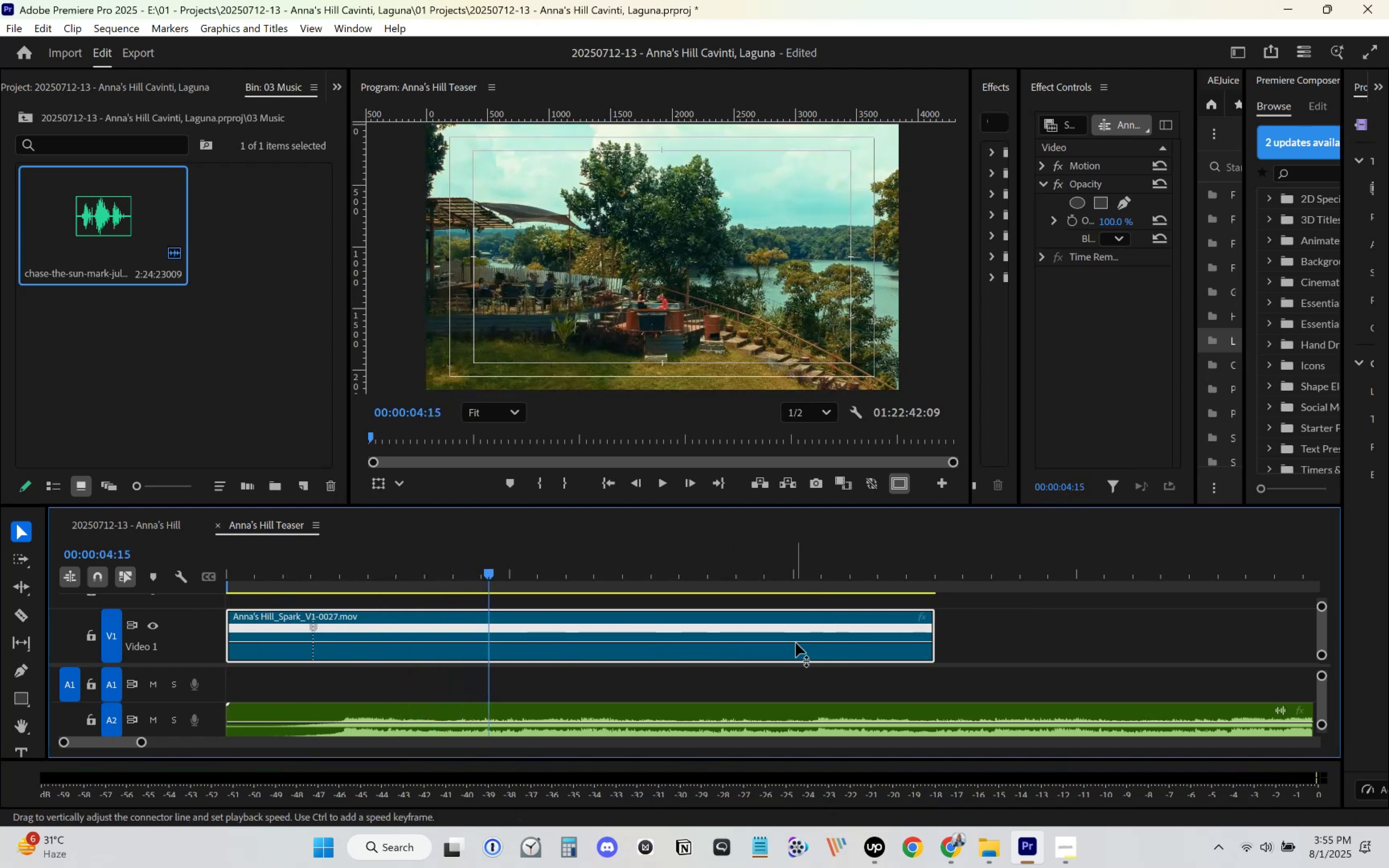 
left_click([797, 643])
 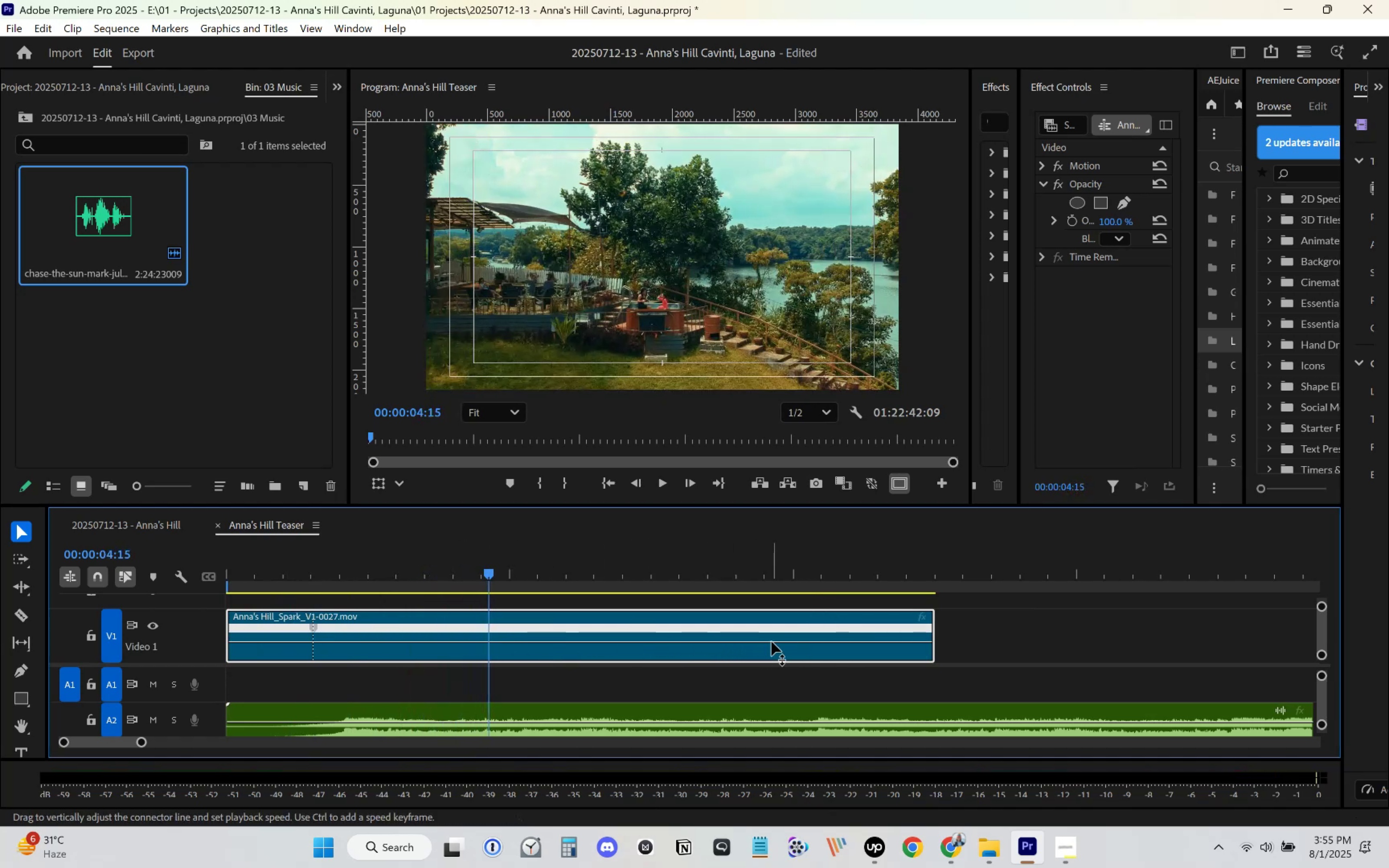 
hold_key(key=ControlLeft, duration=0.55)
left_click([813, 640])
 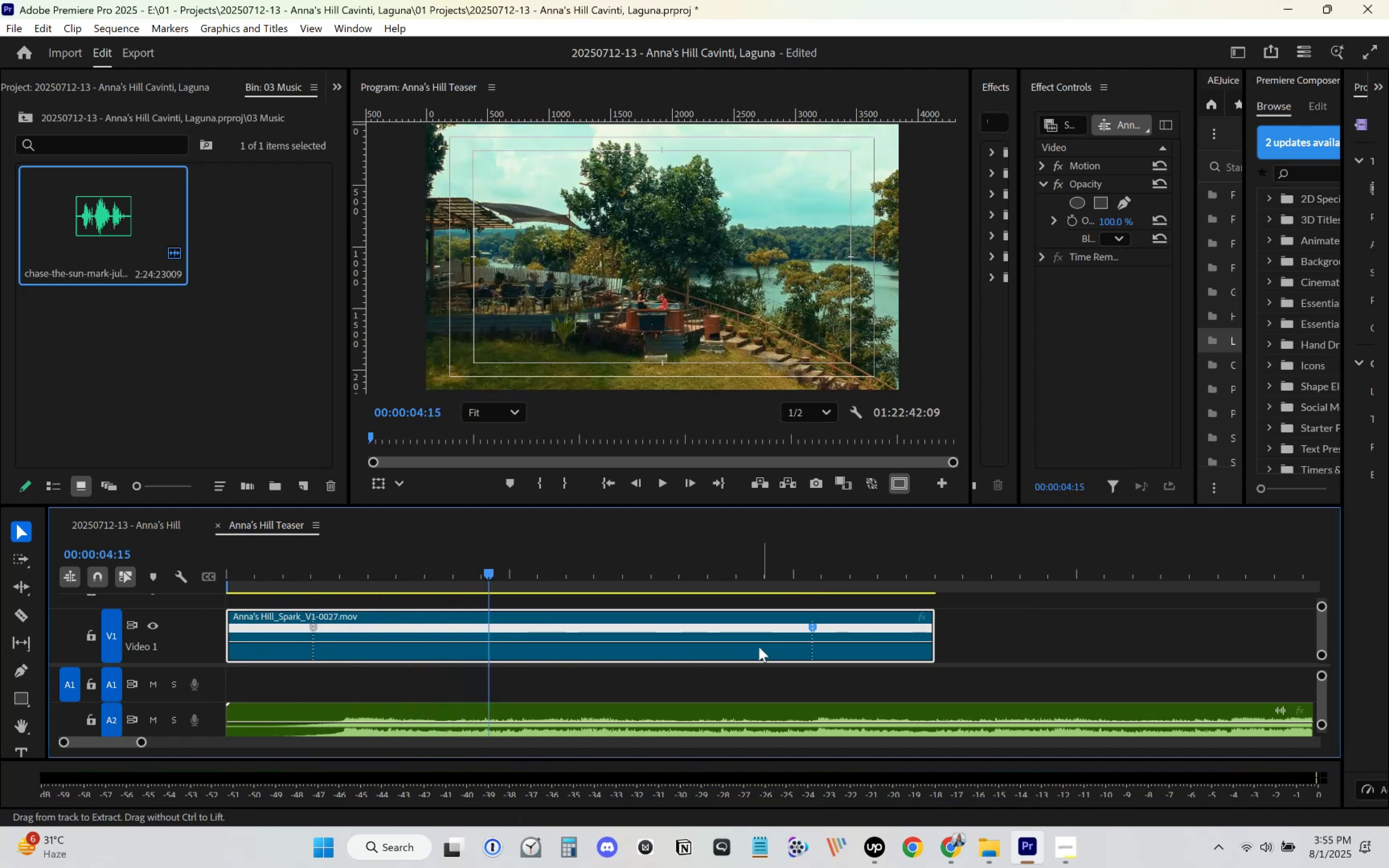 
left_click_drag(start_coordinate=[751, 645], to_coordinate=[712, 579])
 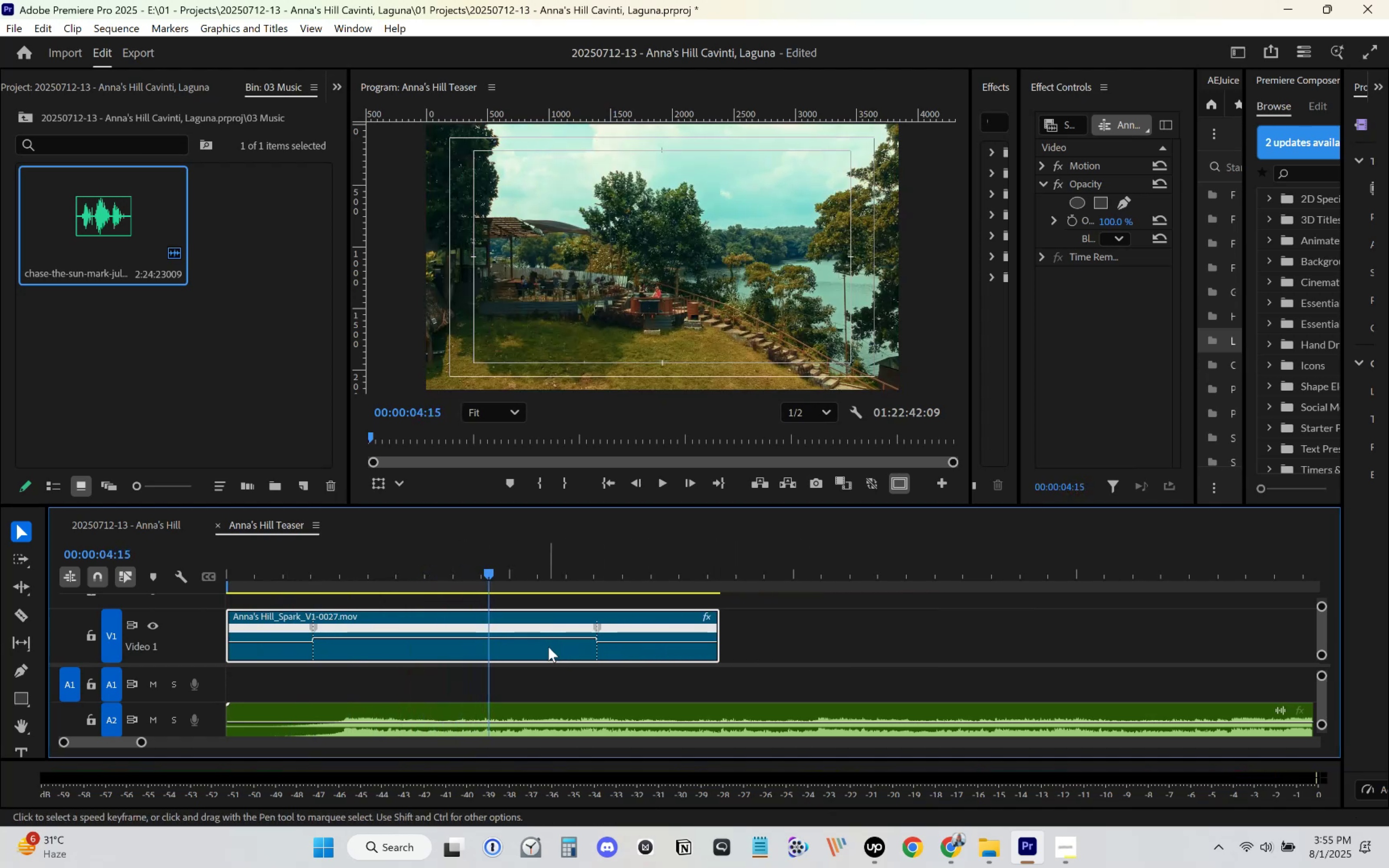 
left_click_drag(start_coordinate=[554, 637], to_coordinate=[554, 621])
 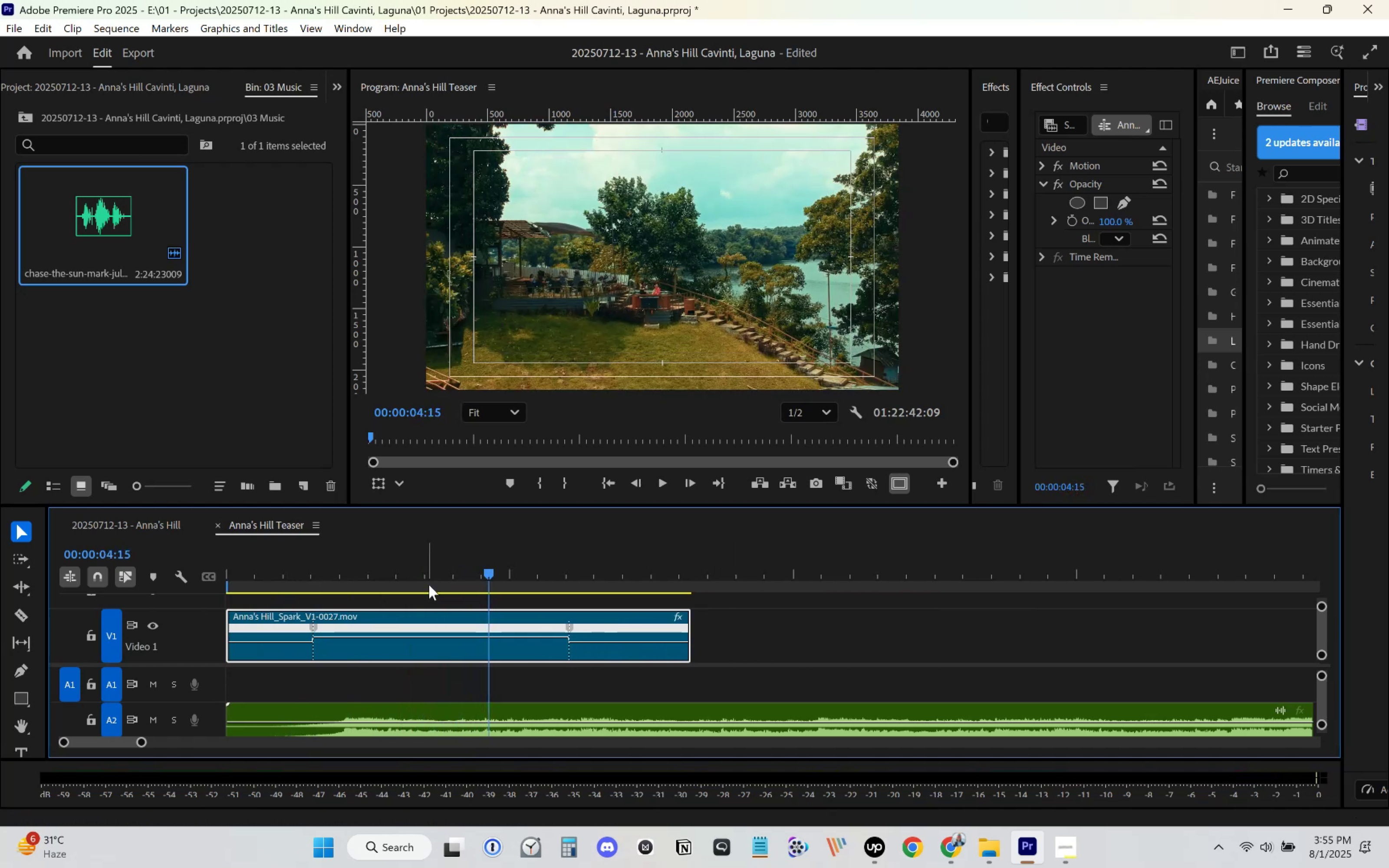 
left_click_drag(start_coordinate=[432, 575], to_coordinate=[0, 535])
 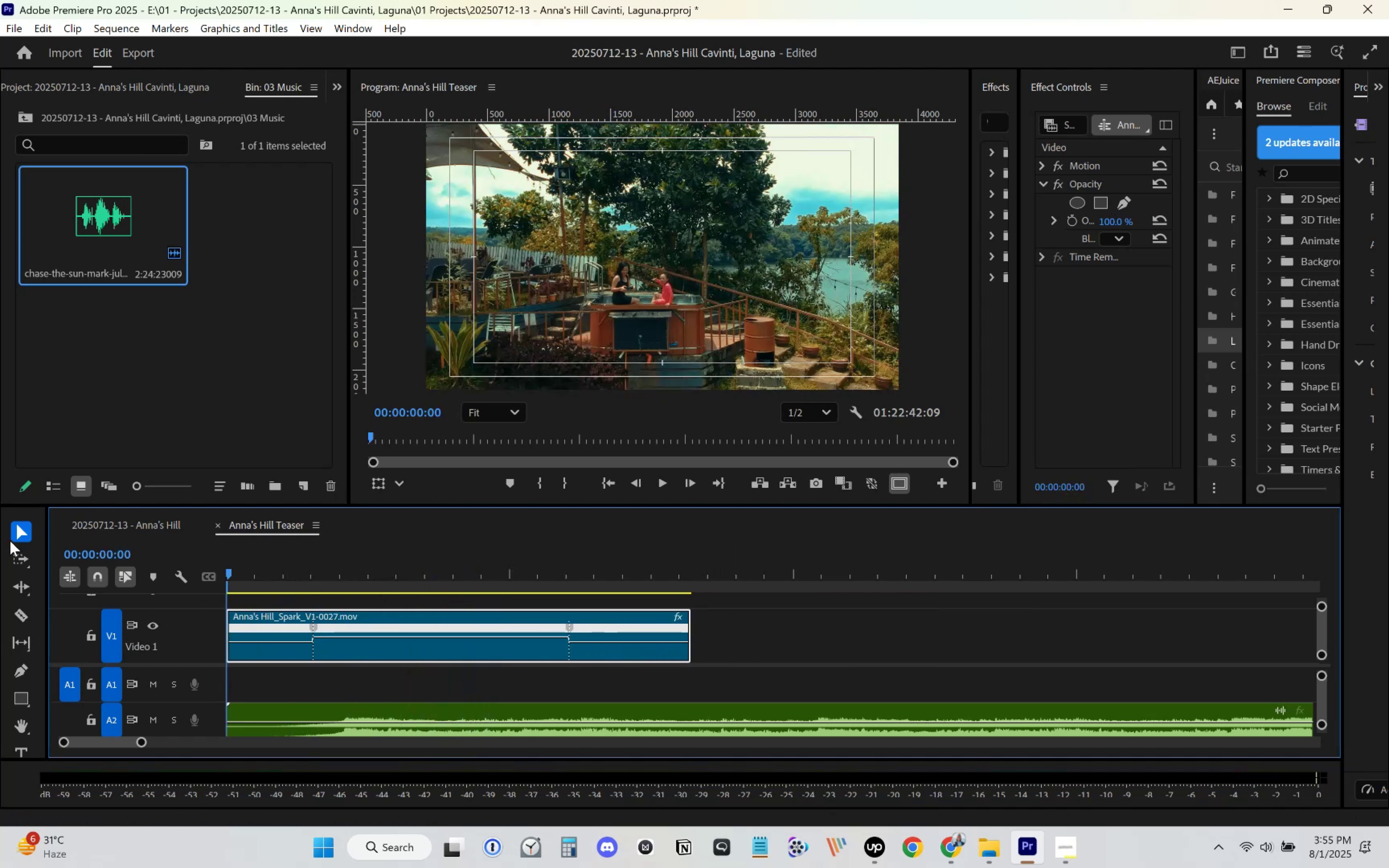 
key(Control+ControlLeft)
 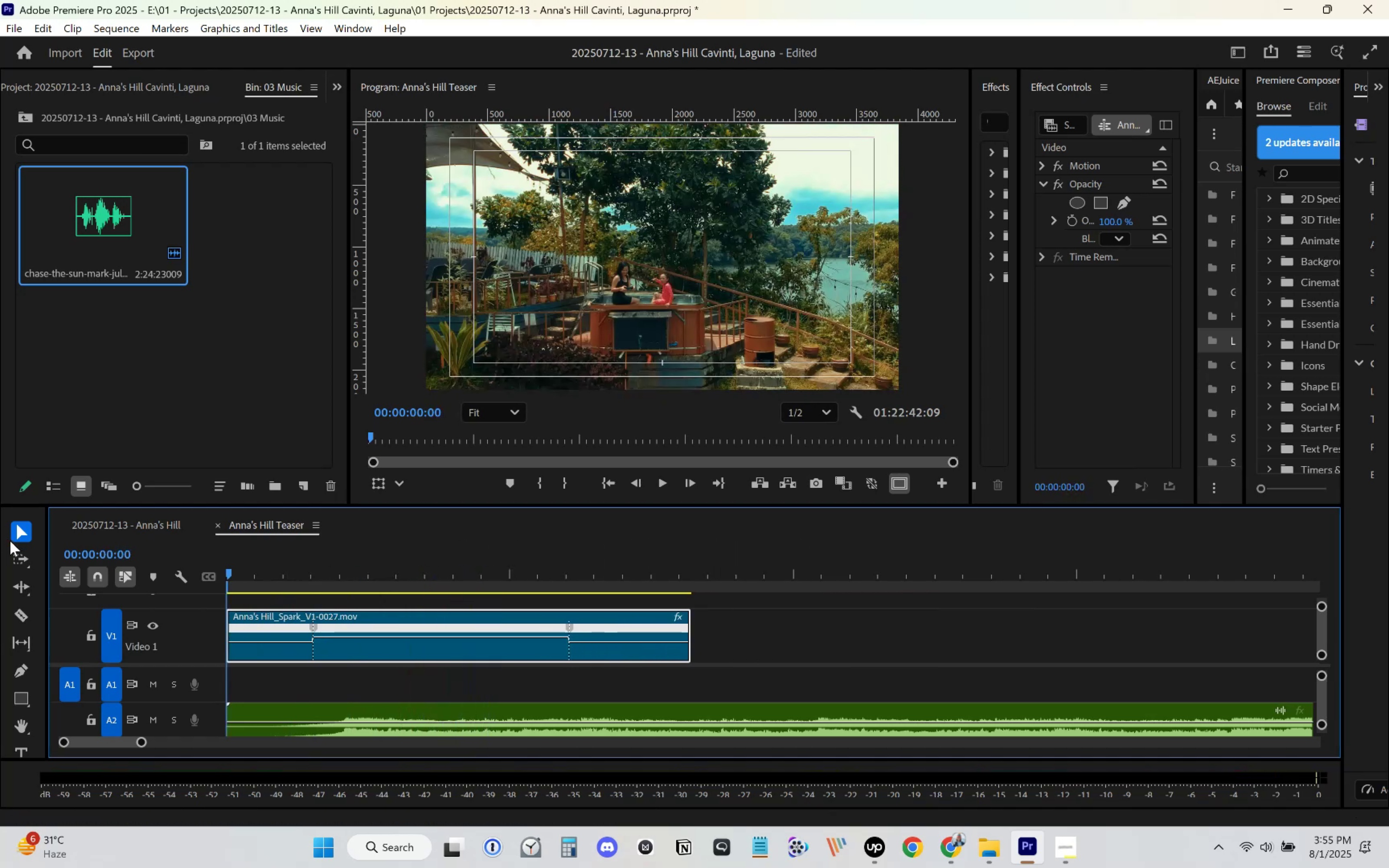 
key(Control+S)
 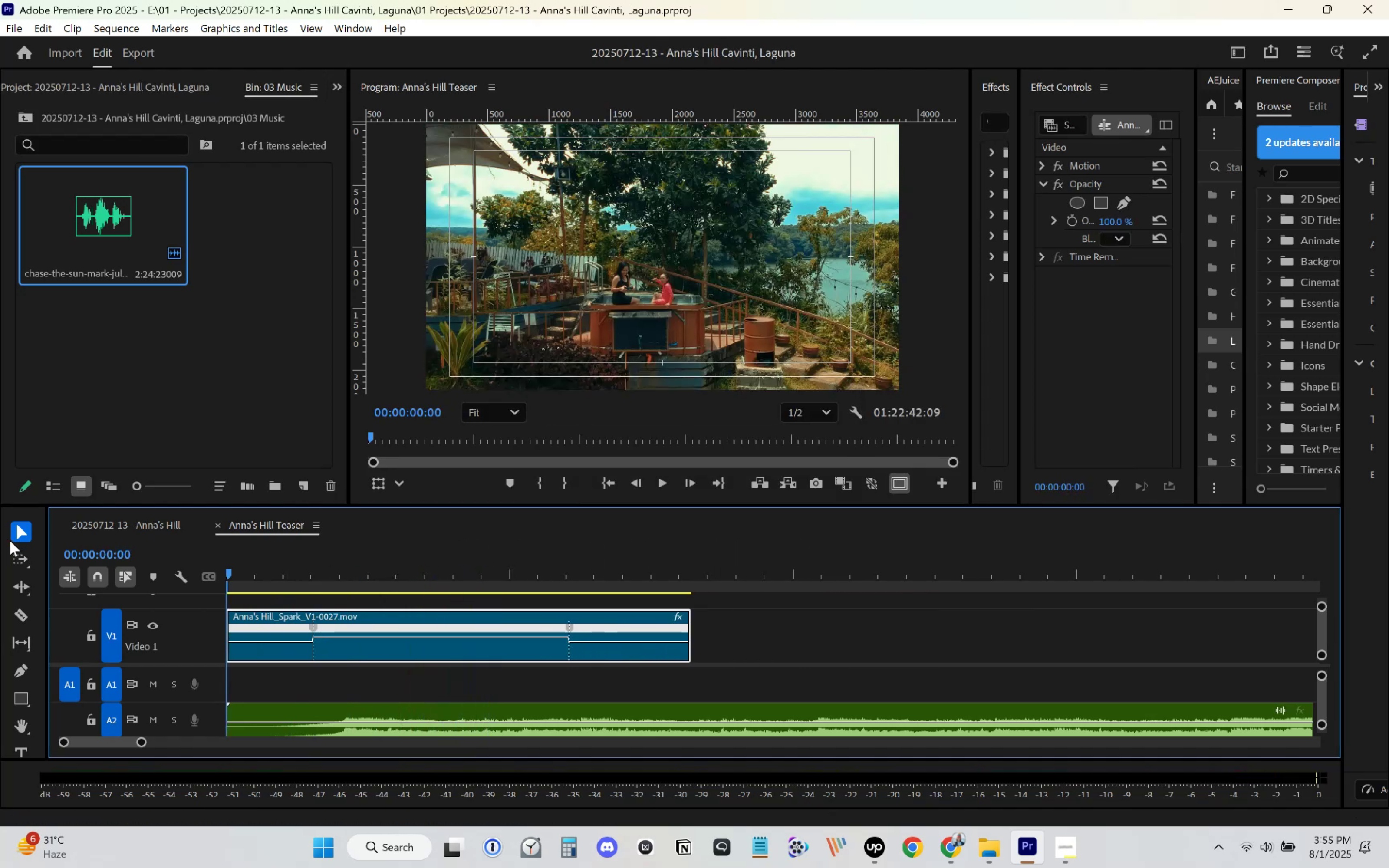 
key(Space)
 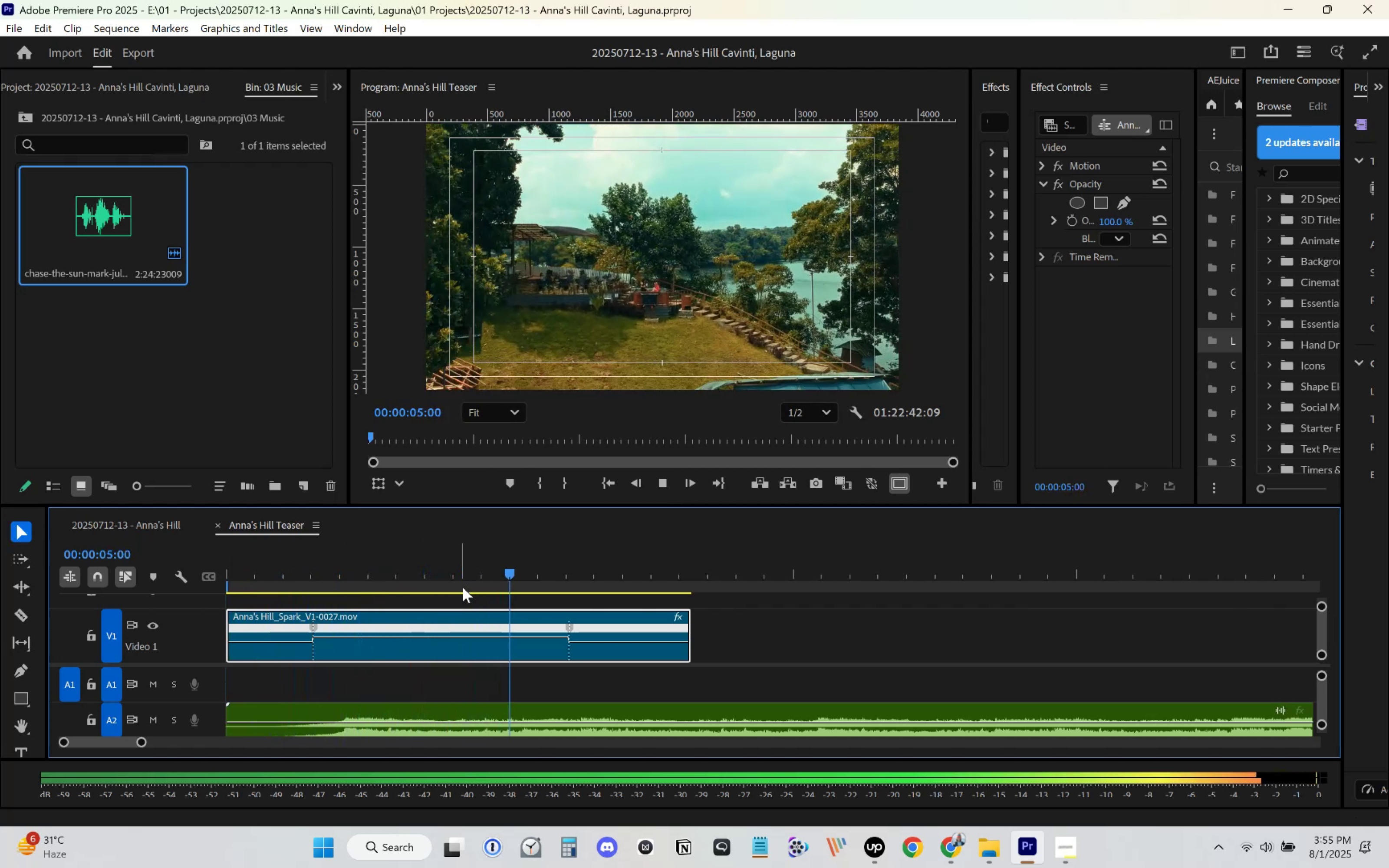 
wait(6.83)
 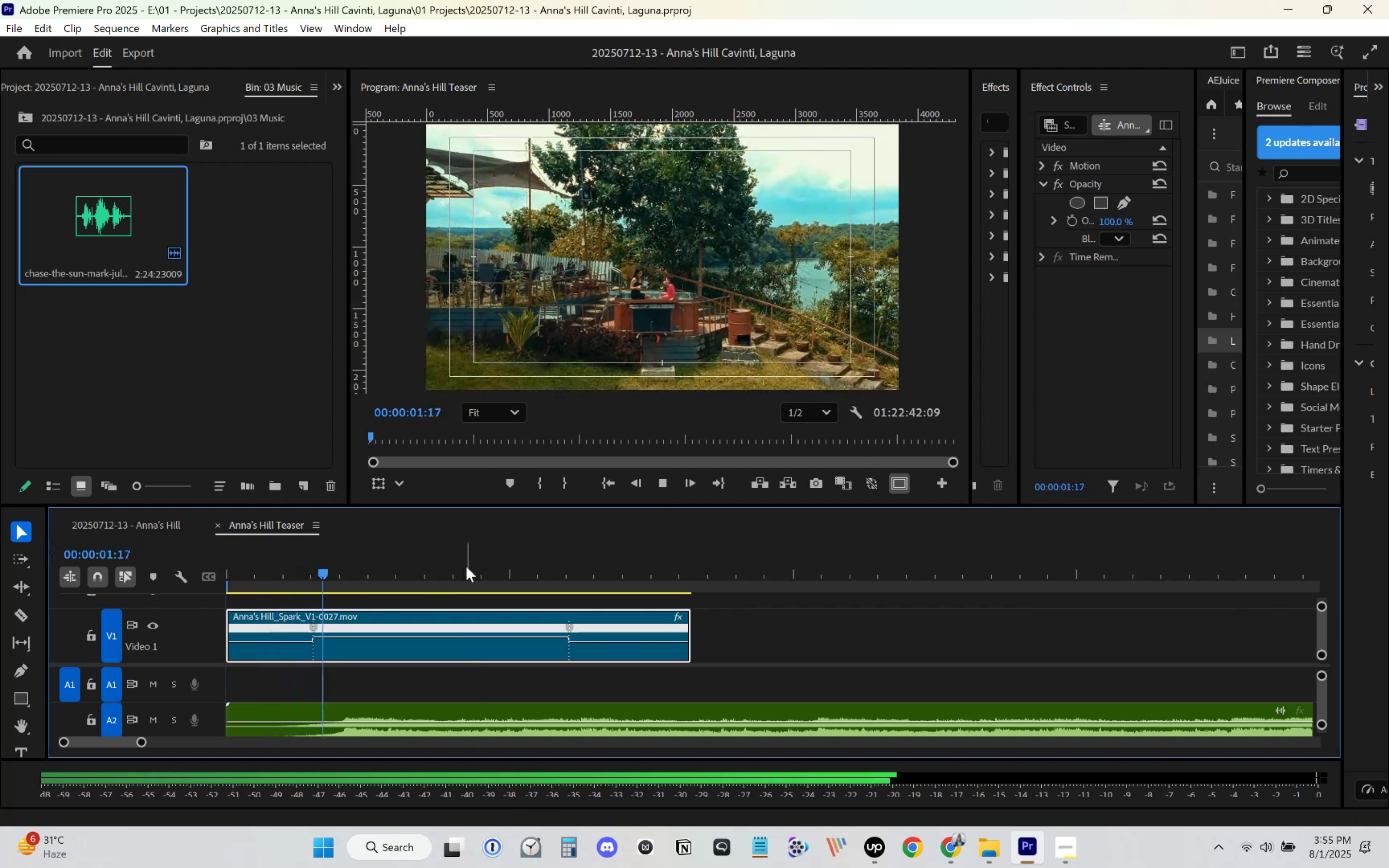 
key(Space)
 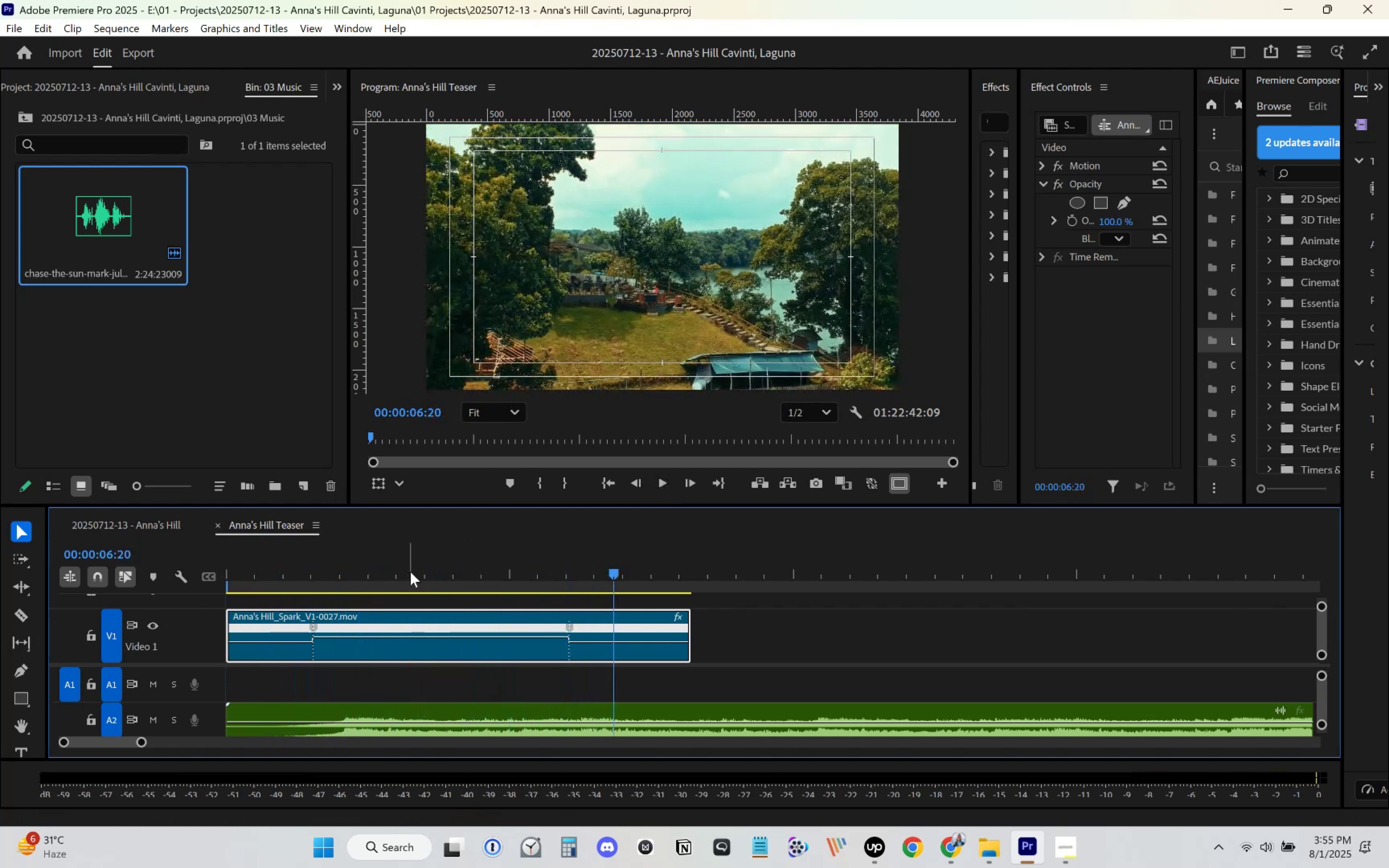 
left_click_drag(start_coordinate=[369, 569], to_coordinate=[201, 601])
 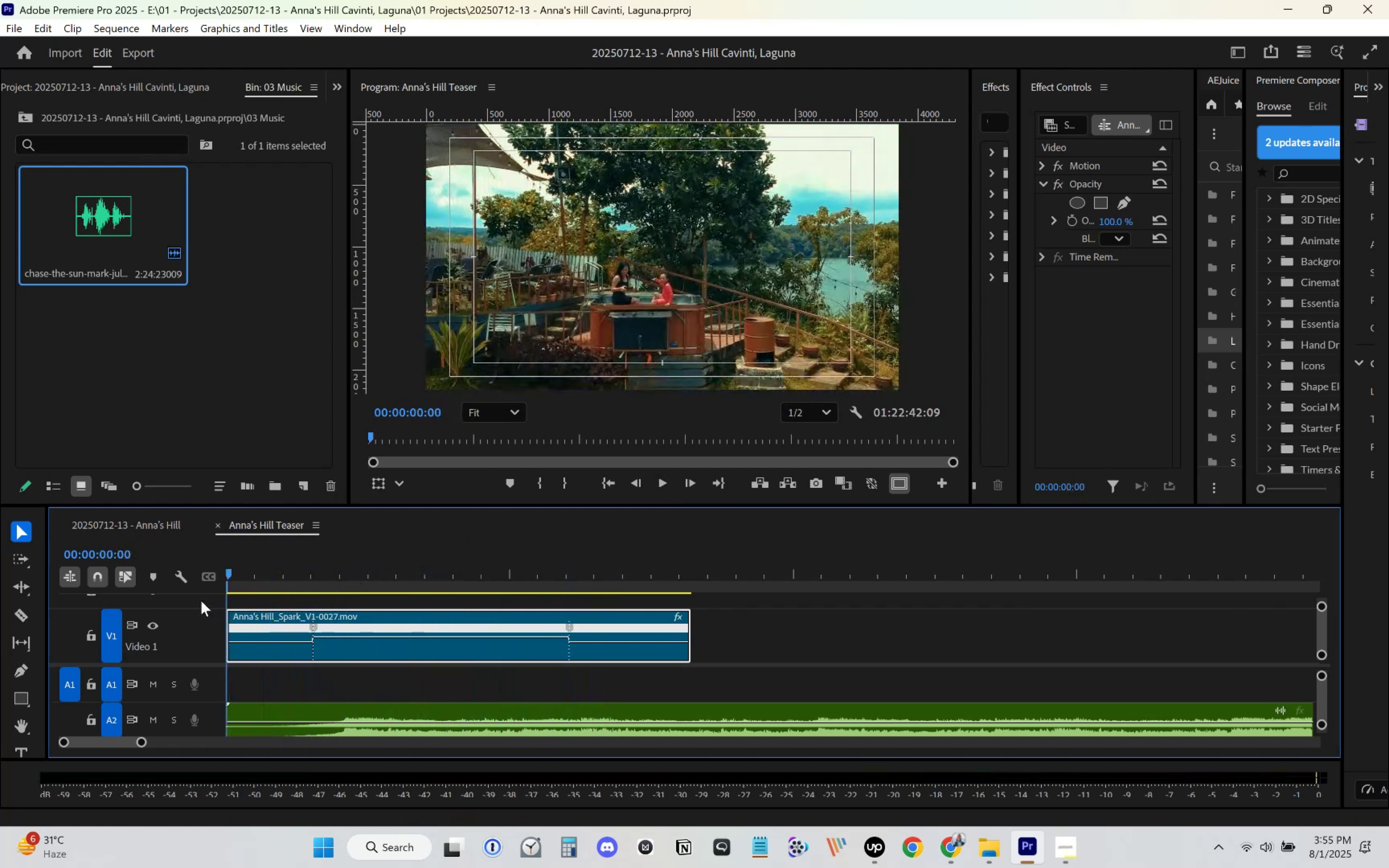 
key(Control+Z)
 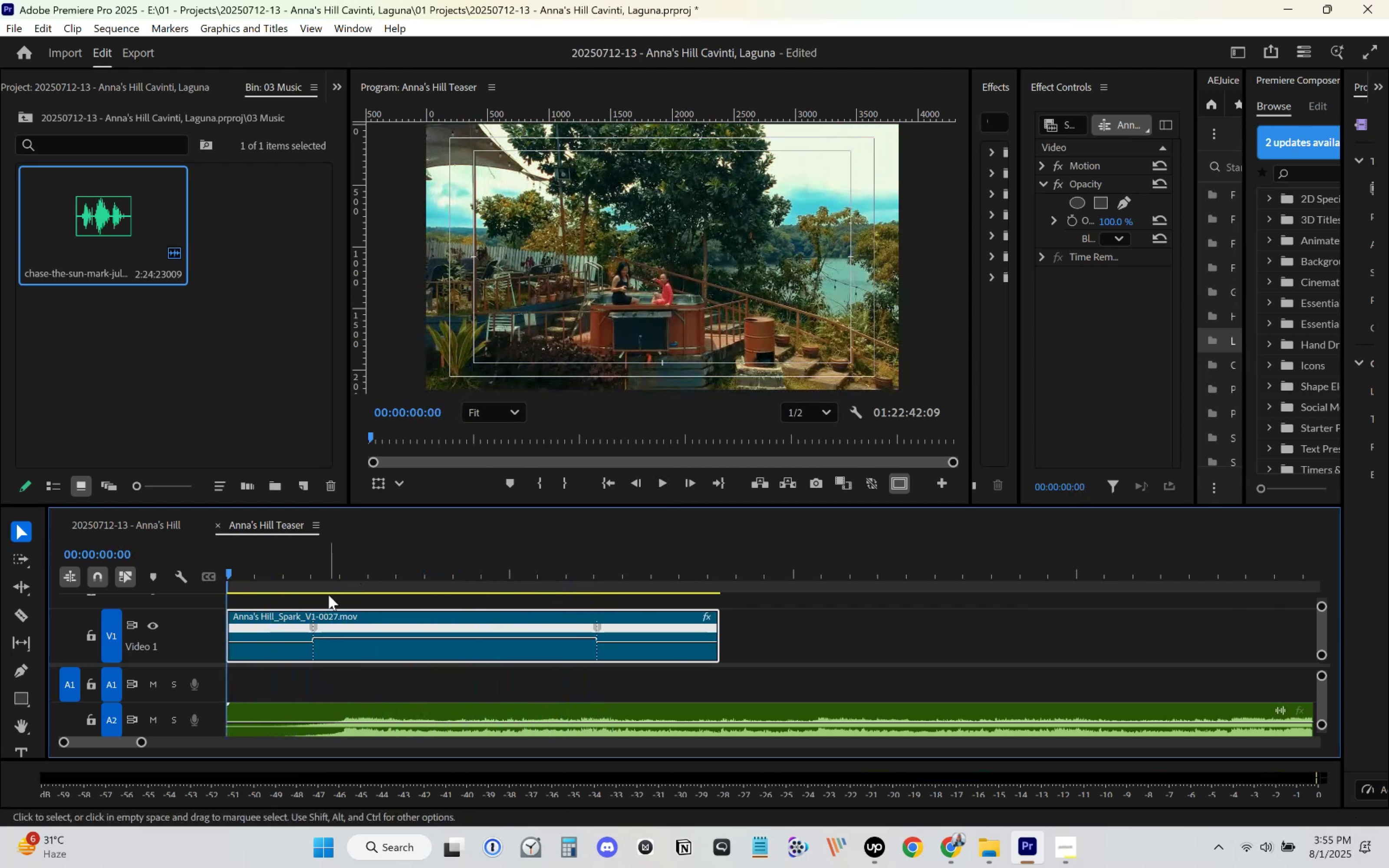 
key(Control+Z)
 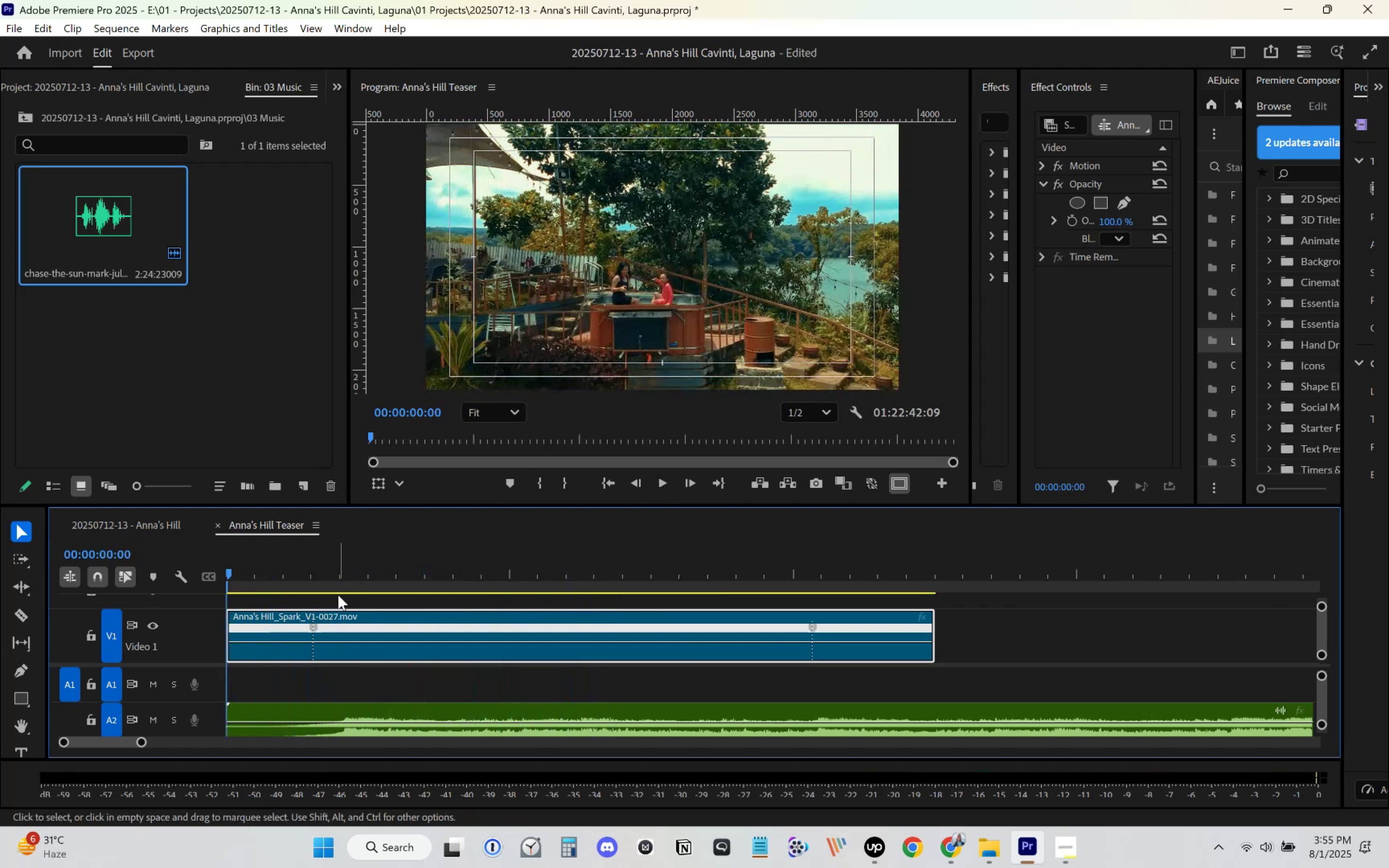 
key(Control+Z)
 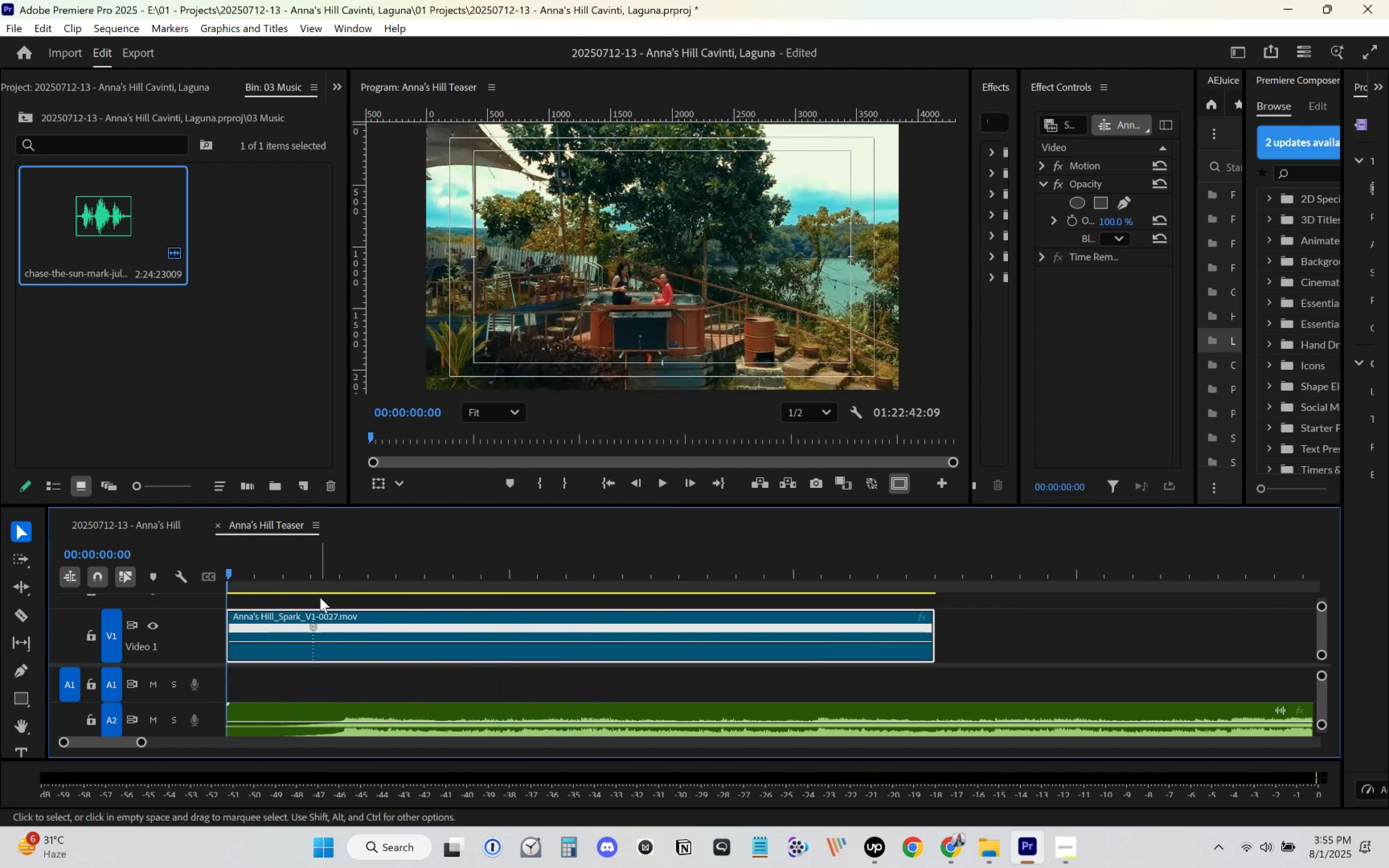 
key(Control+Z)
 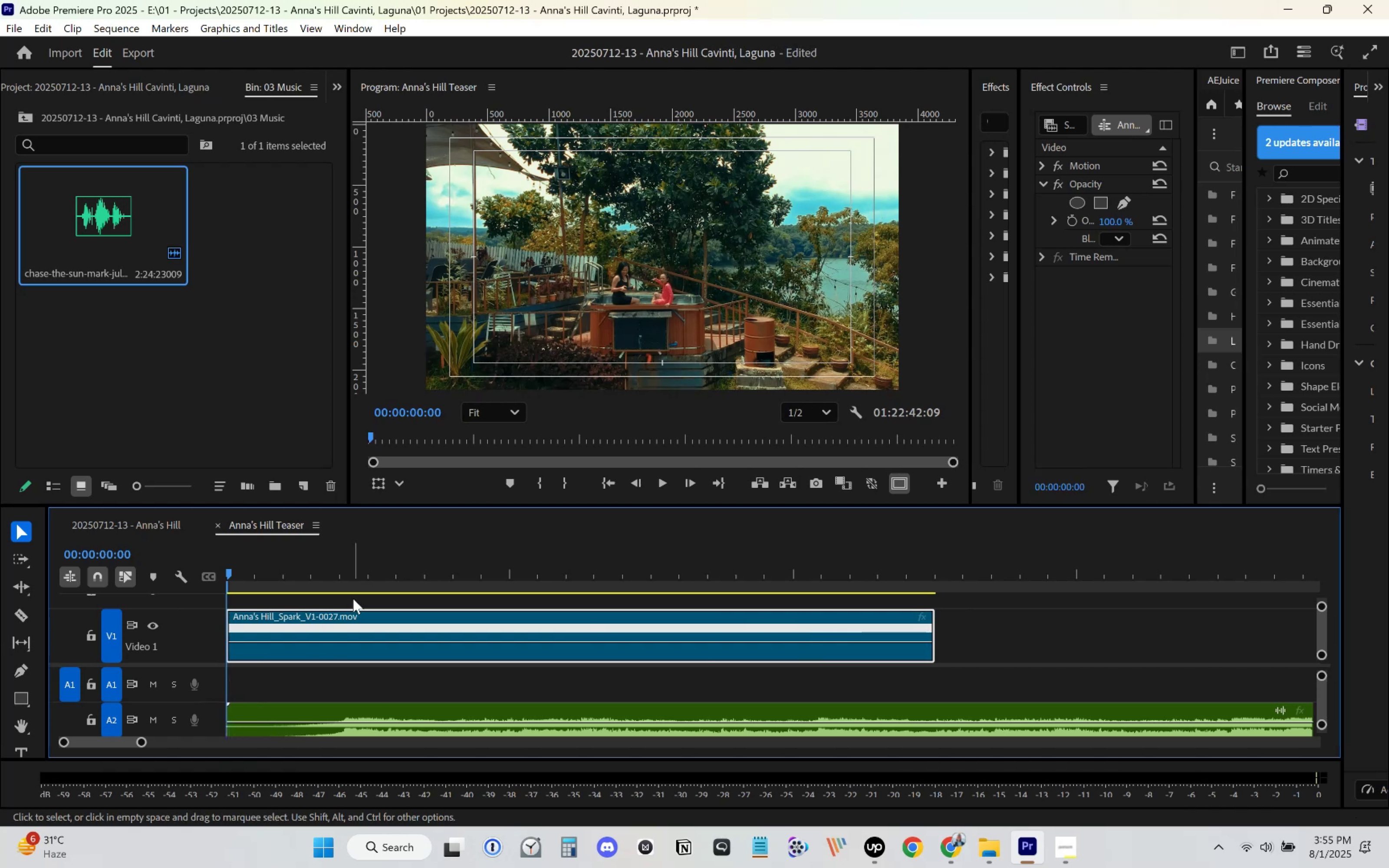 
left_click_drag(start_coordinate=[365, 589], to_coordinate=[434, 585])
 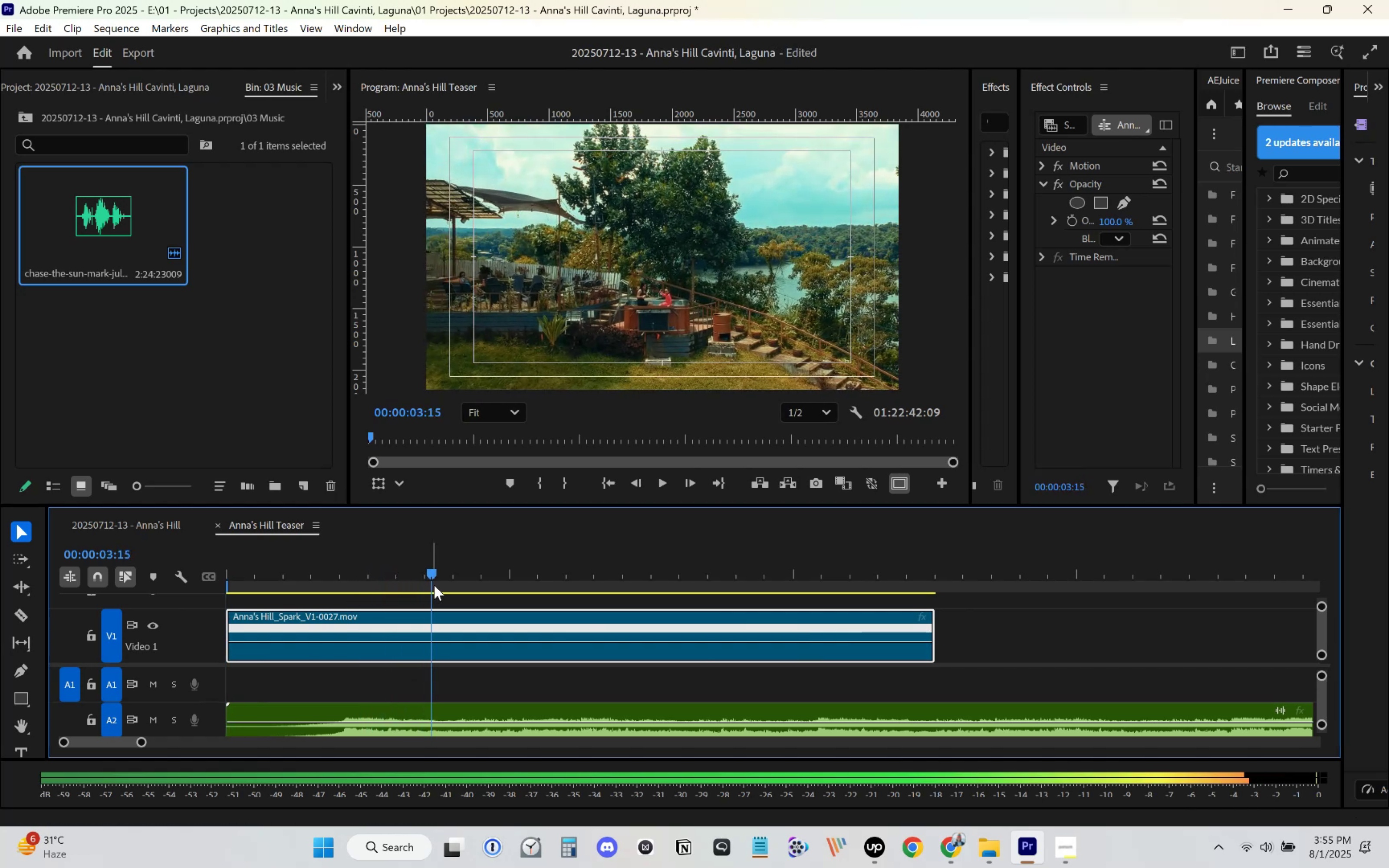 
type(cv)
 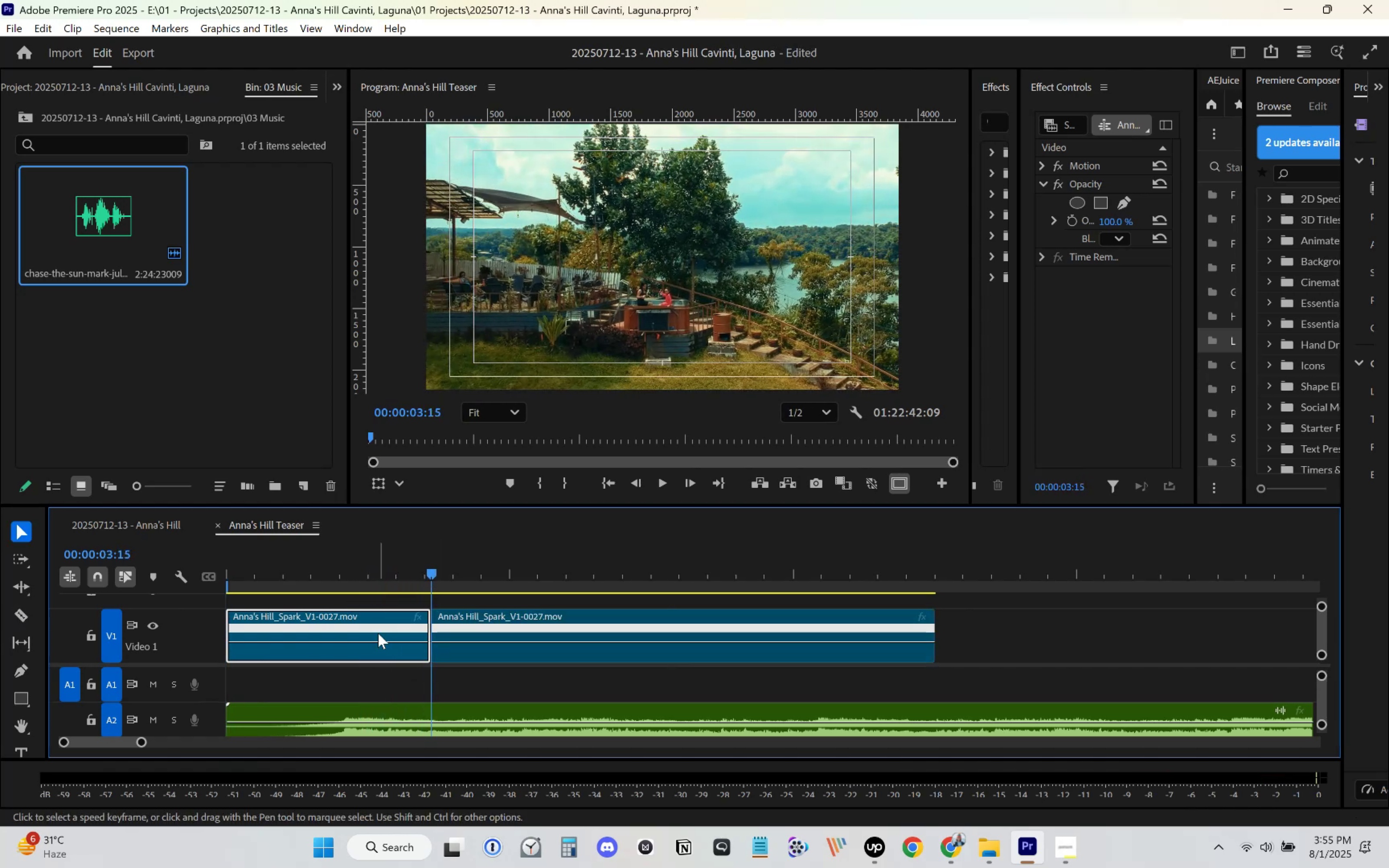 
double_click([376, 633])
 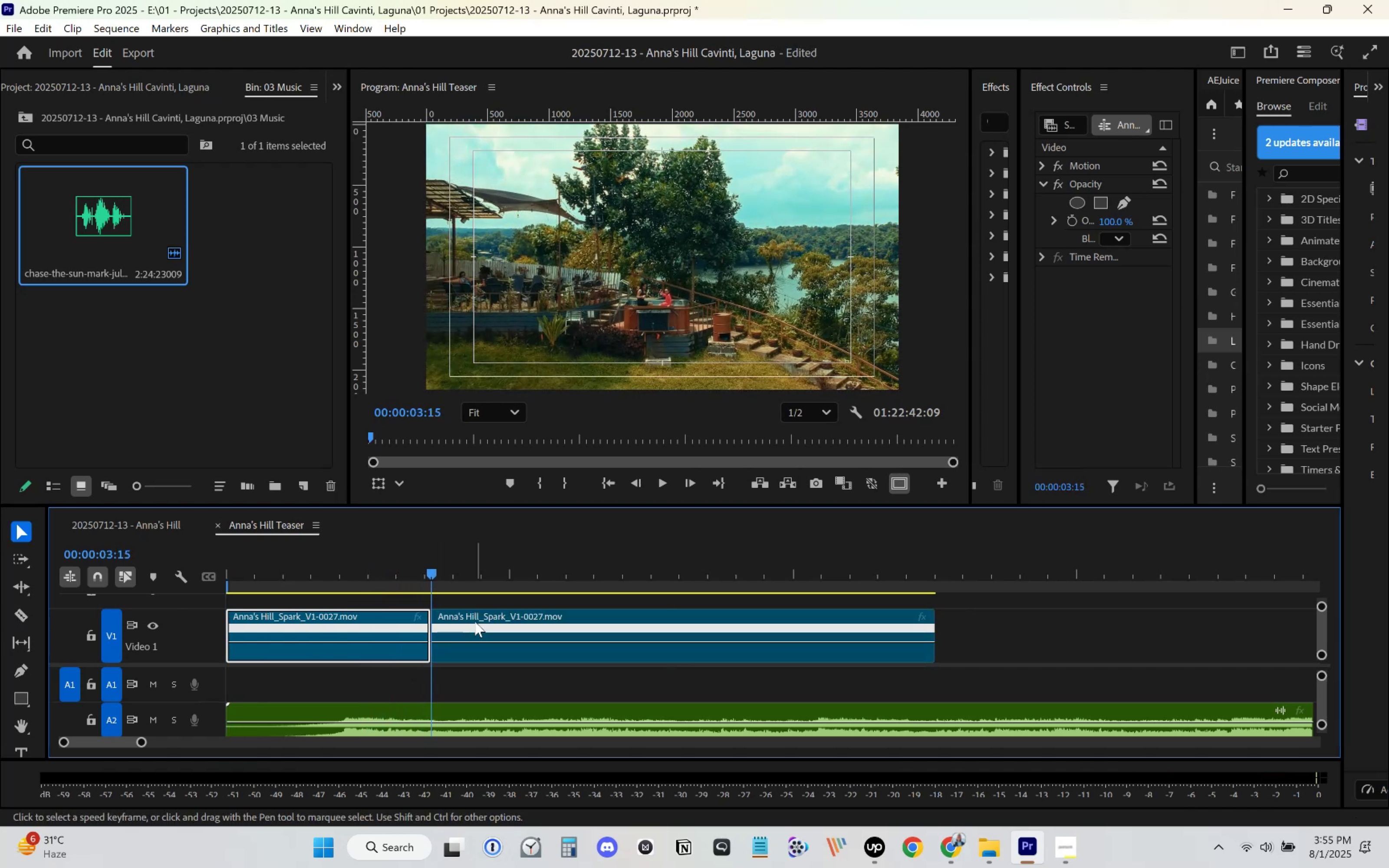 
key(Delete)
 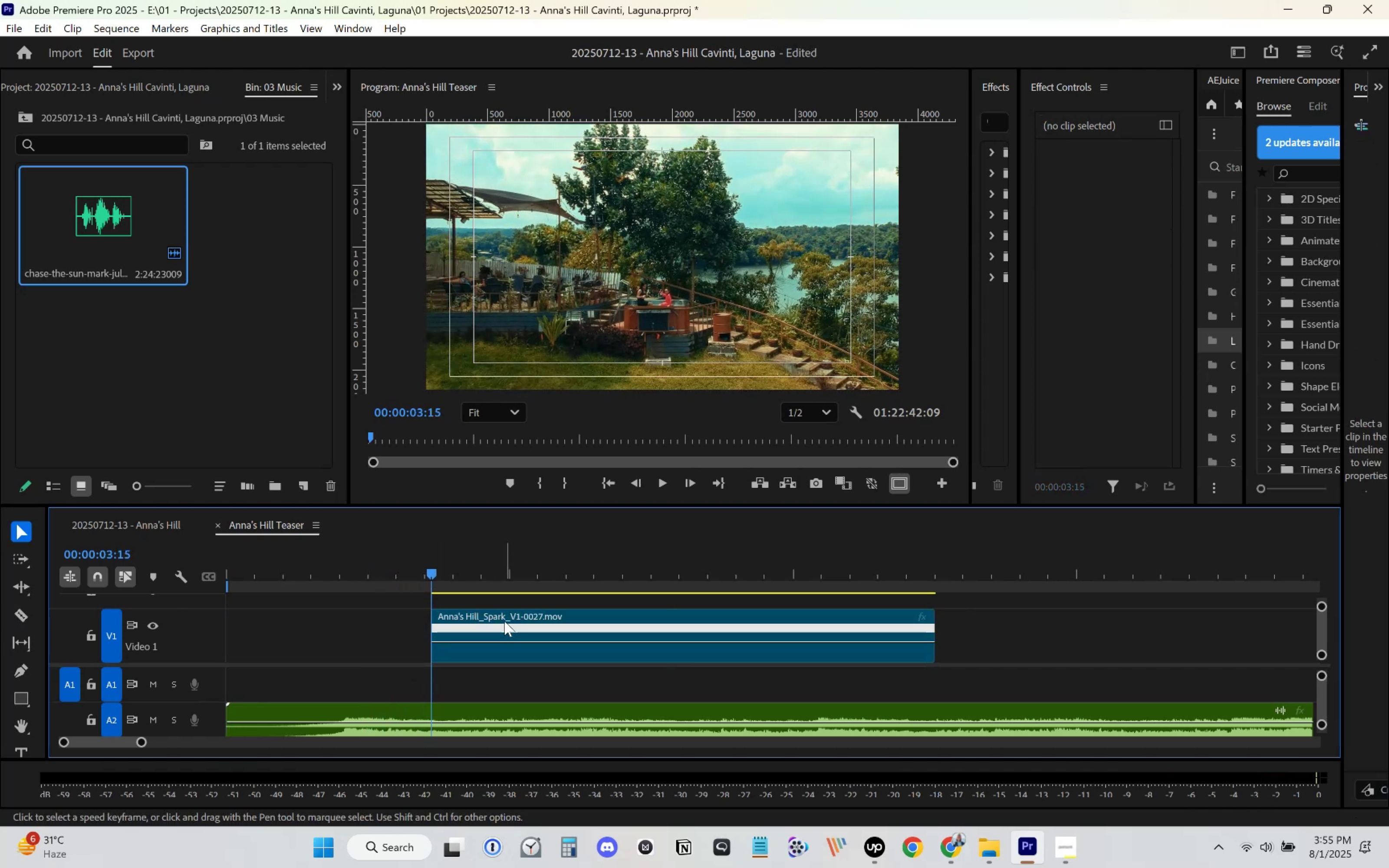 
left_click_drag(start_coordinate=[508, 620], to_coordinate=[281, 638])
 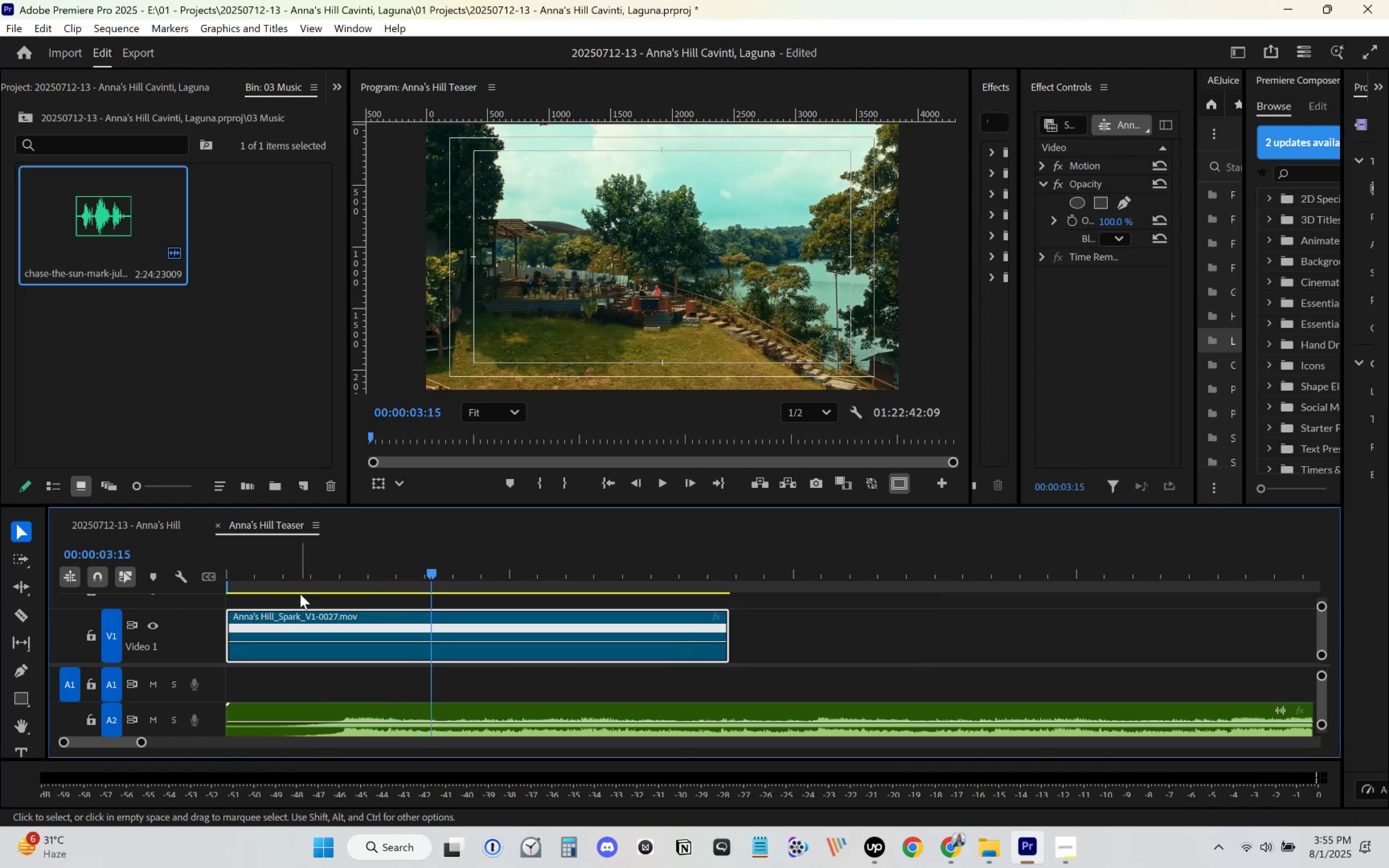 
left_click_drag(start_coordinate=[302, 580], to_coordinate=[156, 580])
 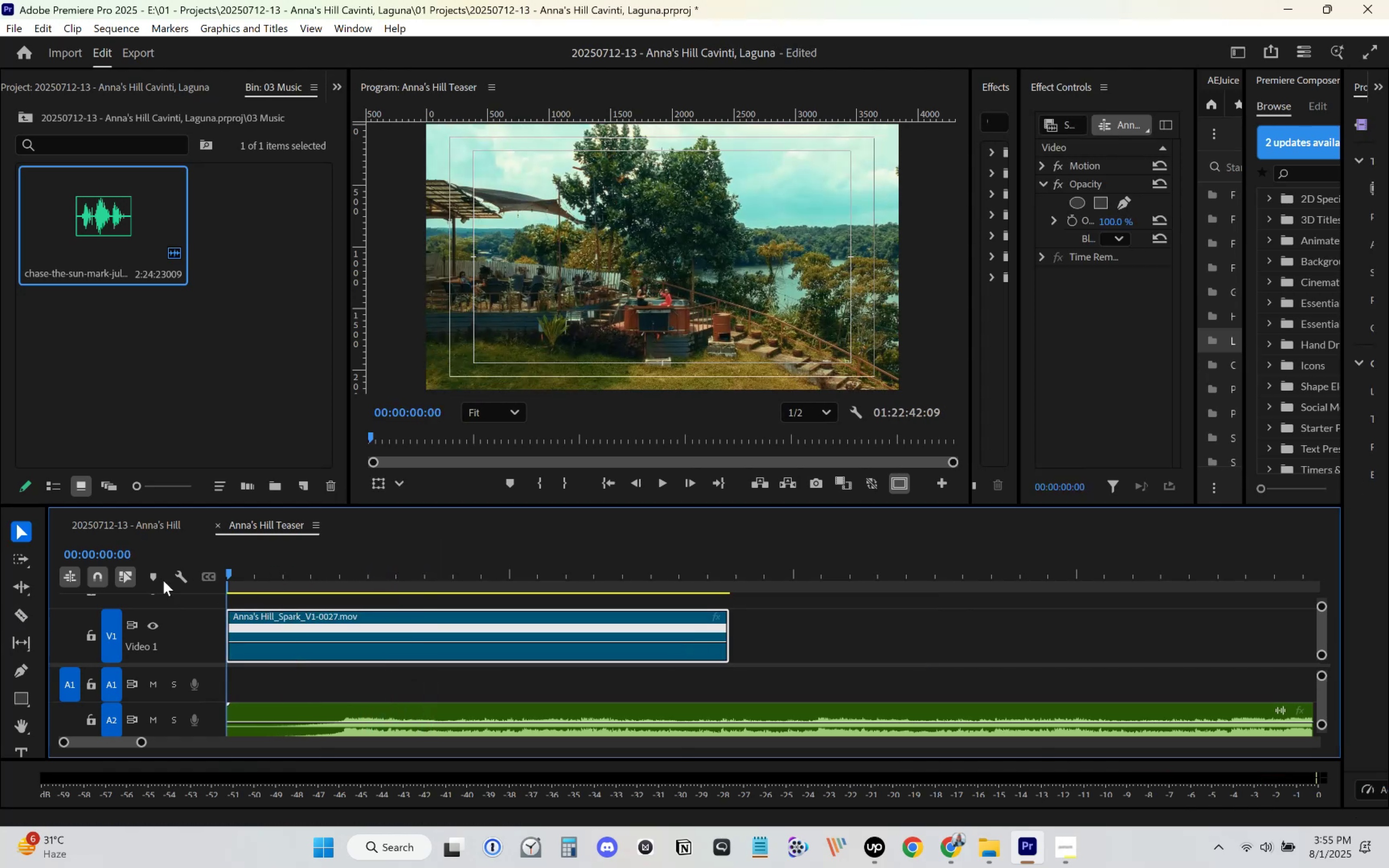 
key(Space)
 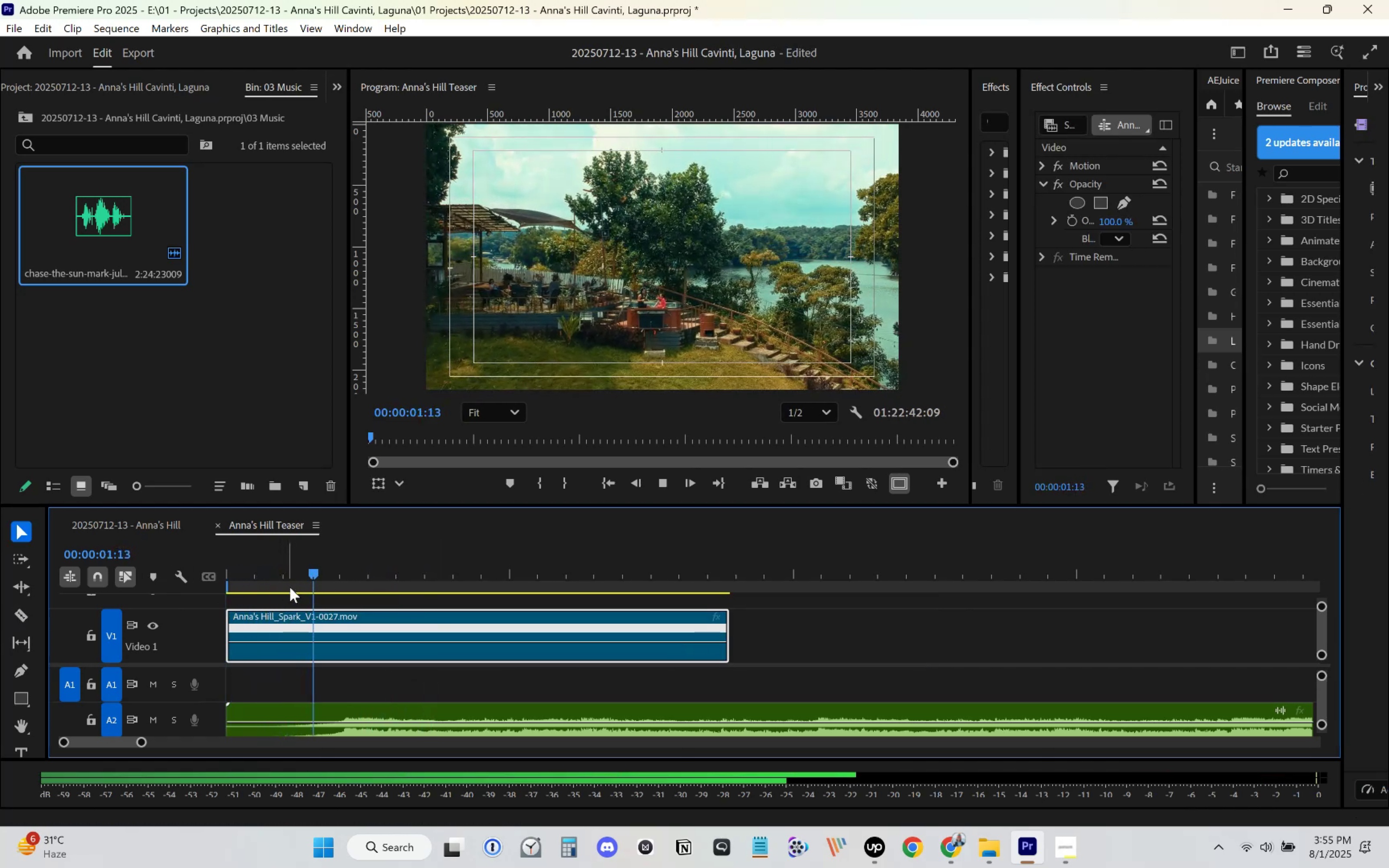 
hold_key(key=ControlLeft, duration=1.5)
left_click([326, 641])
 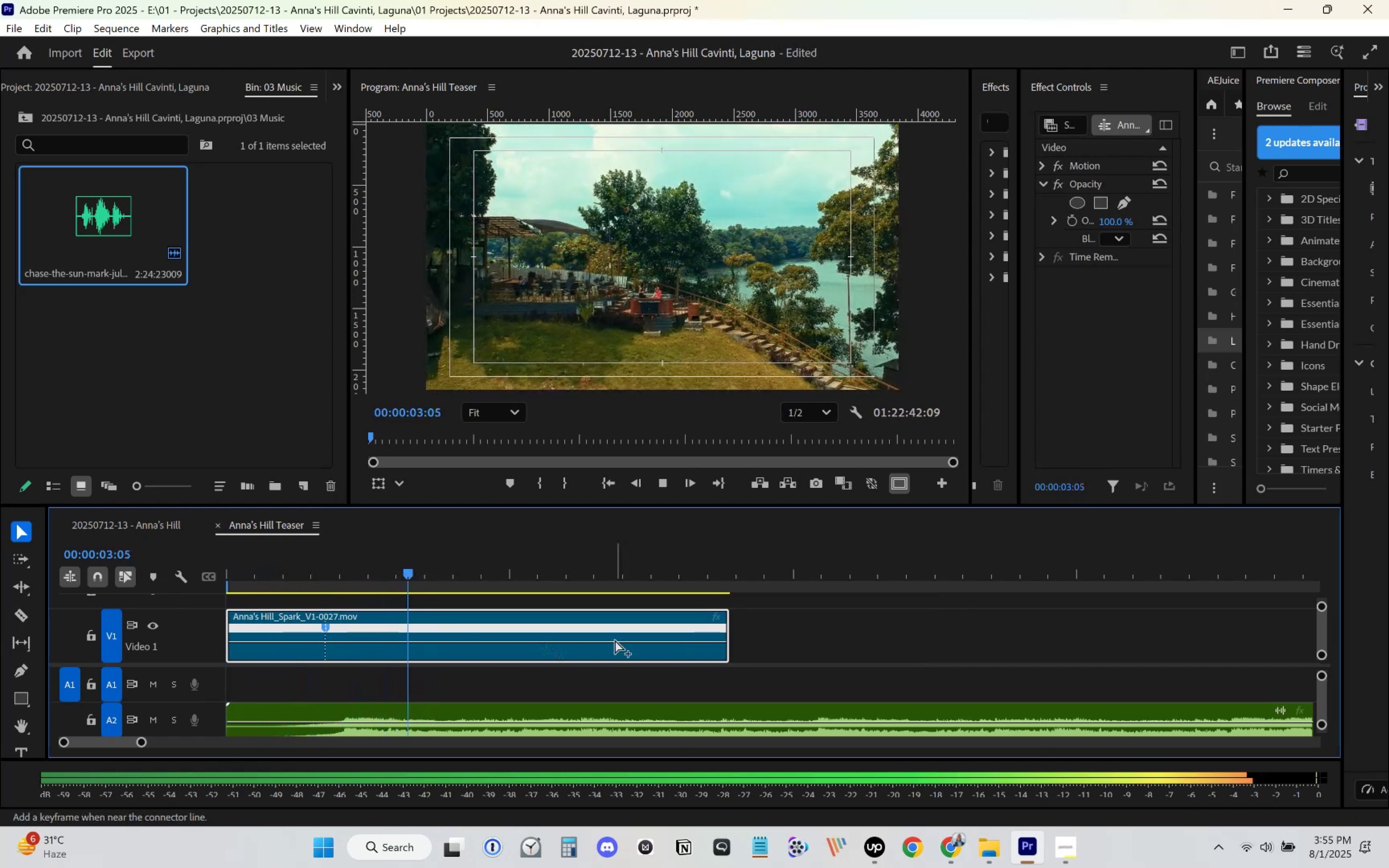 
left_click([615, 640])
 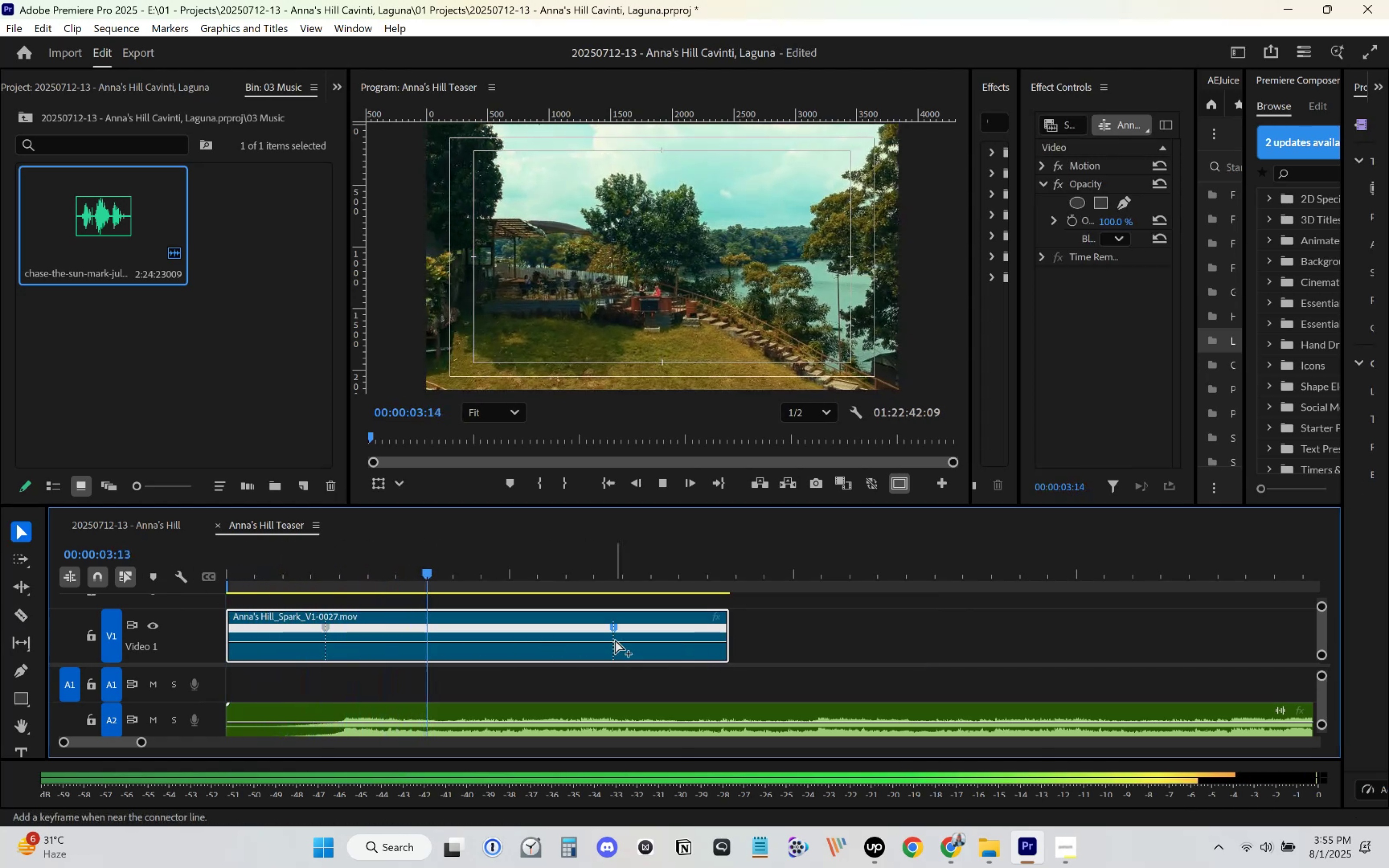 
key(Control+ControlLeft)
 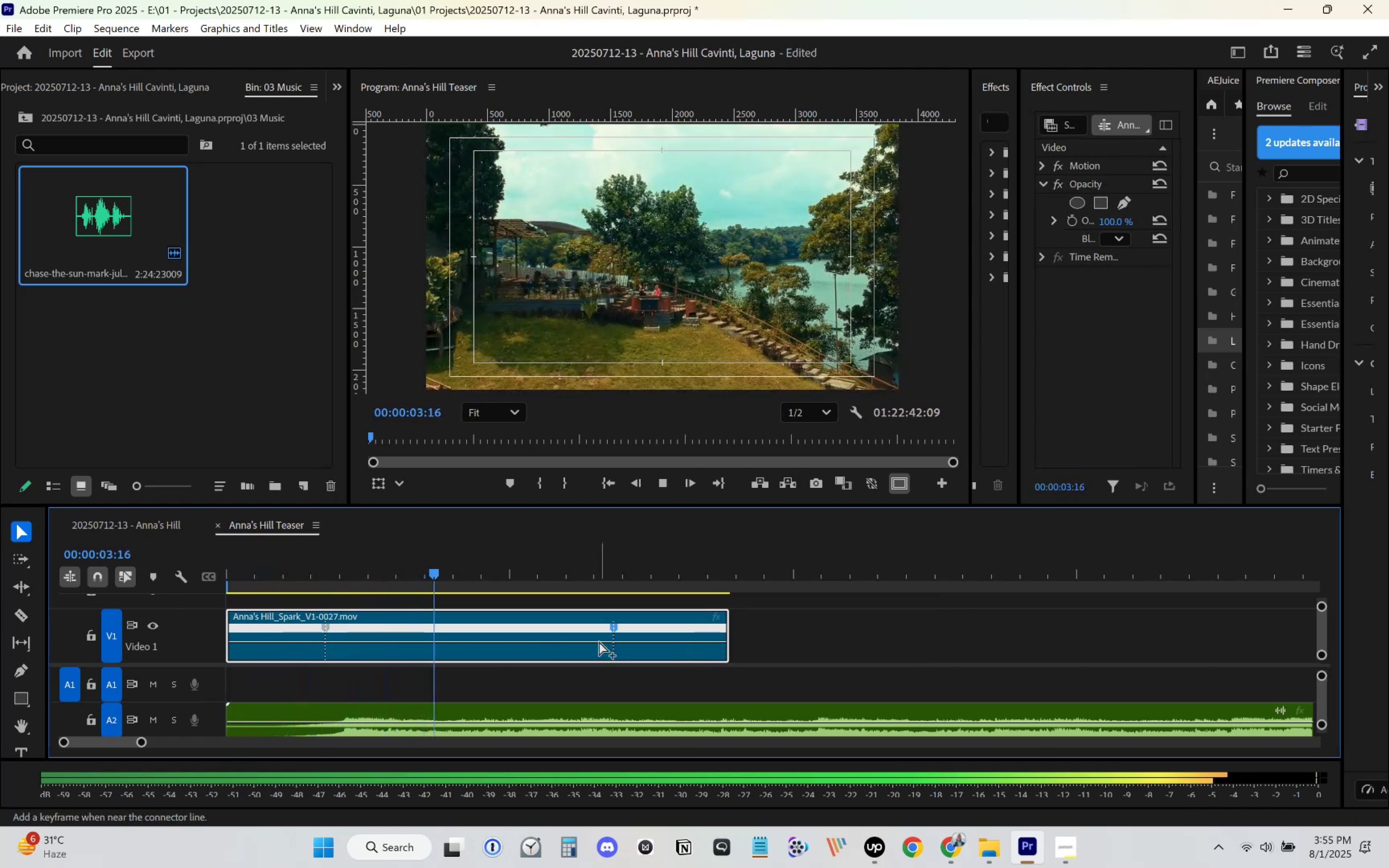 
key(Space)
 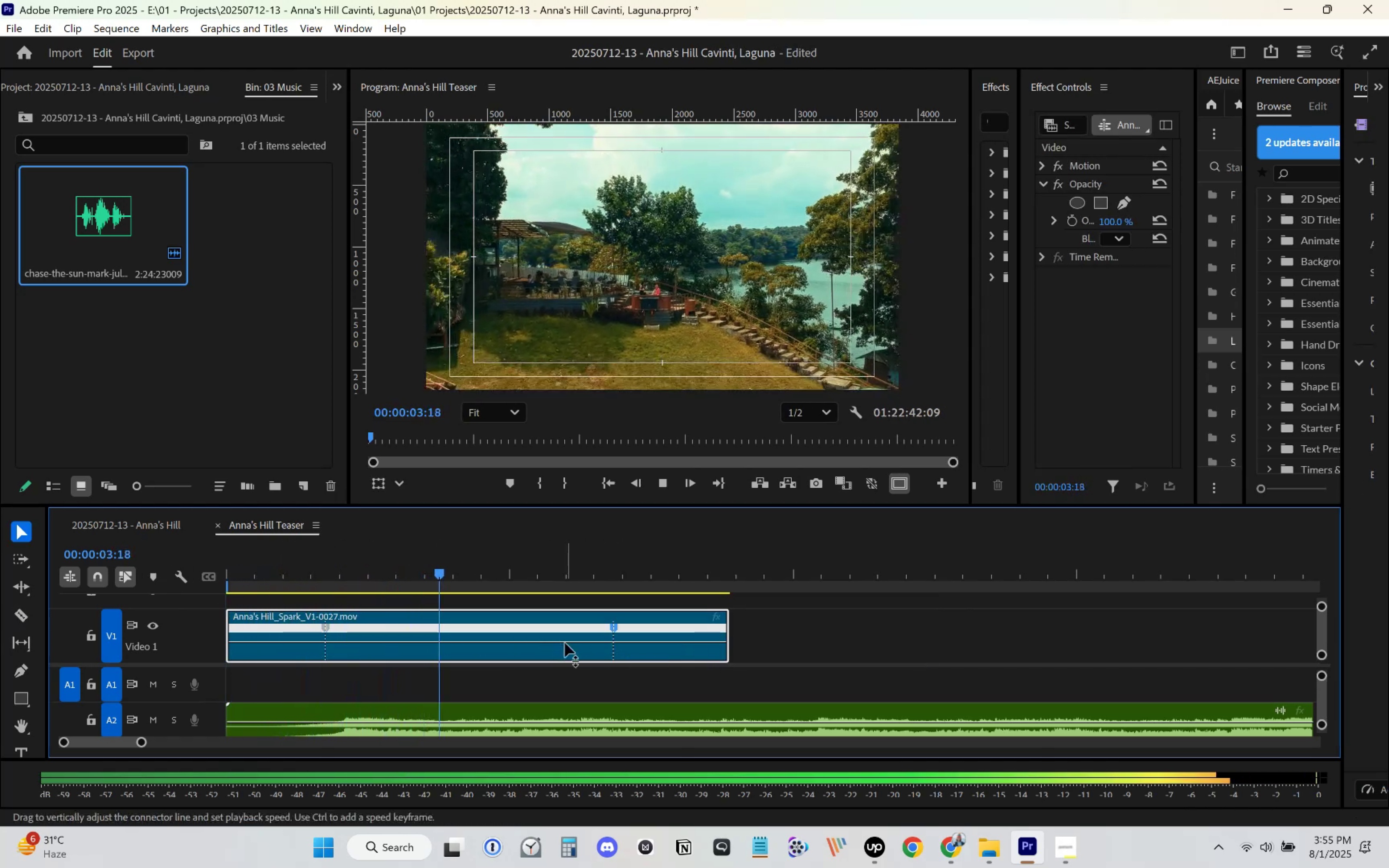 
left_click_drag(start_coordinate=[565, 643], to_coordinate=[532, 585])
 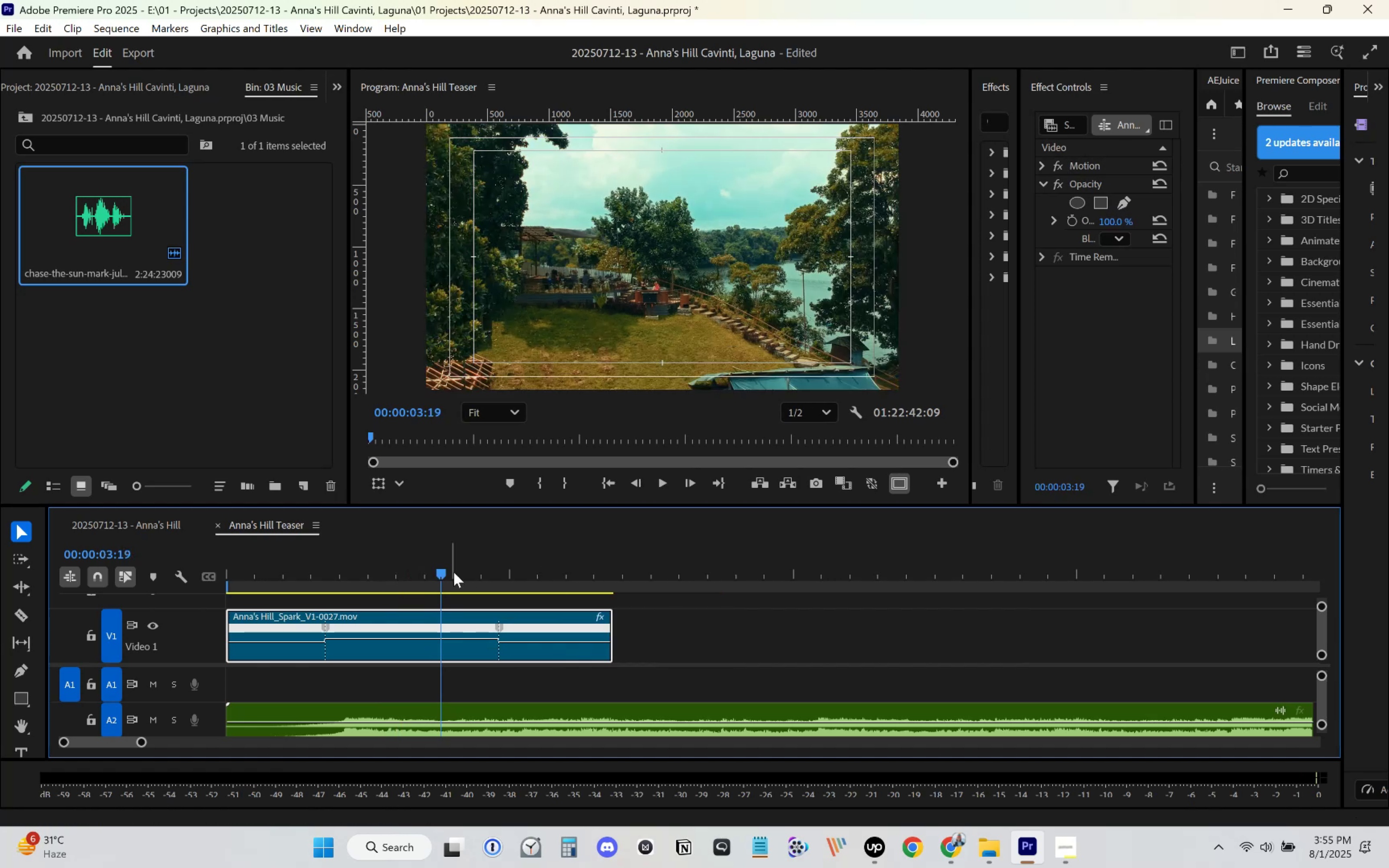 
left_click_drag(start_coordinate=[451, 571], to_coordinate=[151, 573])
 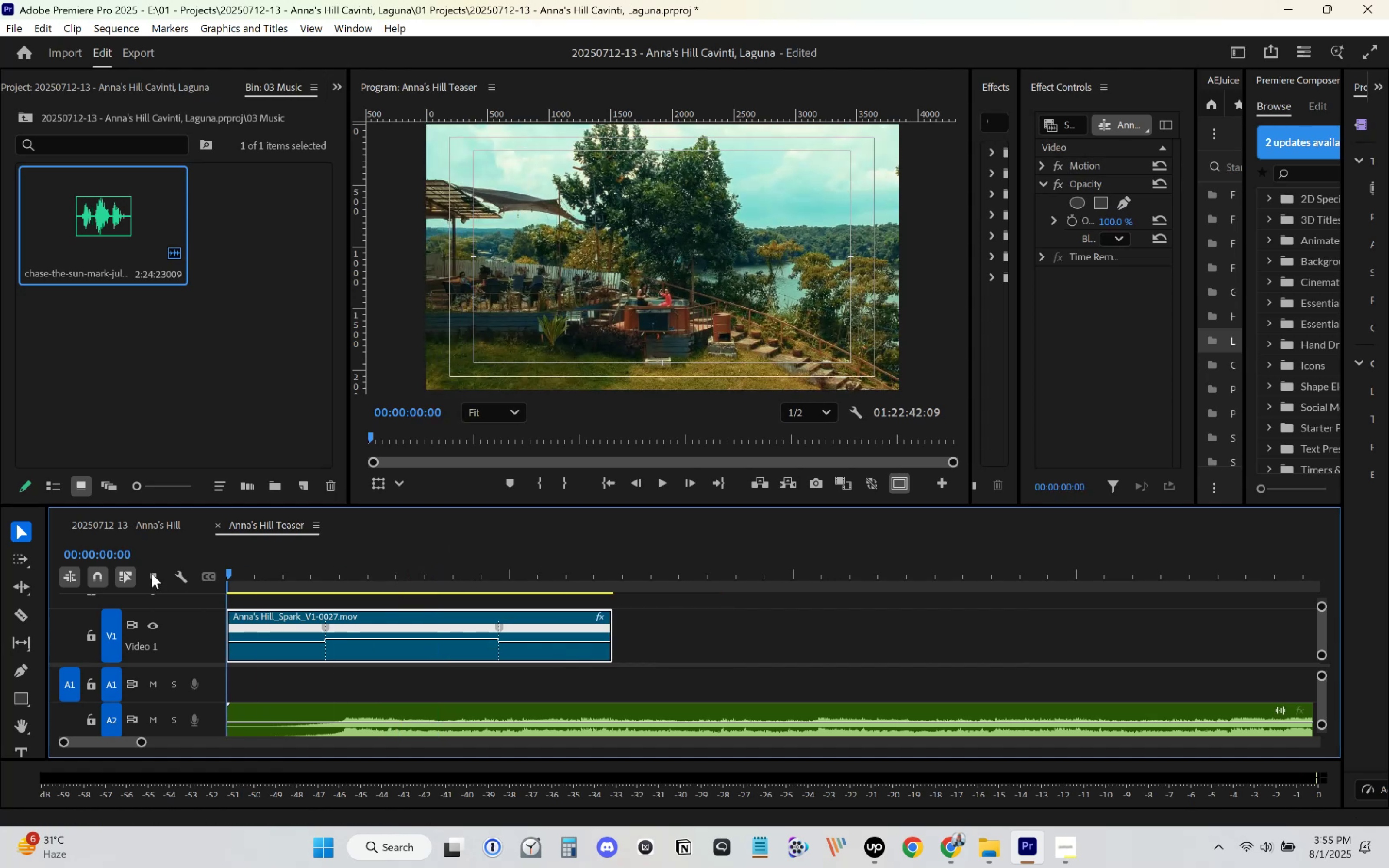 
key(Space)
 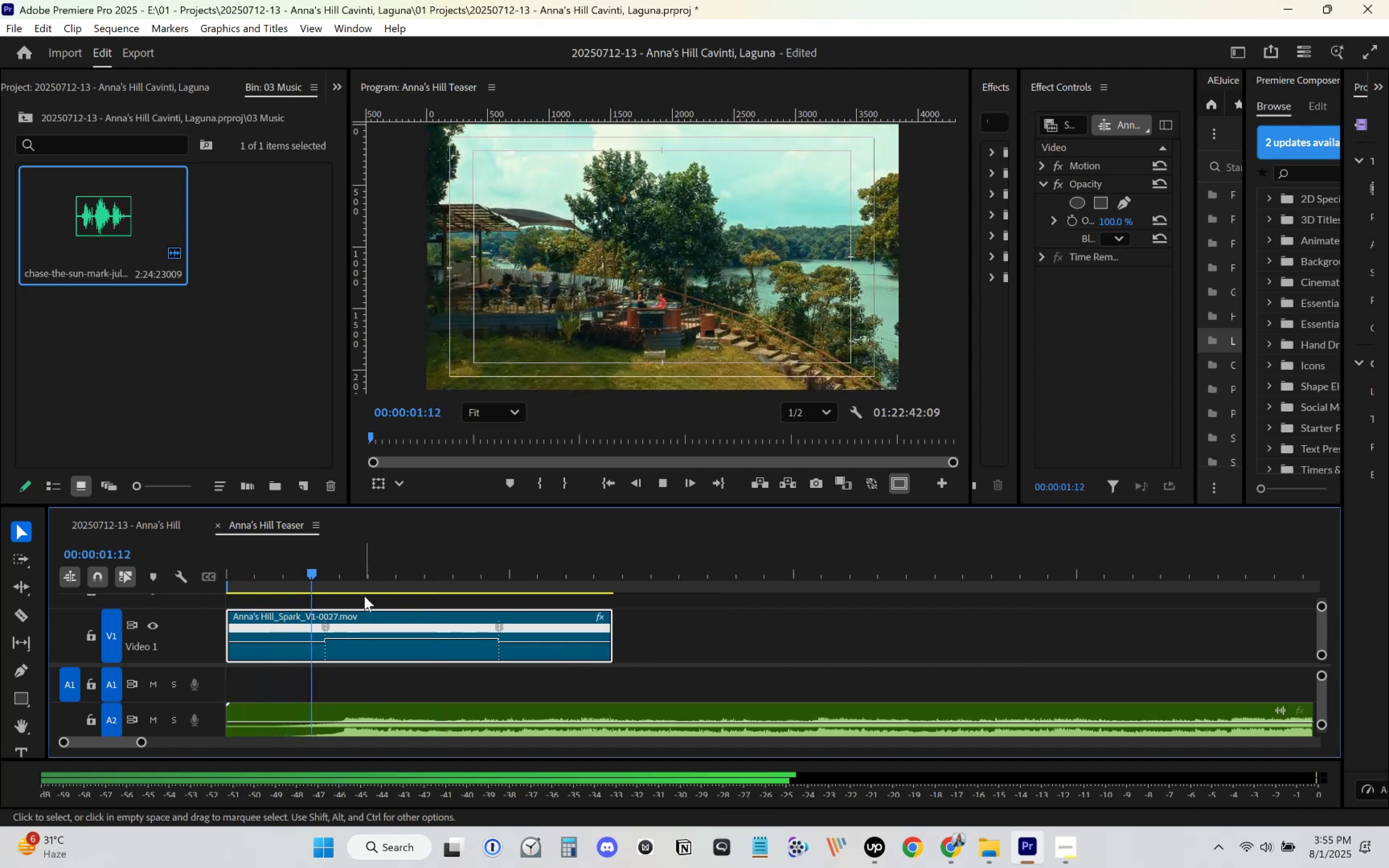 
mouse_move([496, 576])
 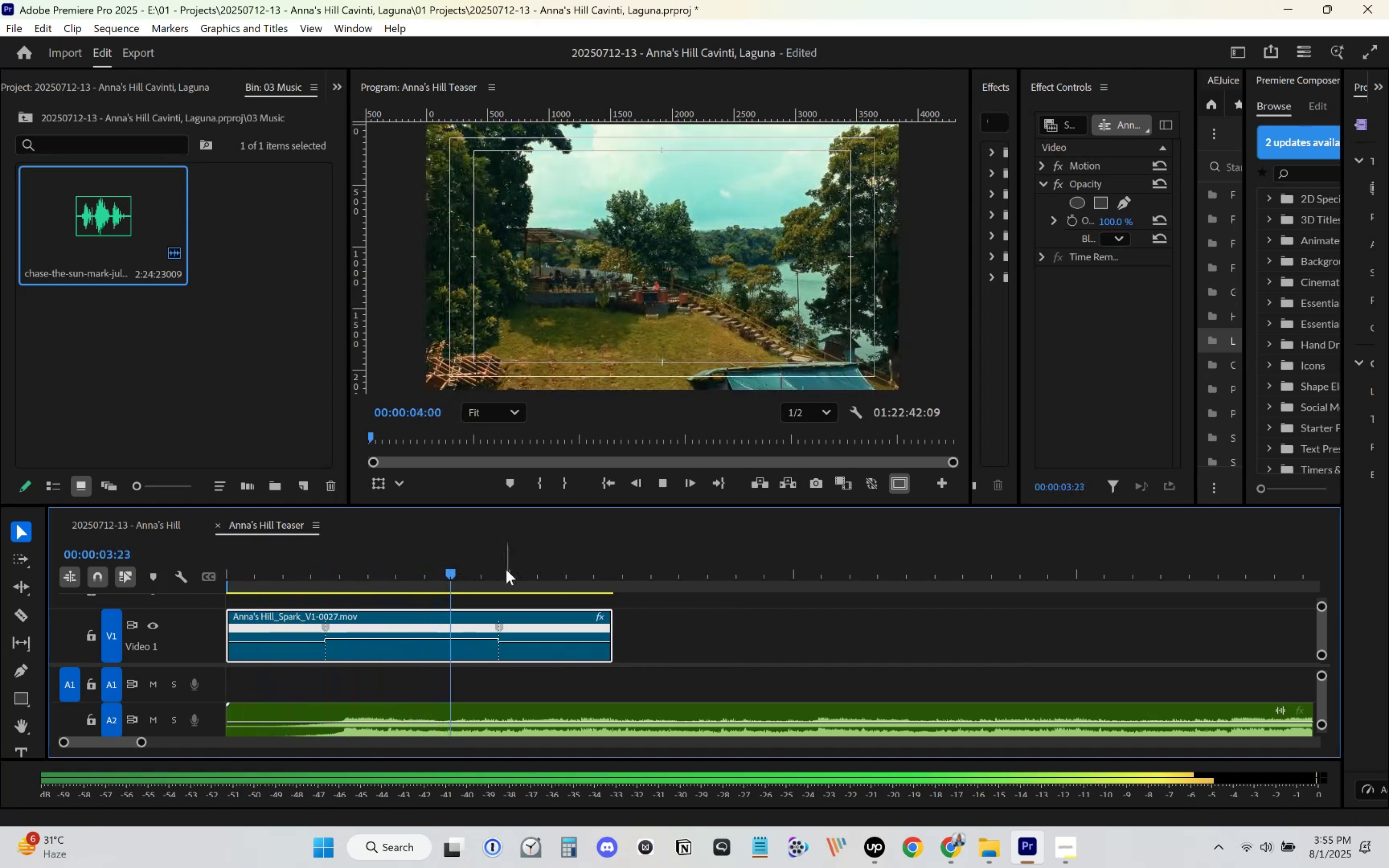 
key(Space)
 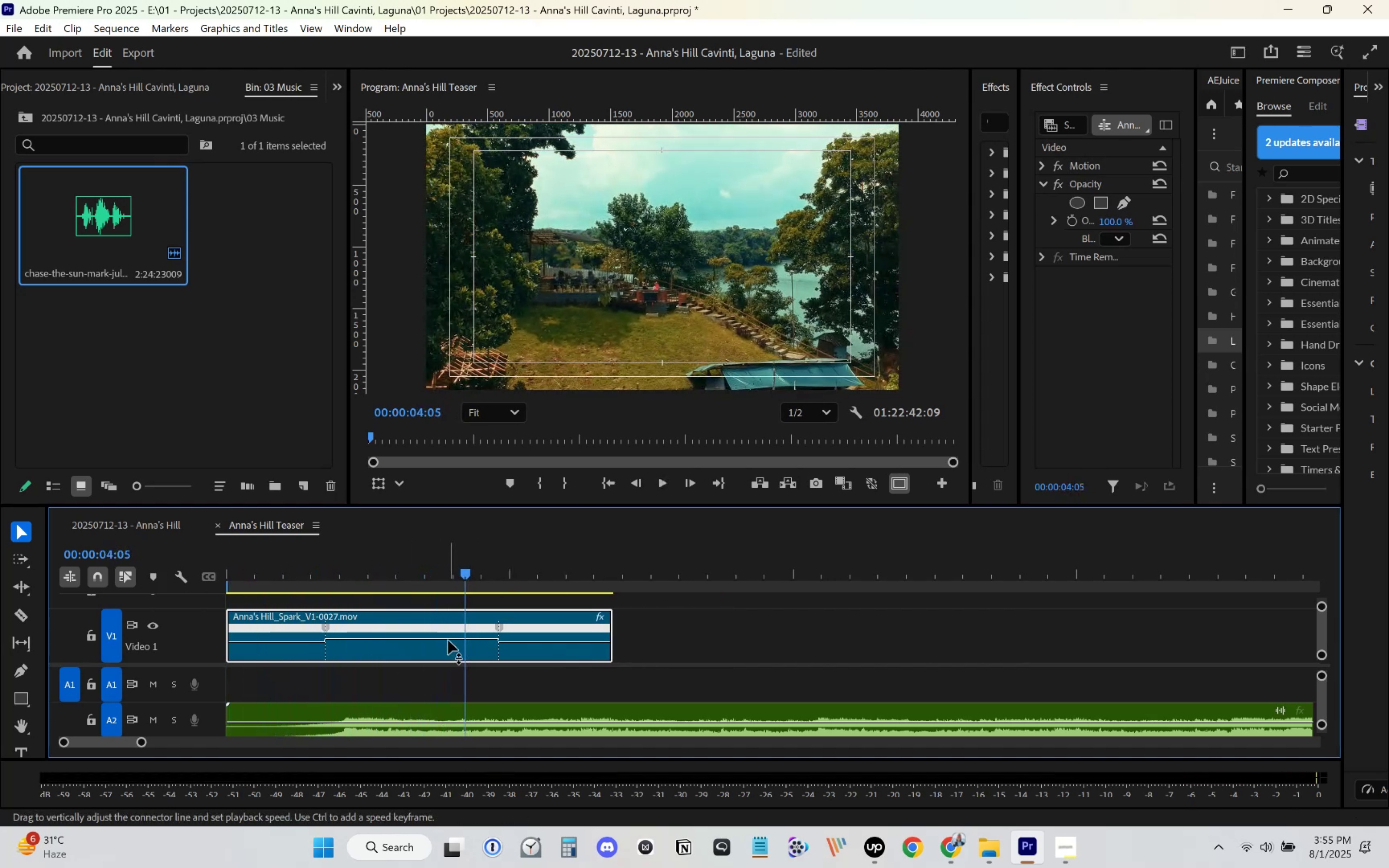 
left_click_drag(start_coordinate=[449, 640], to_coordinate=[432, 598])
 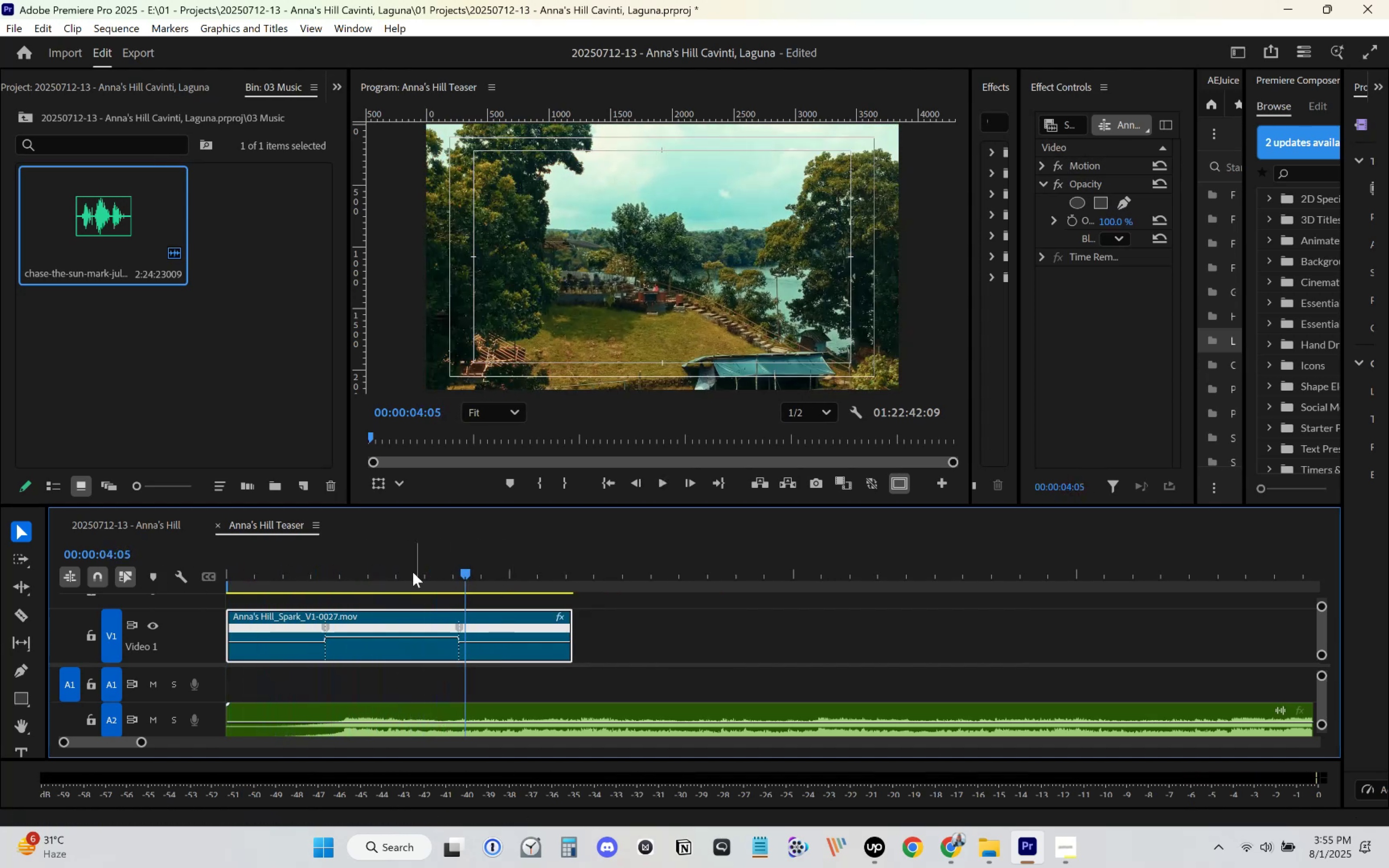 
left_click_drag(start_coordinate=[405, 564], to_coordinate=[158, 583])
 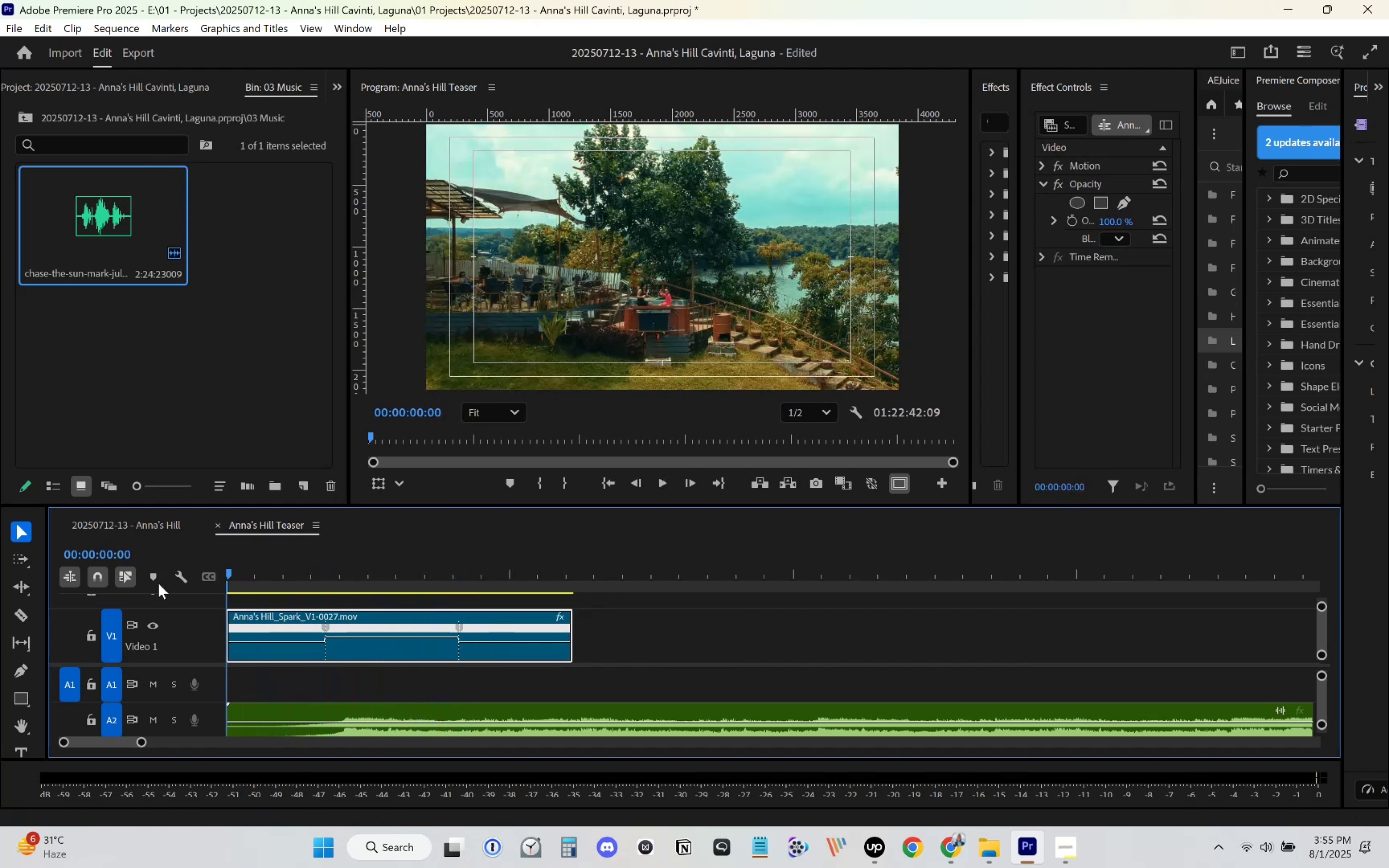 
key(Space)
 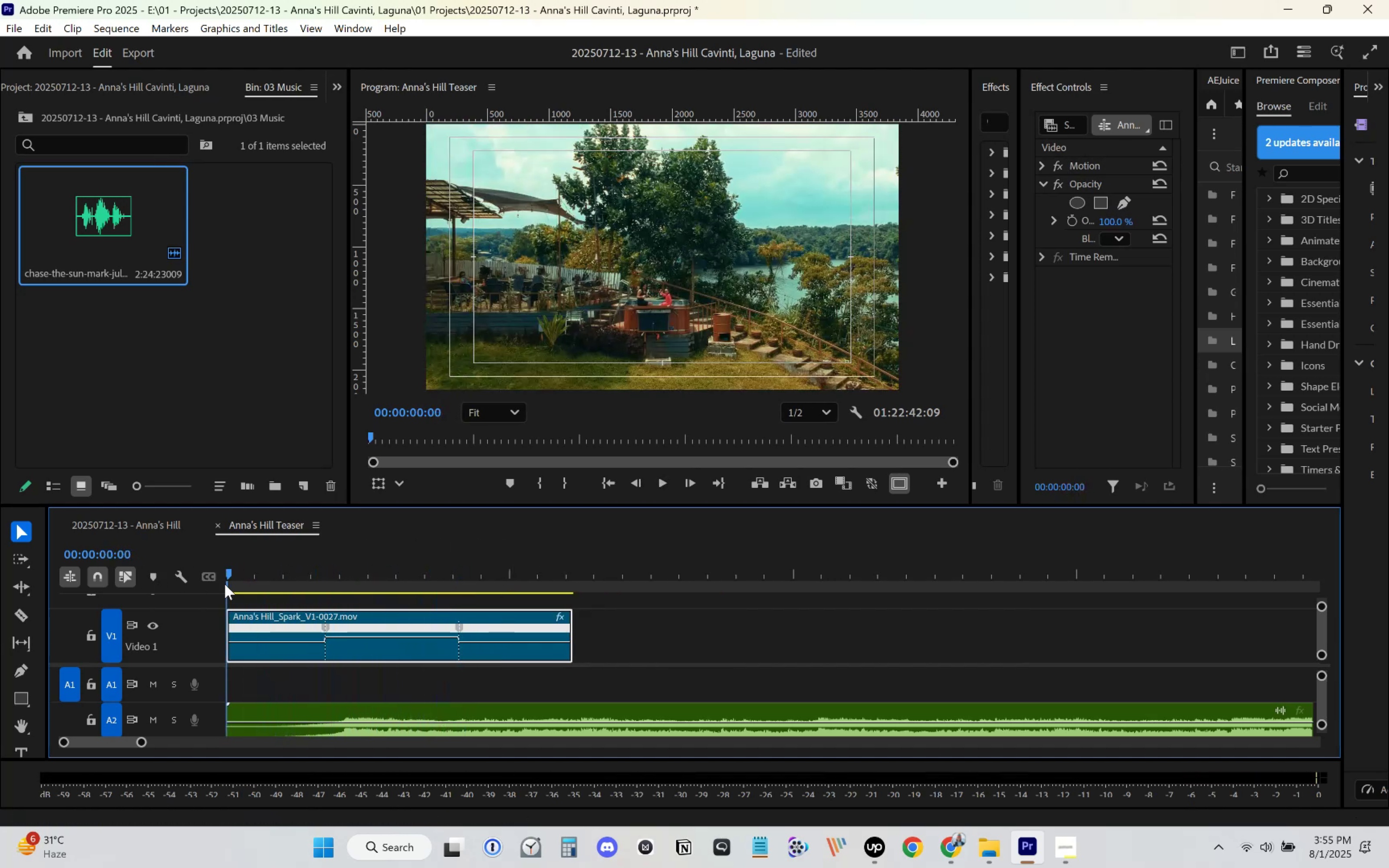 
mouse_move([466, 594])
 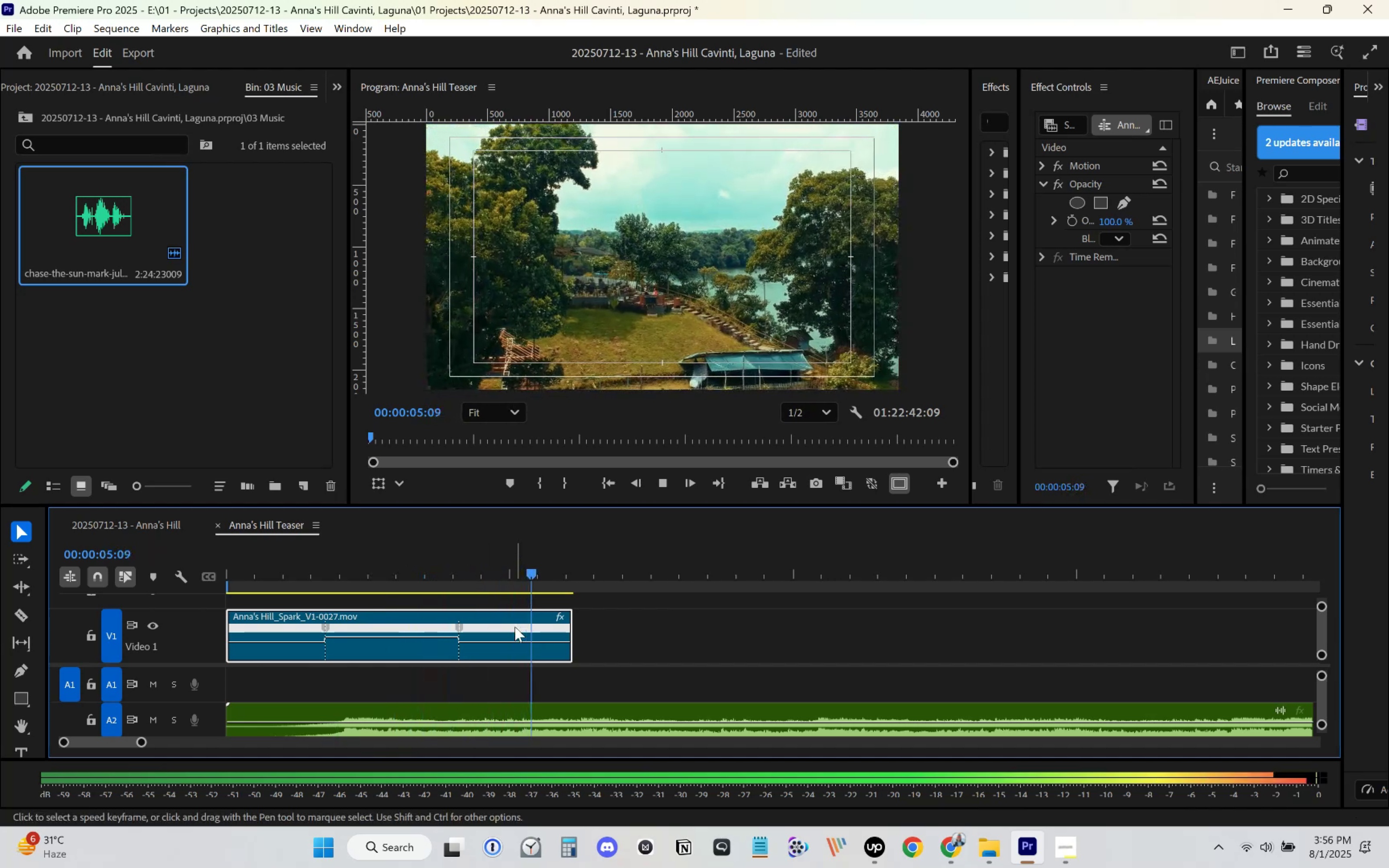 
key(Space)
 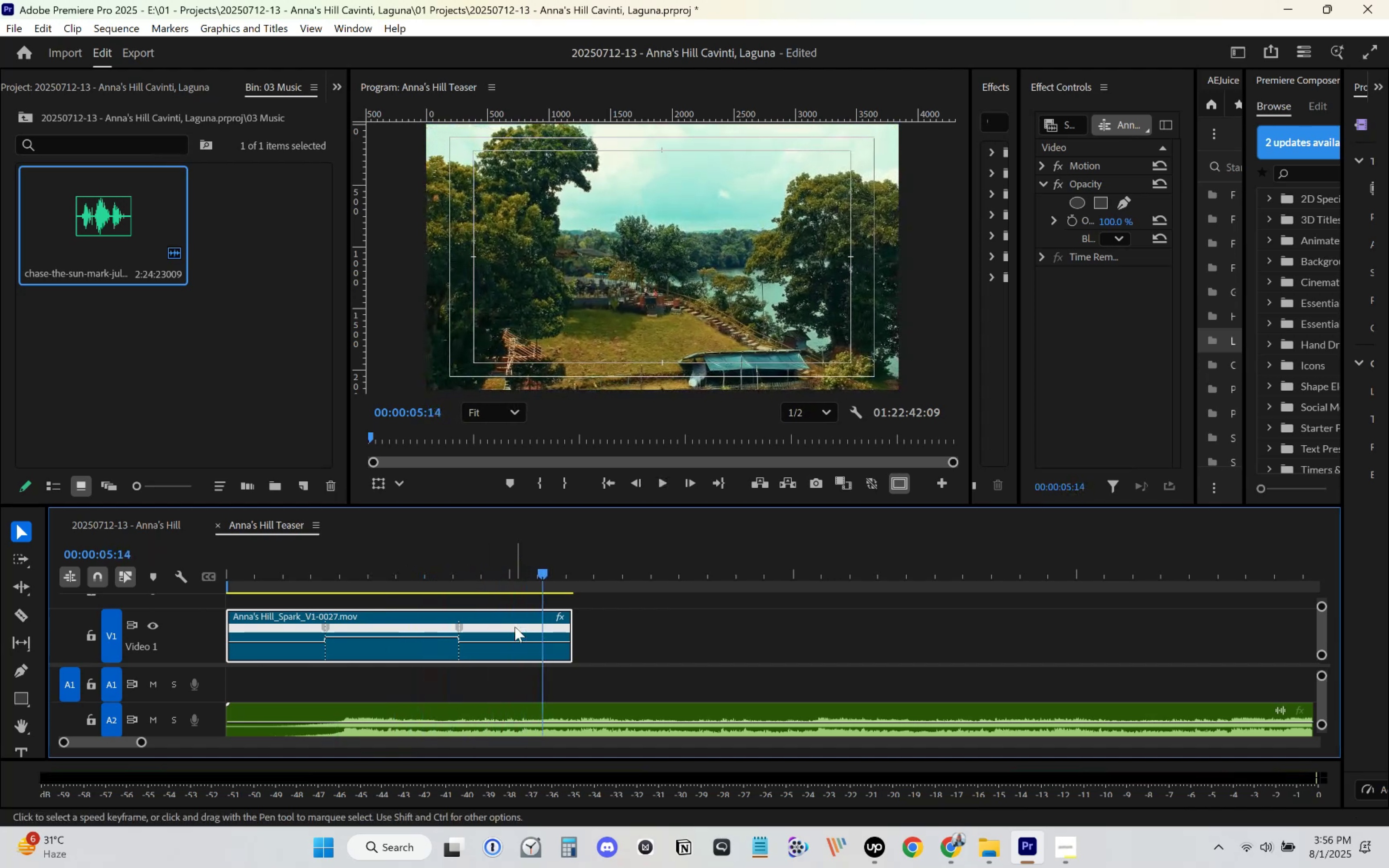 
key(Control+Z)
 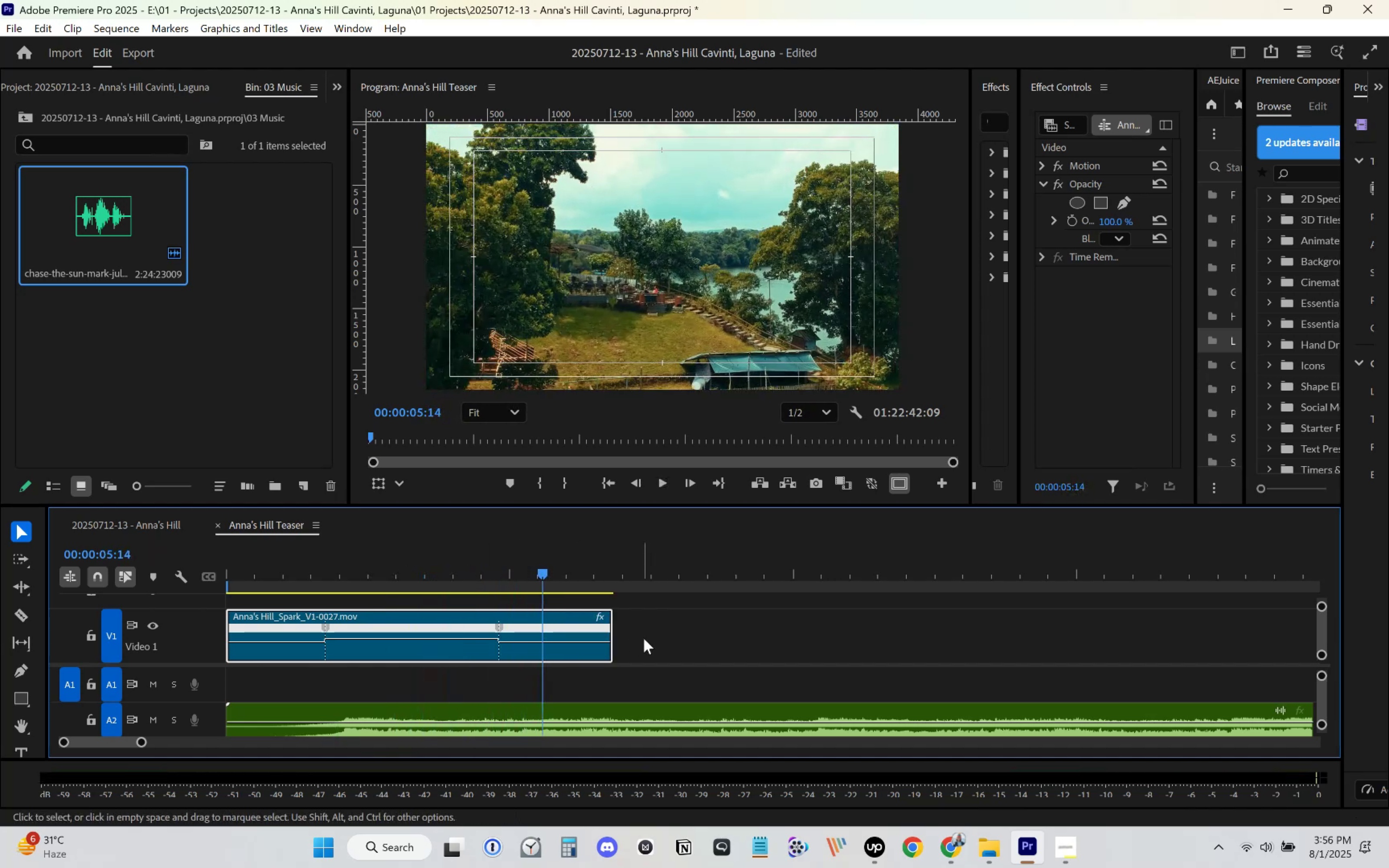 
key(Control+Z)
 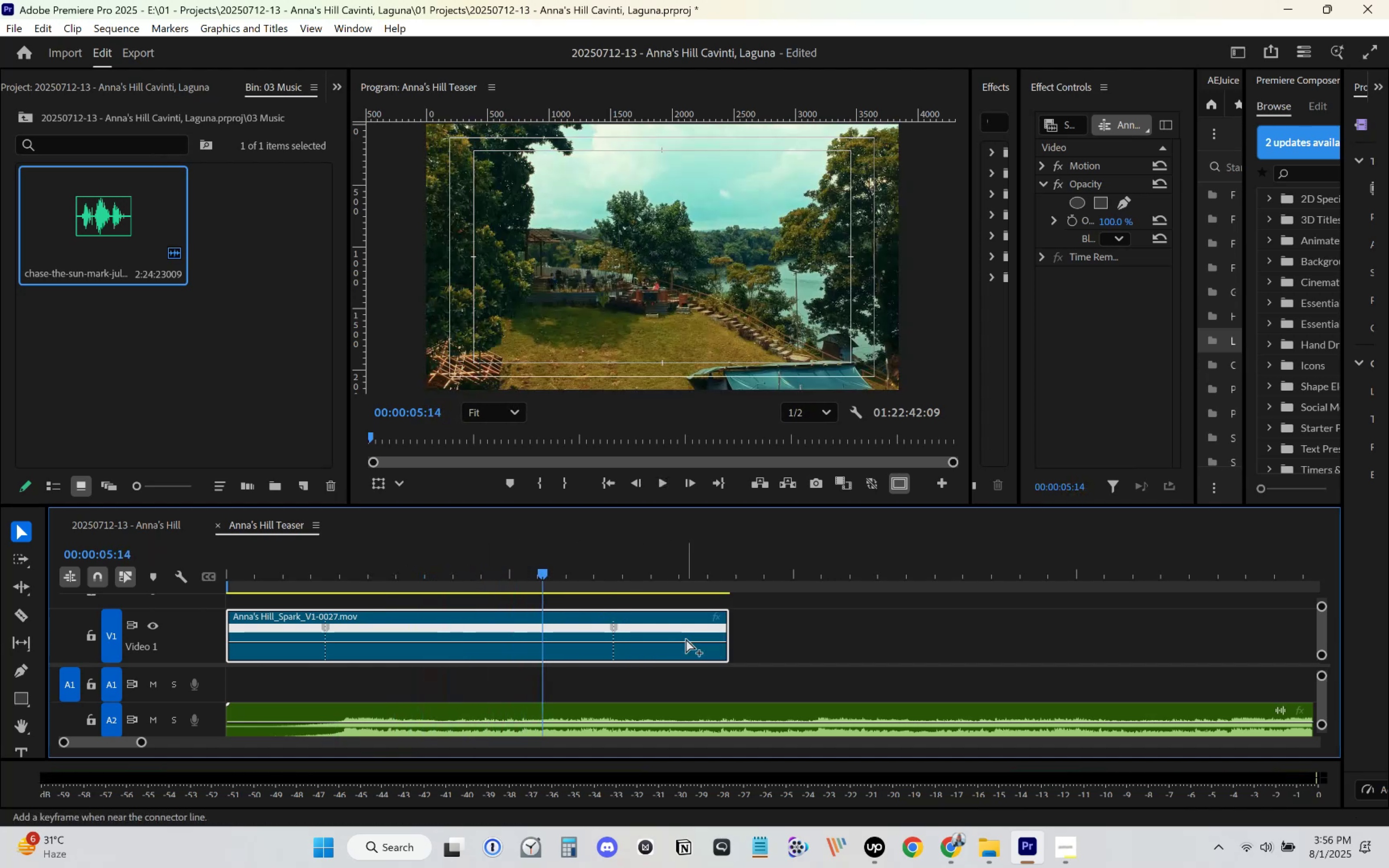 
key(Control+Z)
 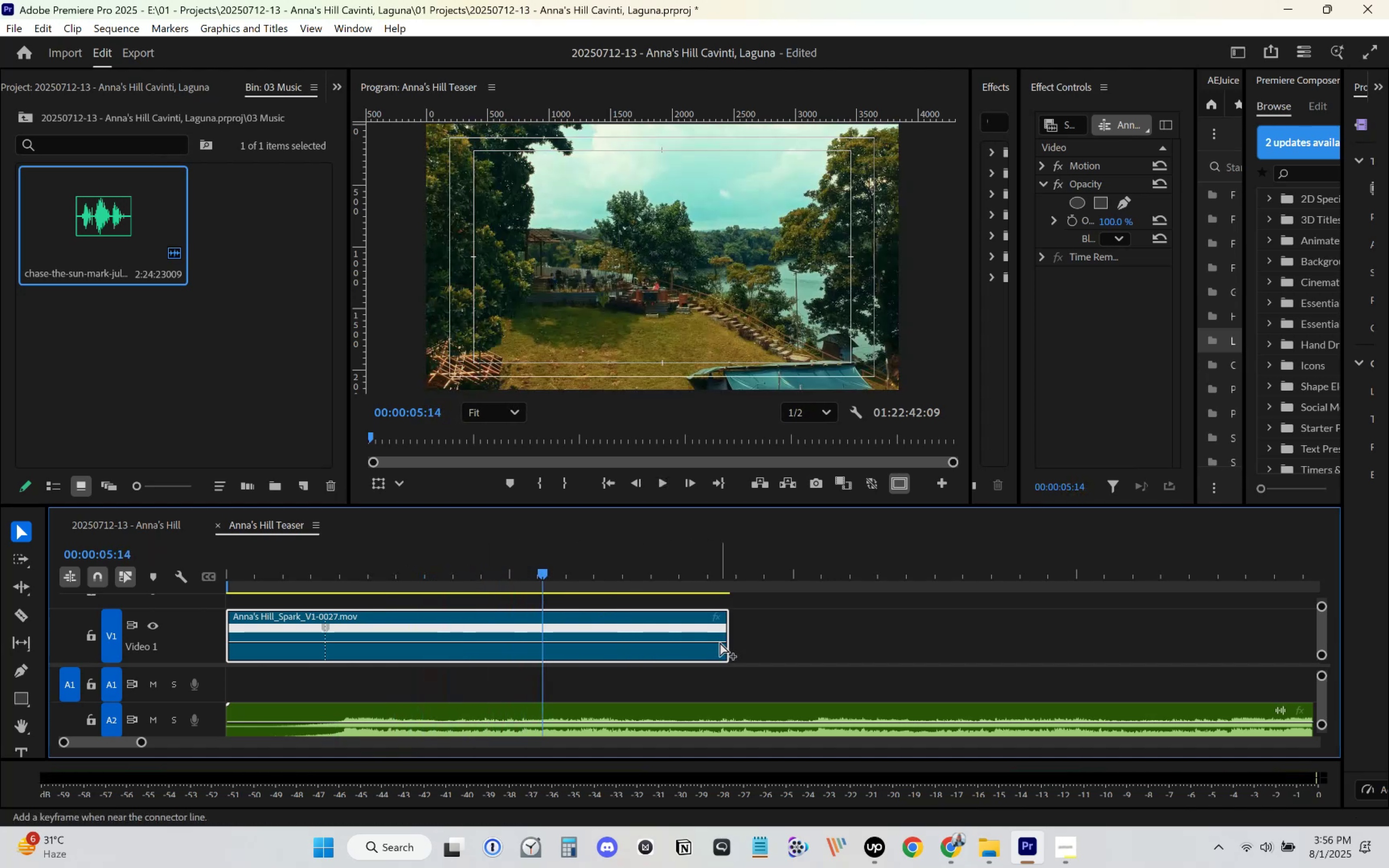 
hold_key(key=ControlLeft, duration=1.5)
left_click([694, 644])
 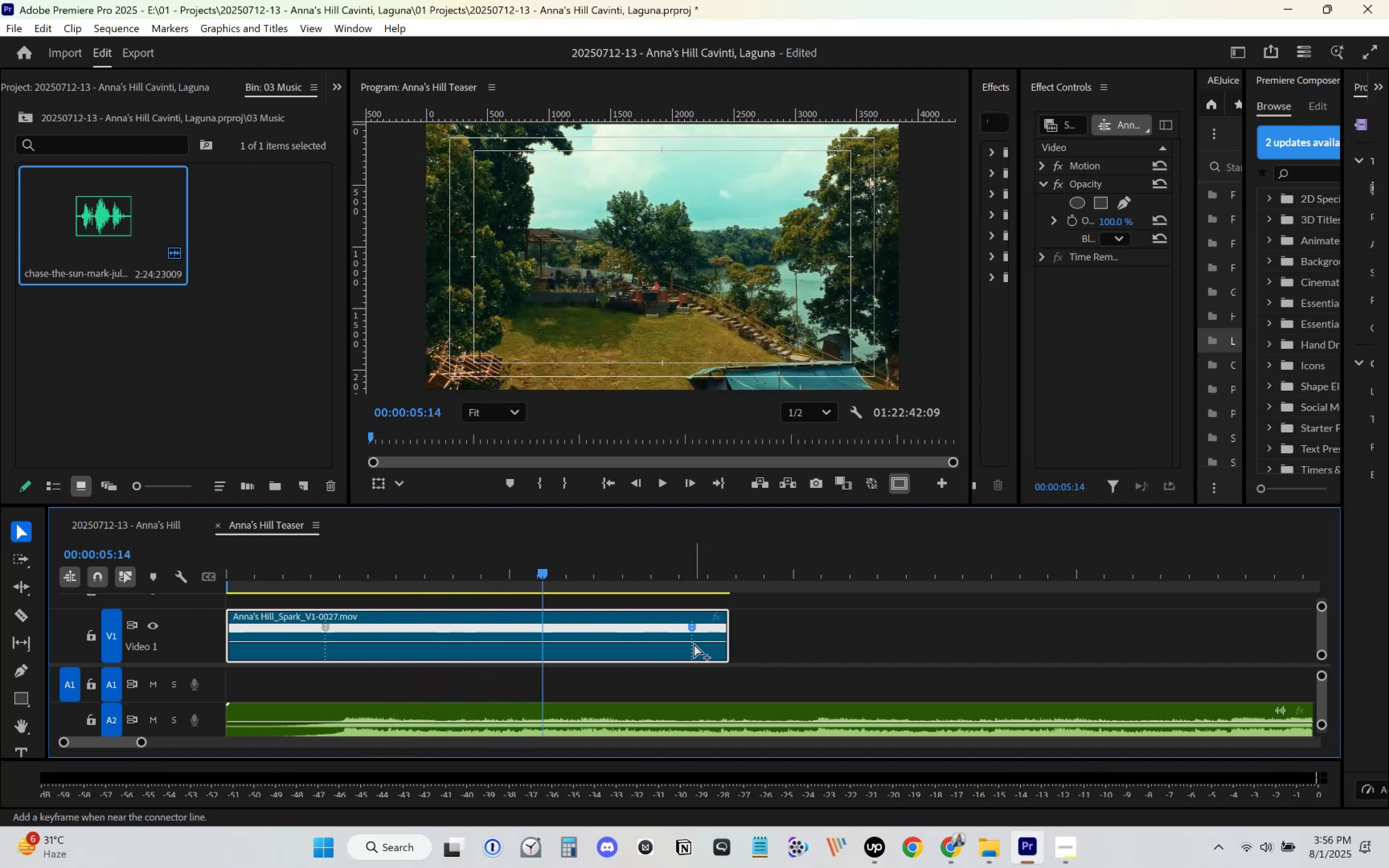 
key(Control+ControlLeft)
 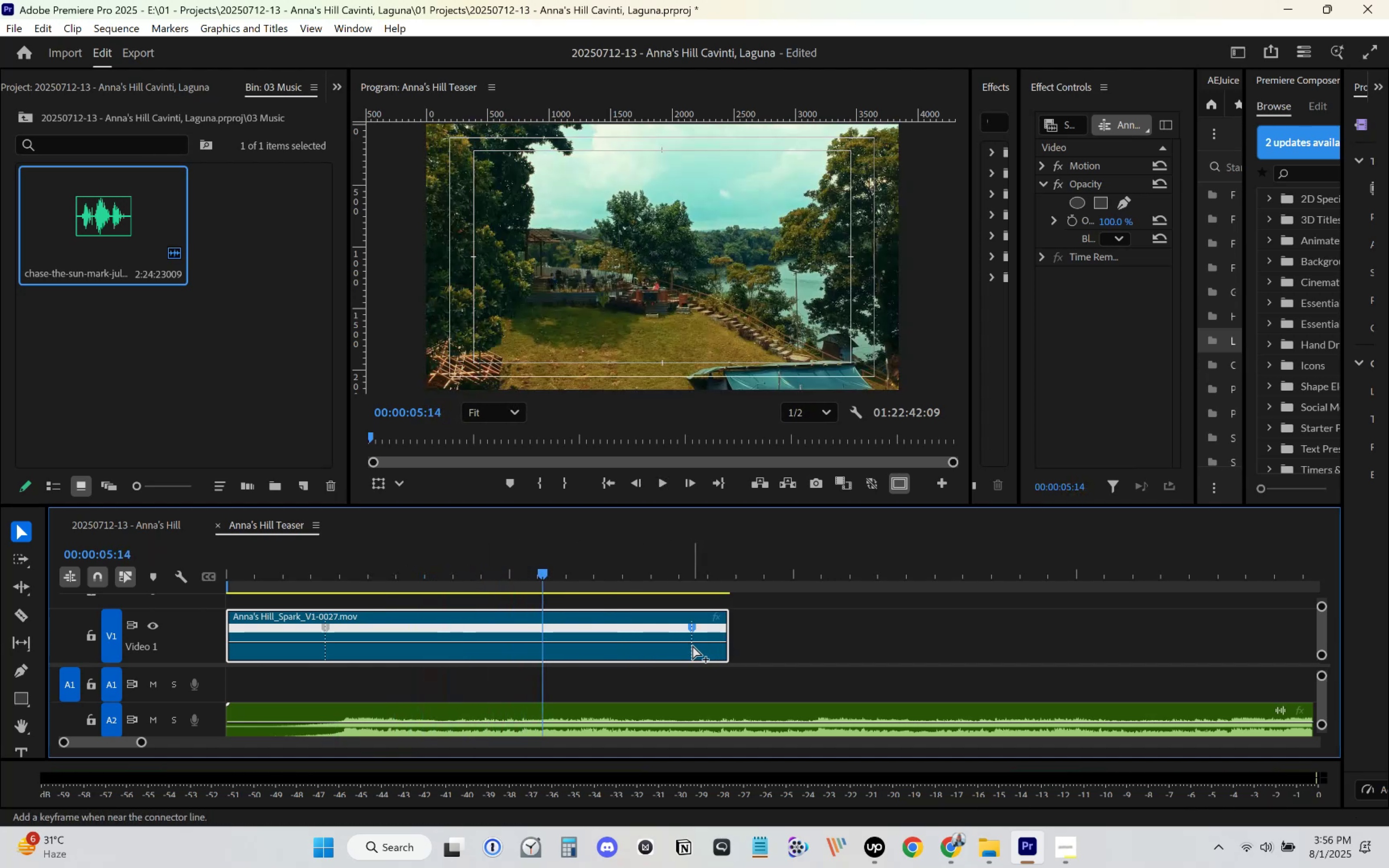 
key(Control+ControlLeft)
 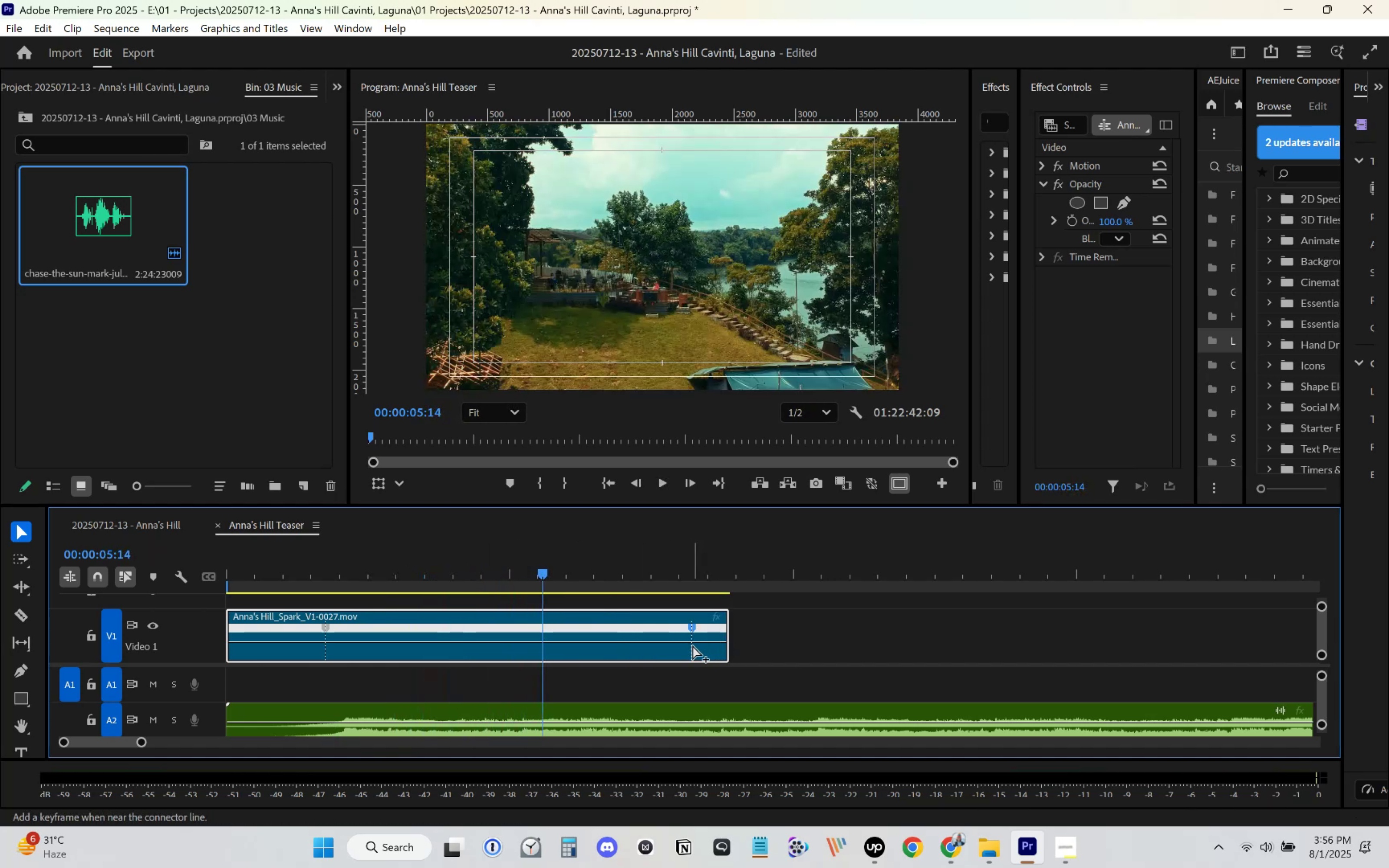 
key(Control+ControlLeft)
 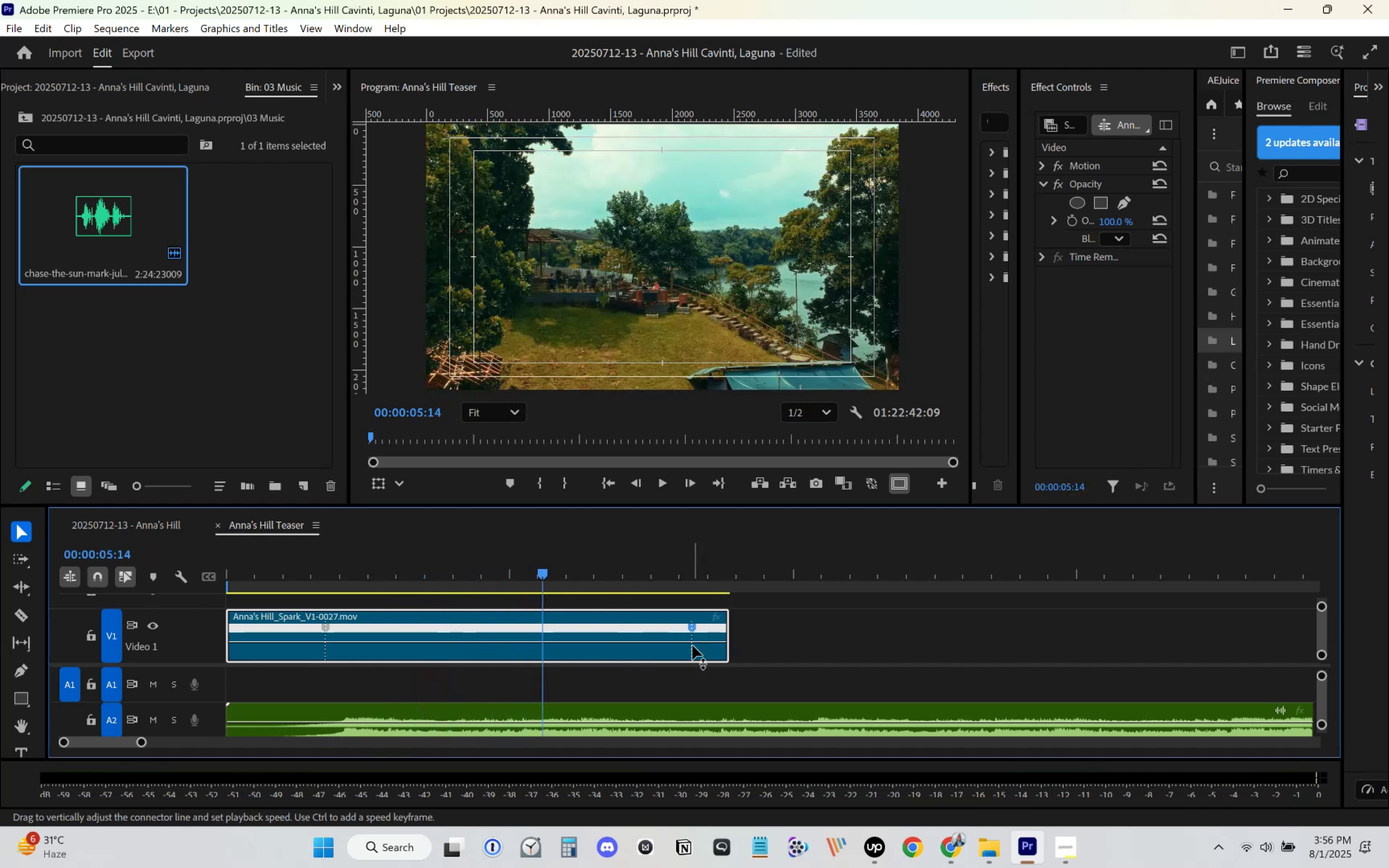 
key(Control+ControlLeft)
 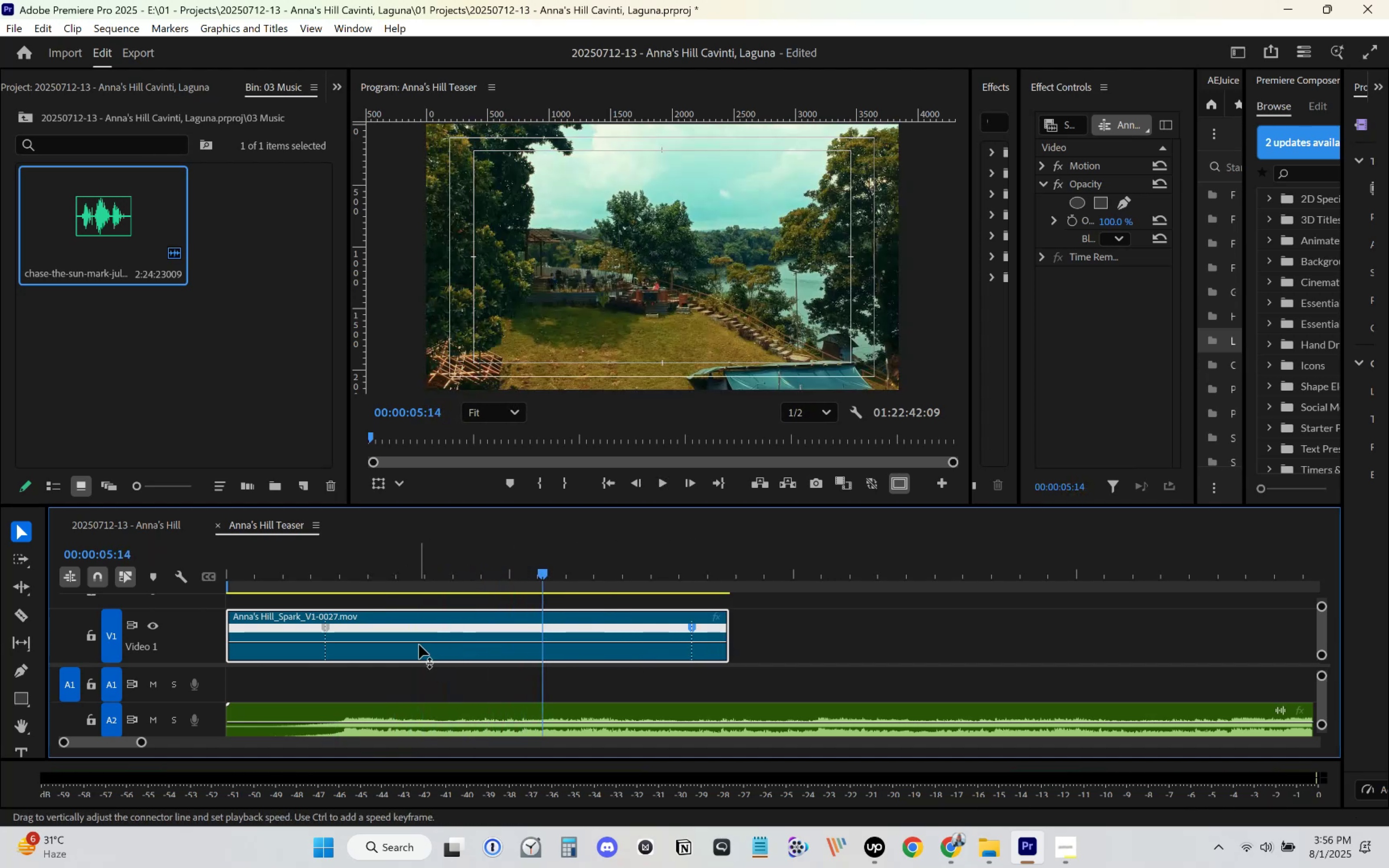 
left_click_drag(start_coordinate=[408, 640], to_coordinate=[332, 497])
 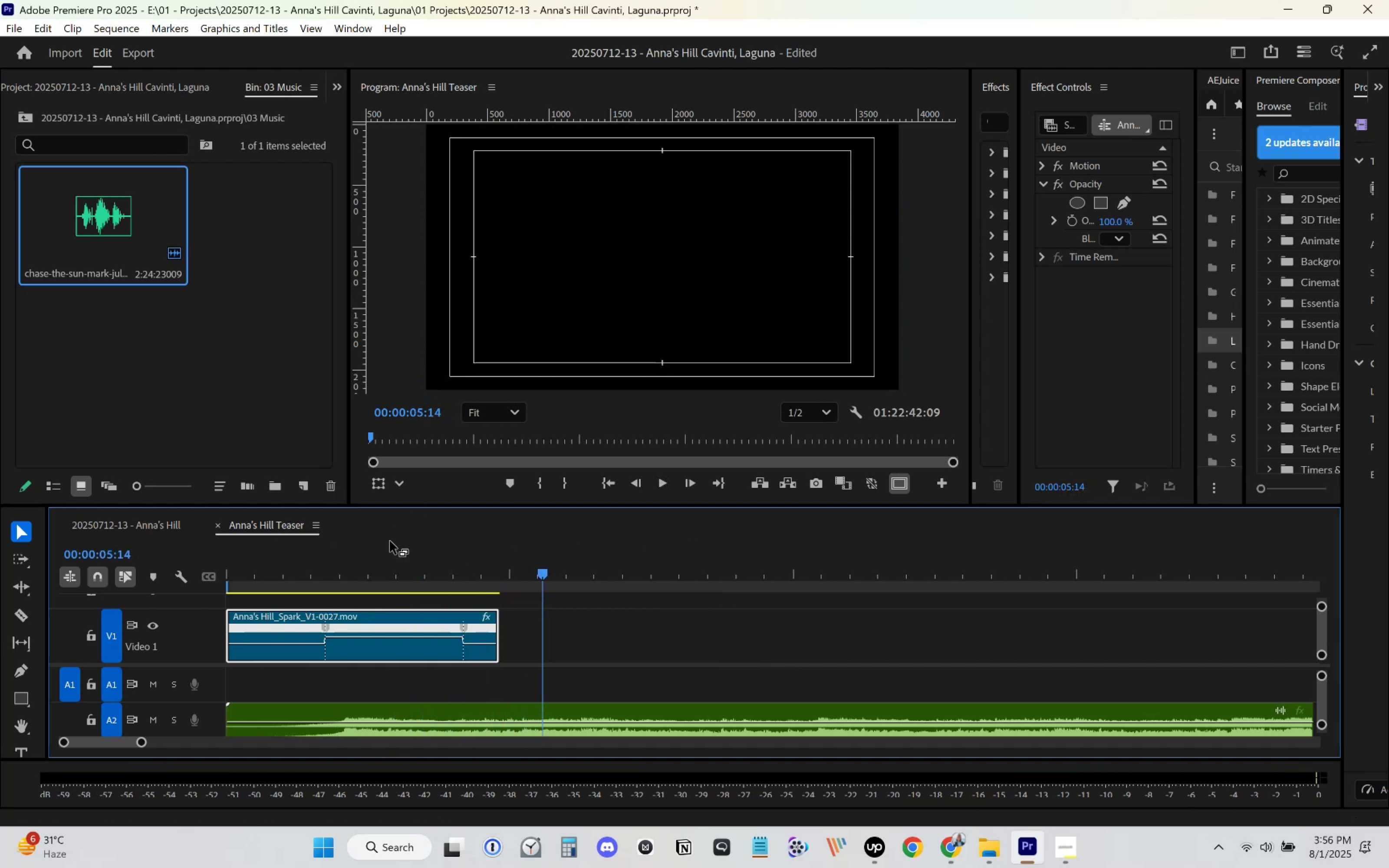 
left_click_drag(start_coordinate=[380, 566], to_coordinate=[175, 582])
 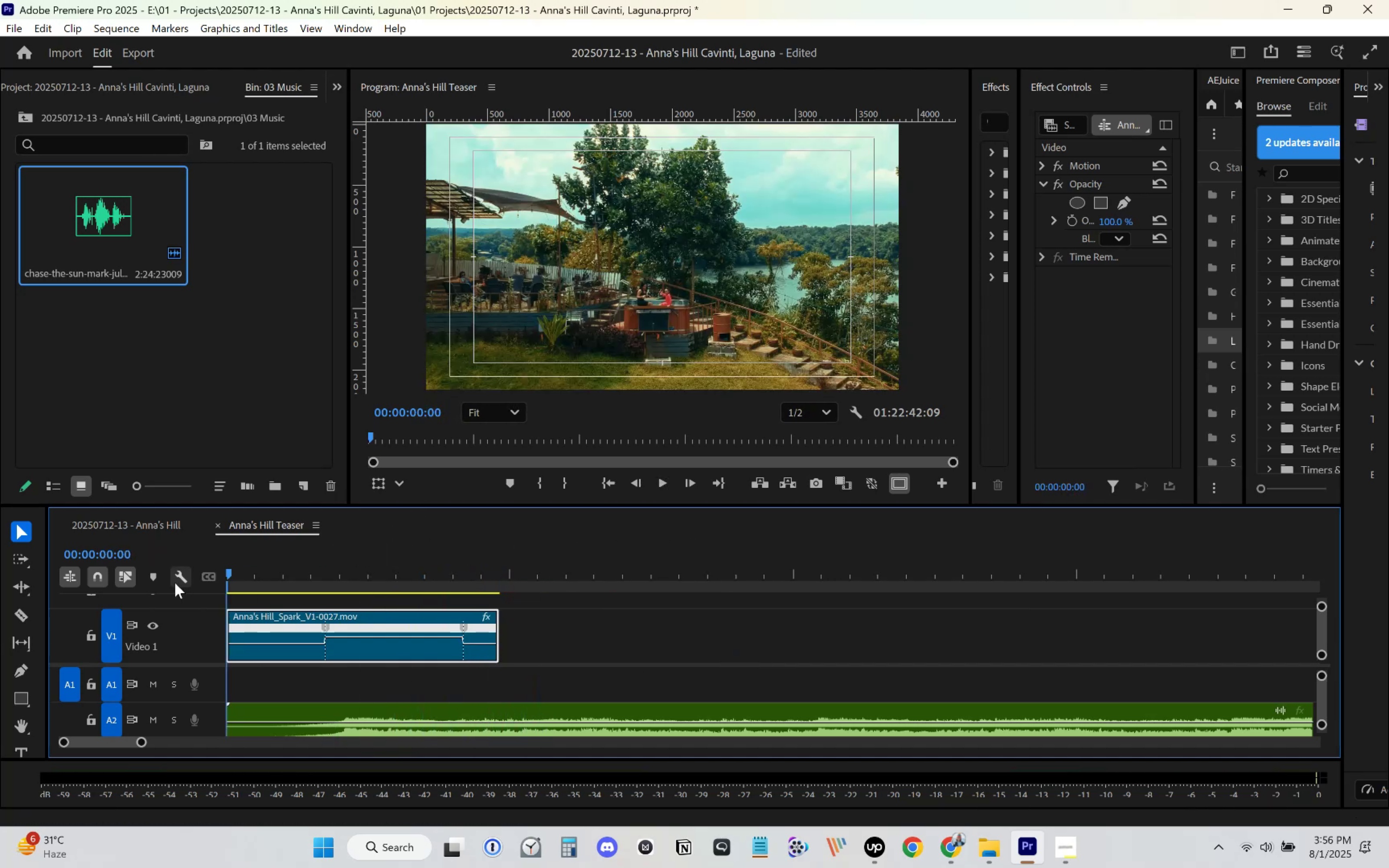 
key(Space)
 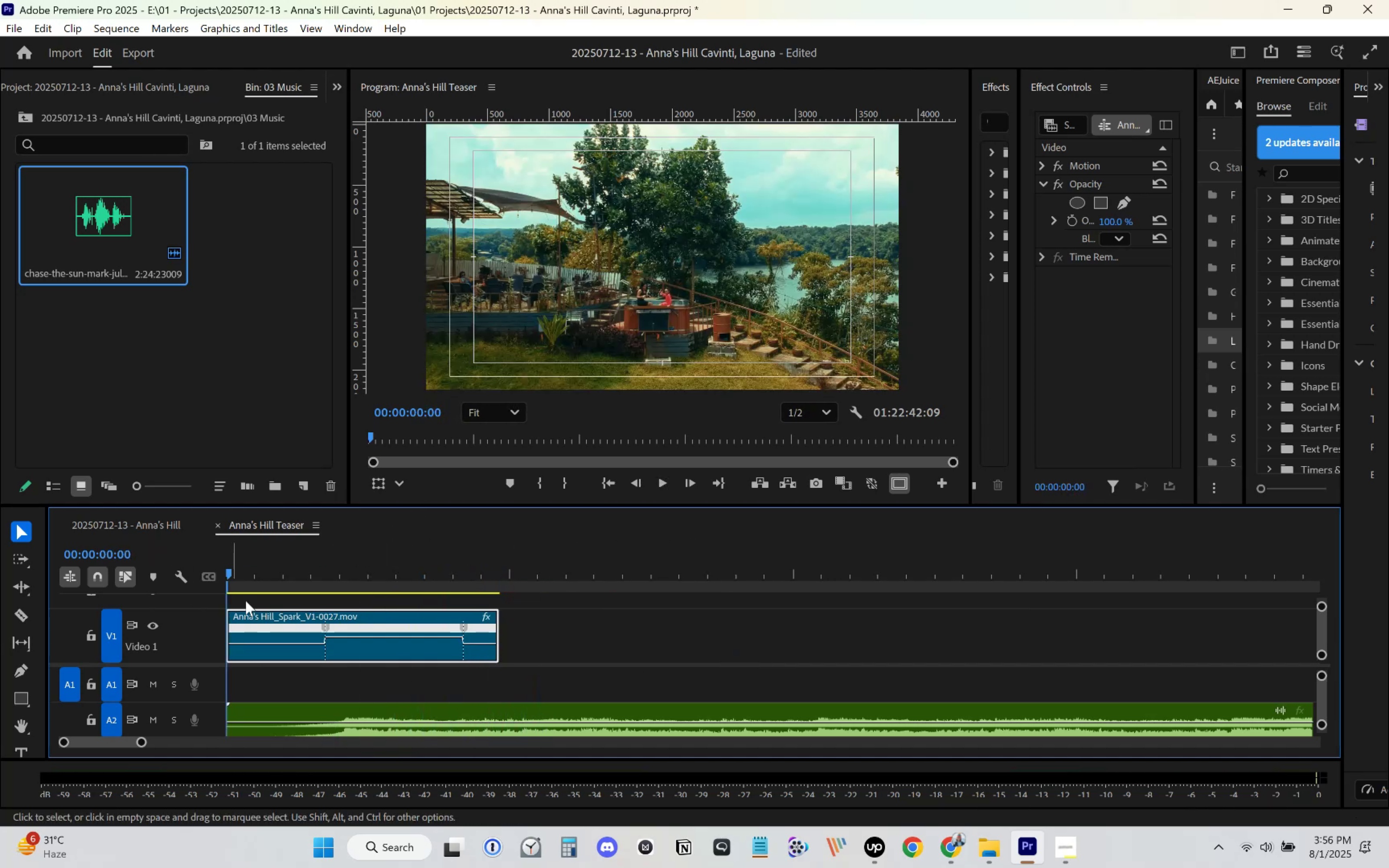 
mouse_move([477, 616])
 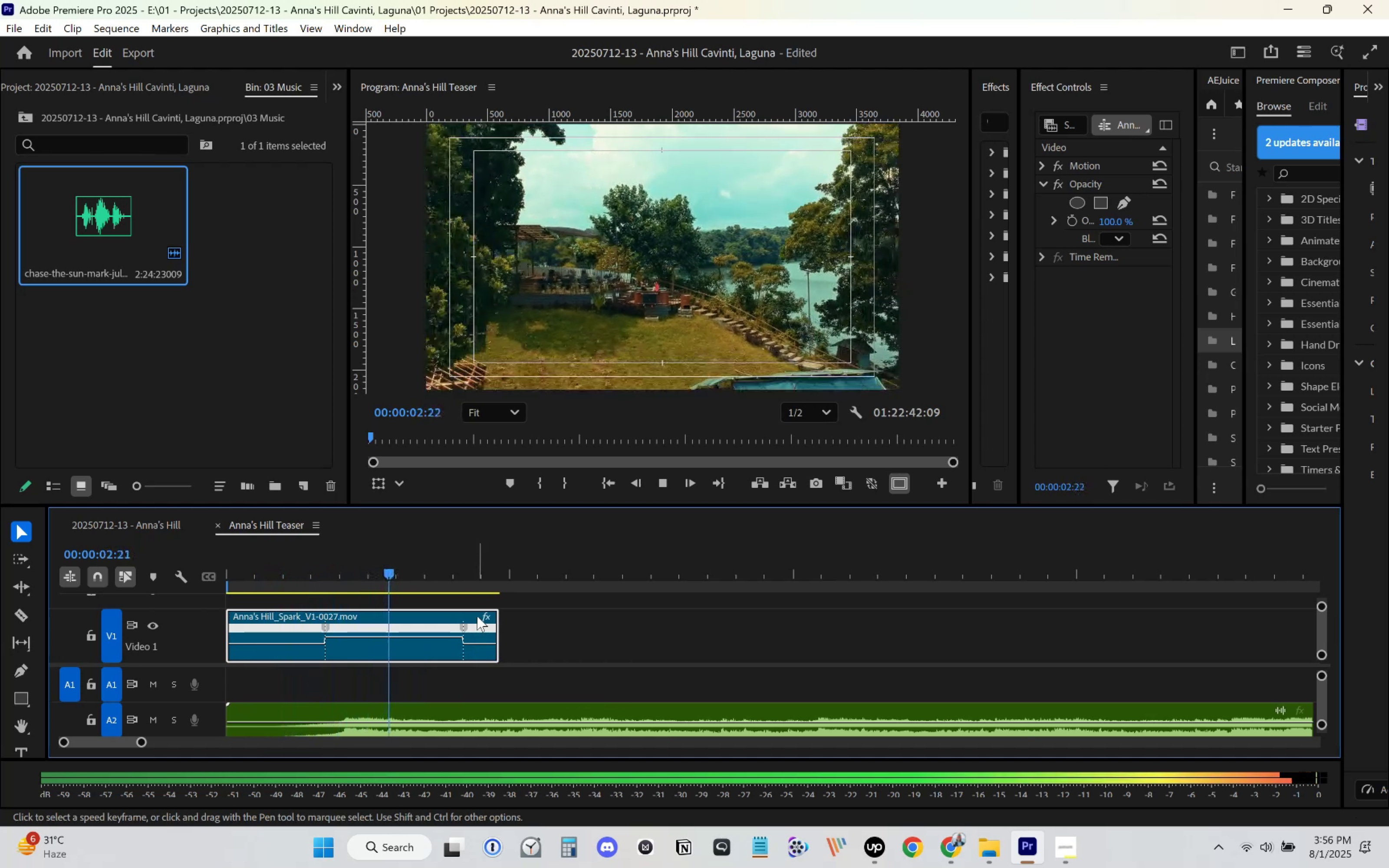 
key(Space)
 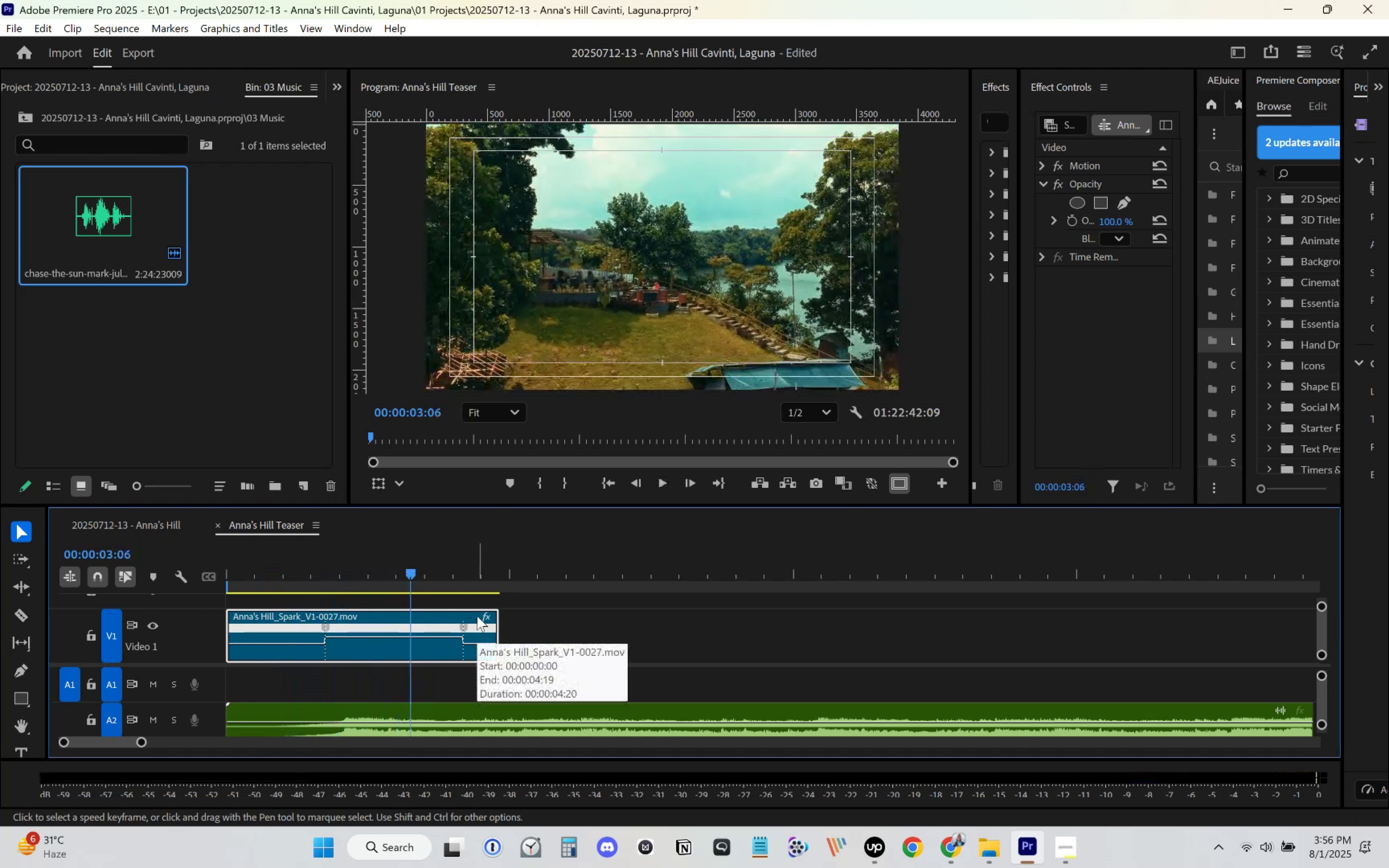 
key(Control+Z)
 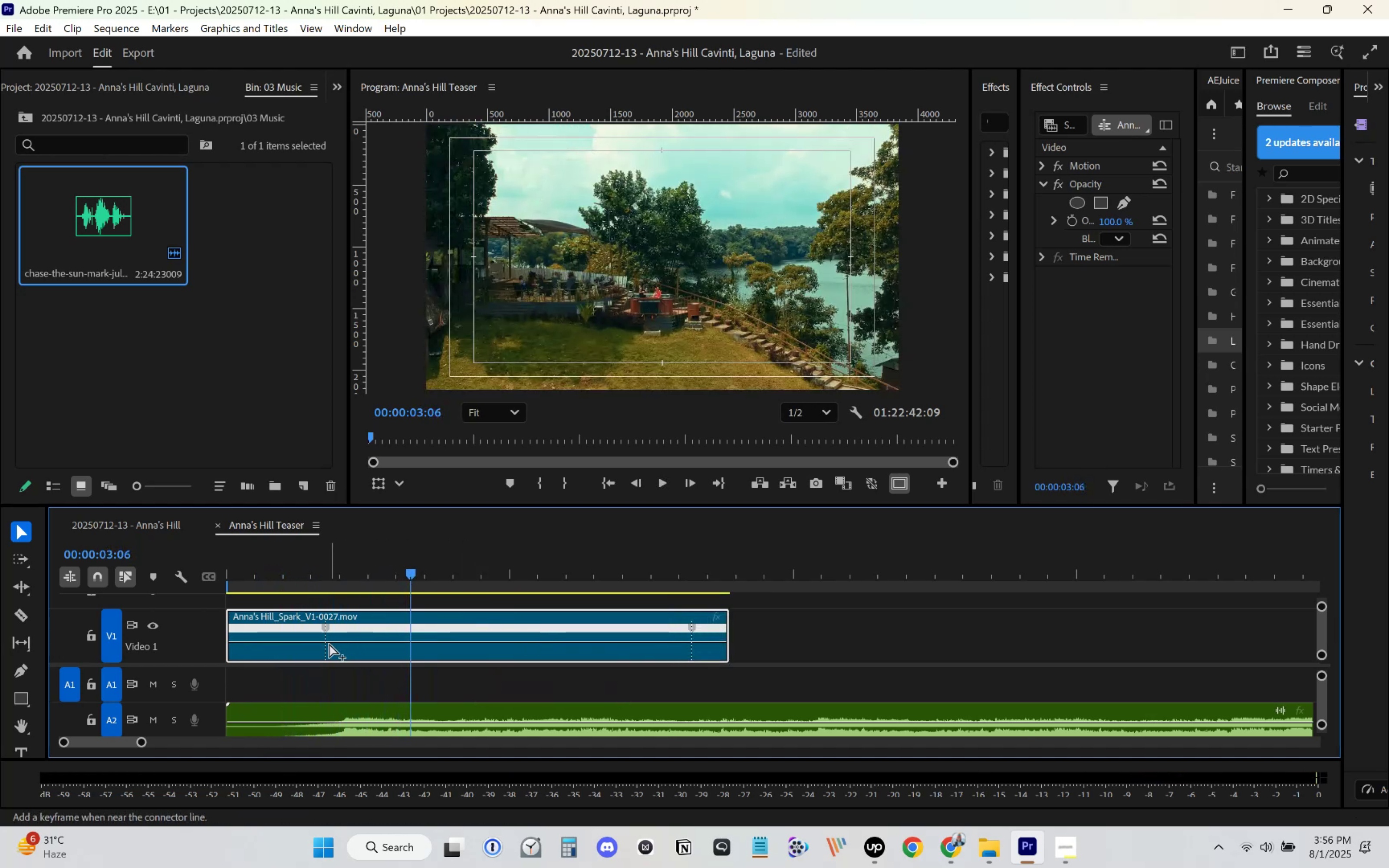 
key(Control+Z)
 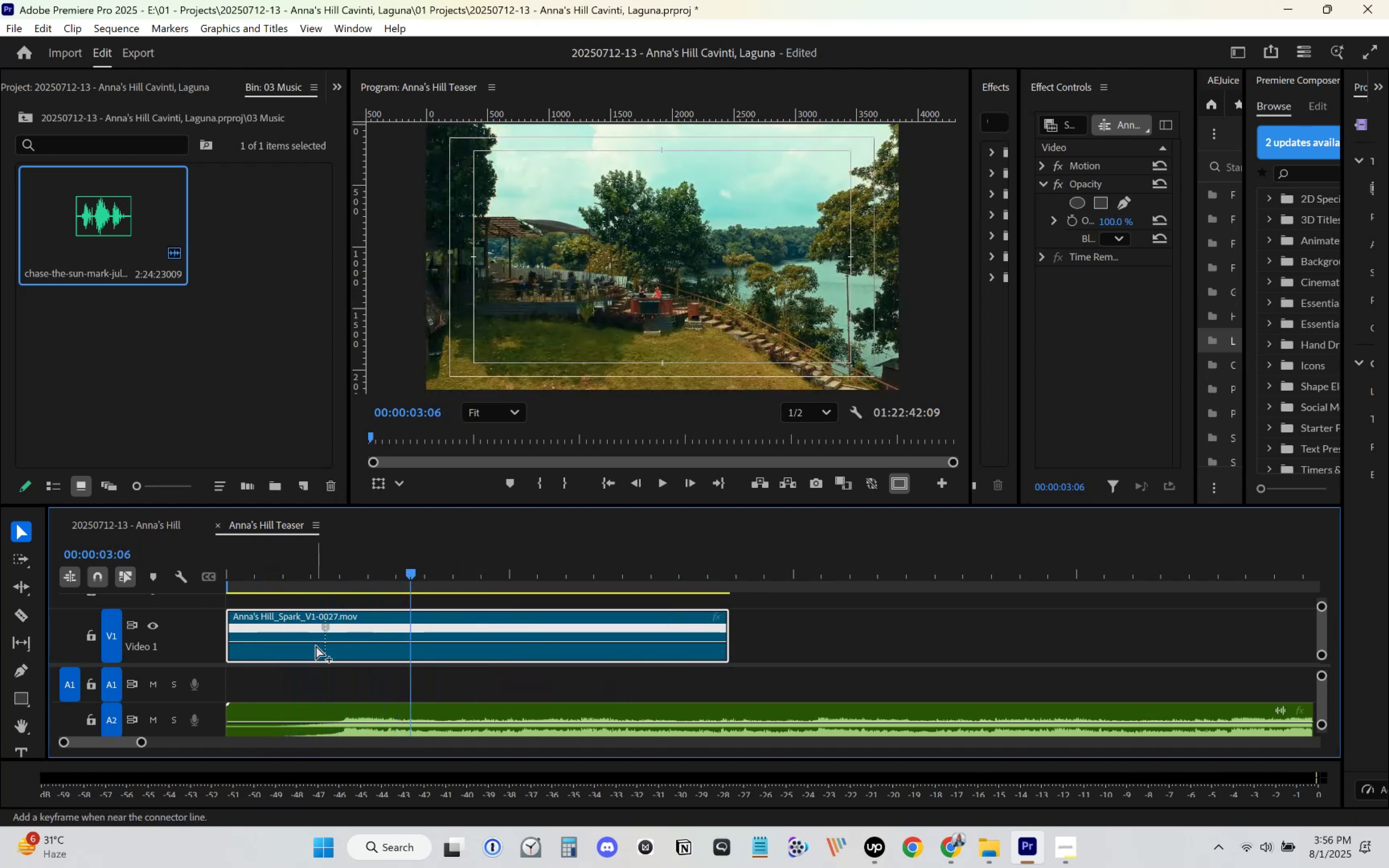 
key(Control+Z)
 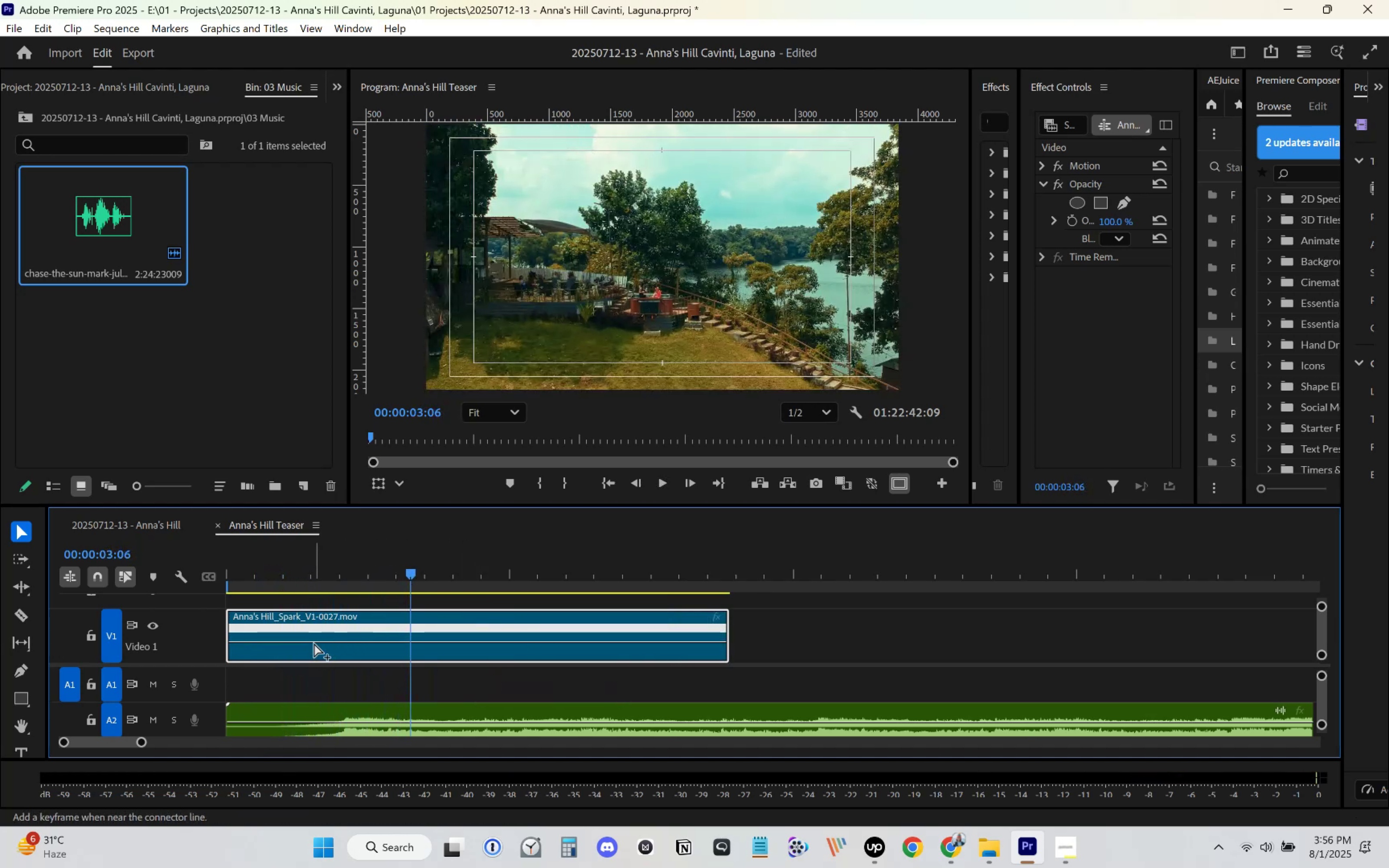 
left_click([313, 643])
 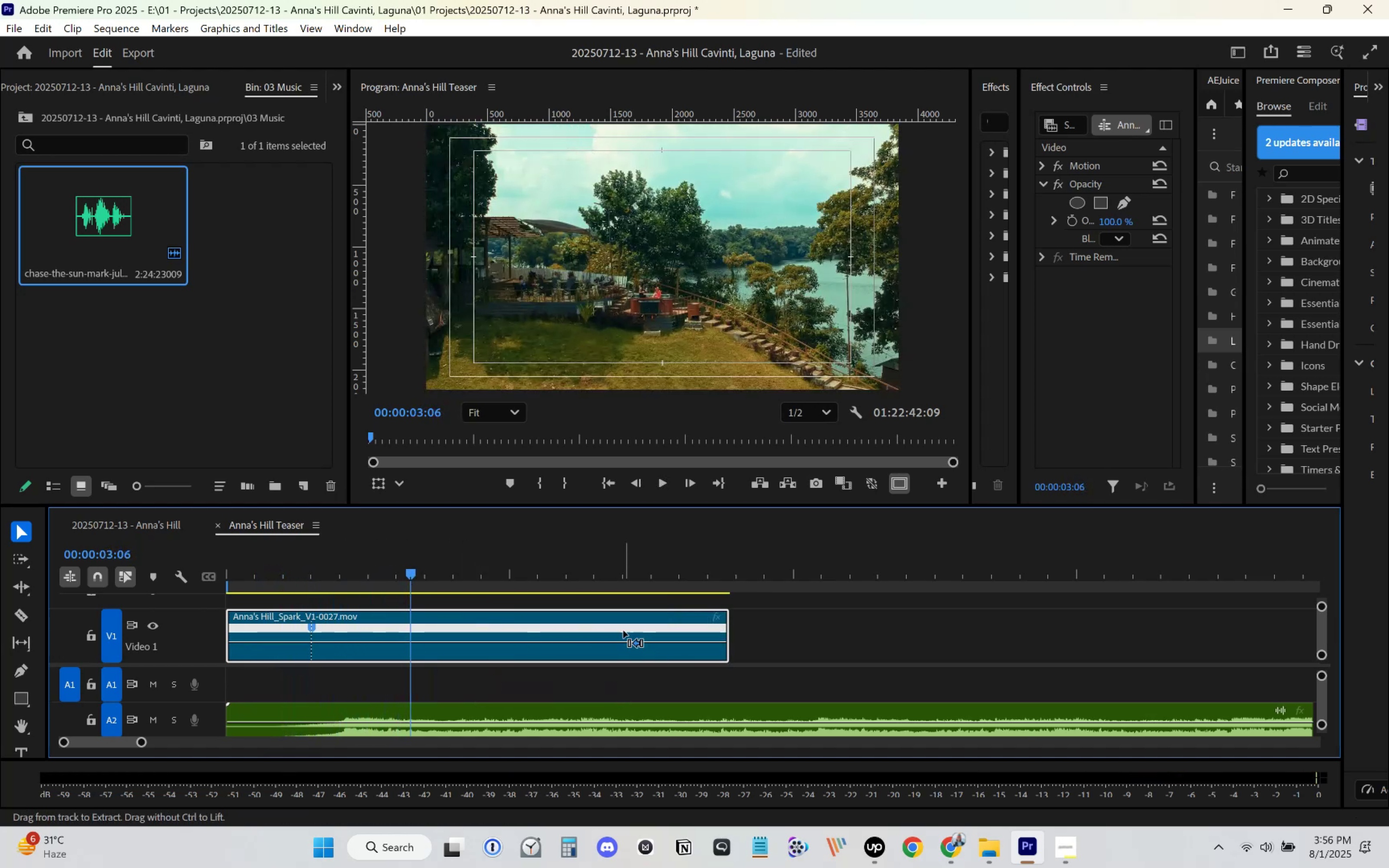 
left_click([635, 640])
 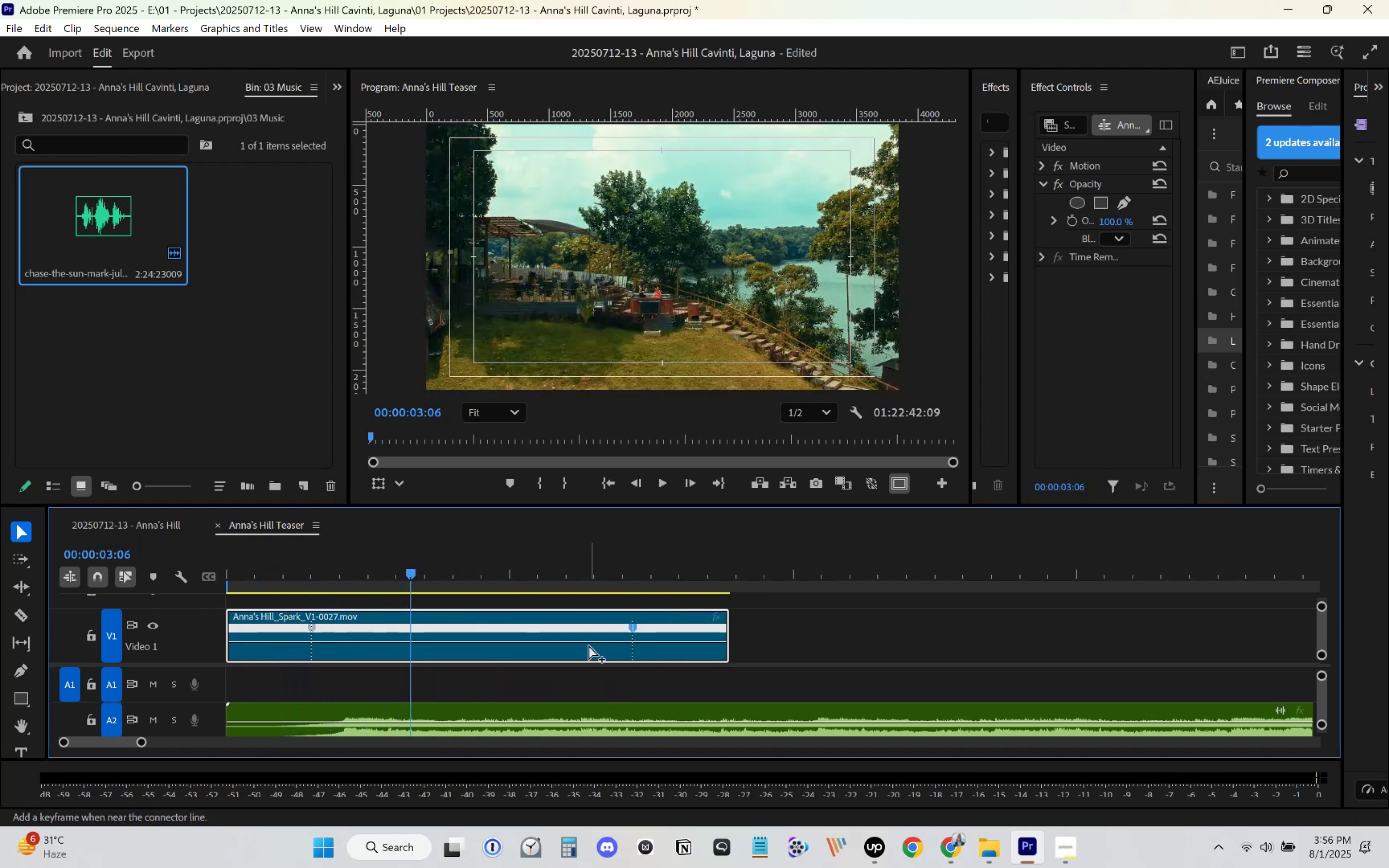 
left_click_drag(start_coordinate=[571, 645], to_coordinate=[522, 574])
 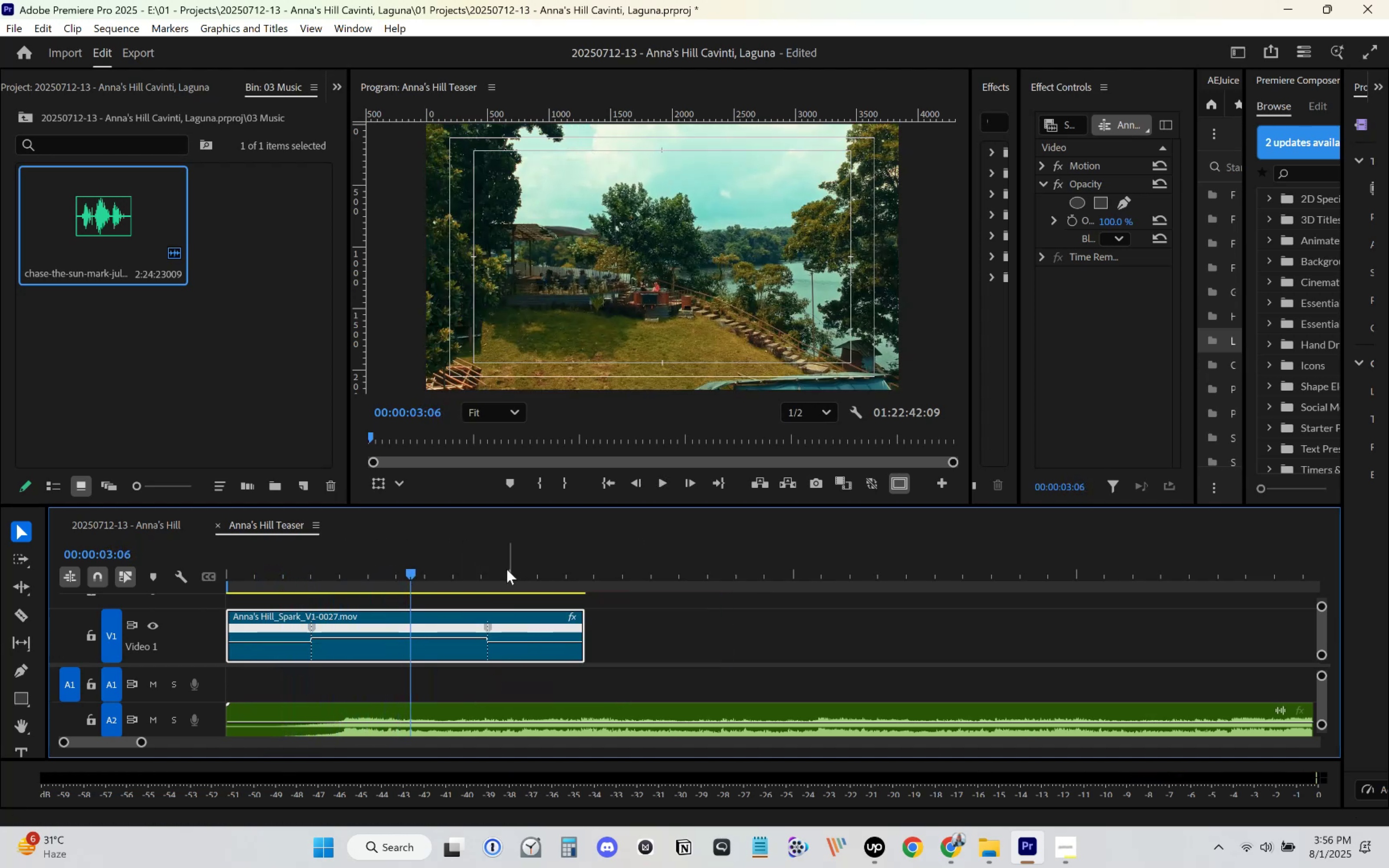 
left_click_drag(start_coordinate=[434, 574], to_coordinate=[224, 592])
 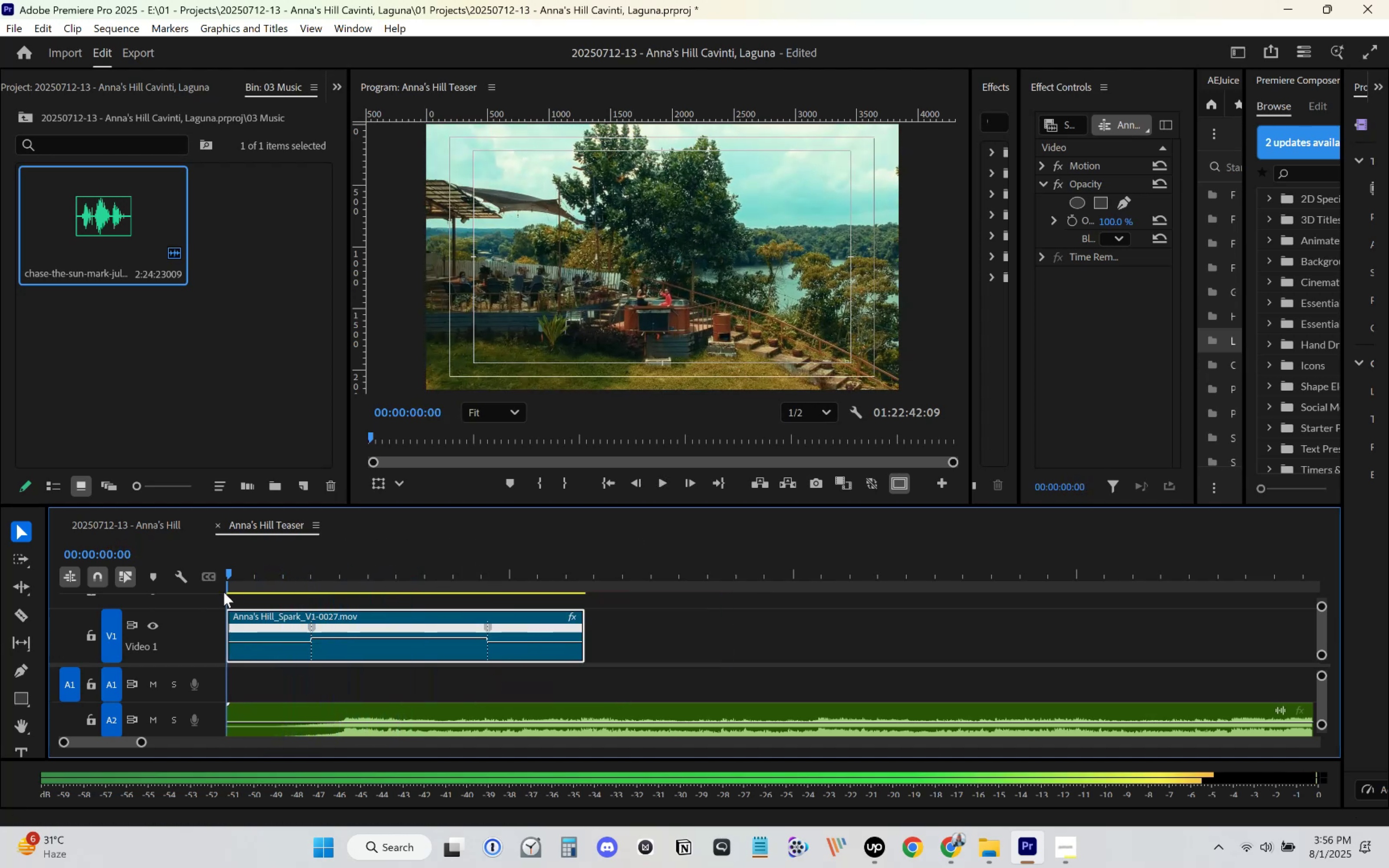 
key(Space)
 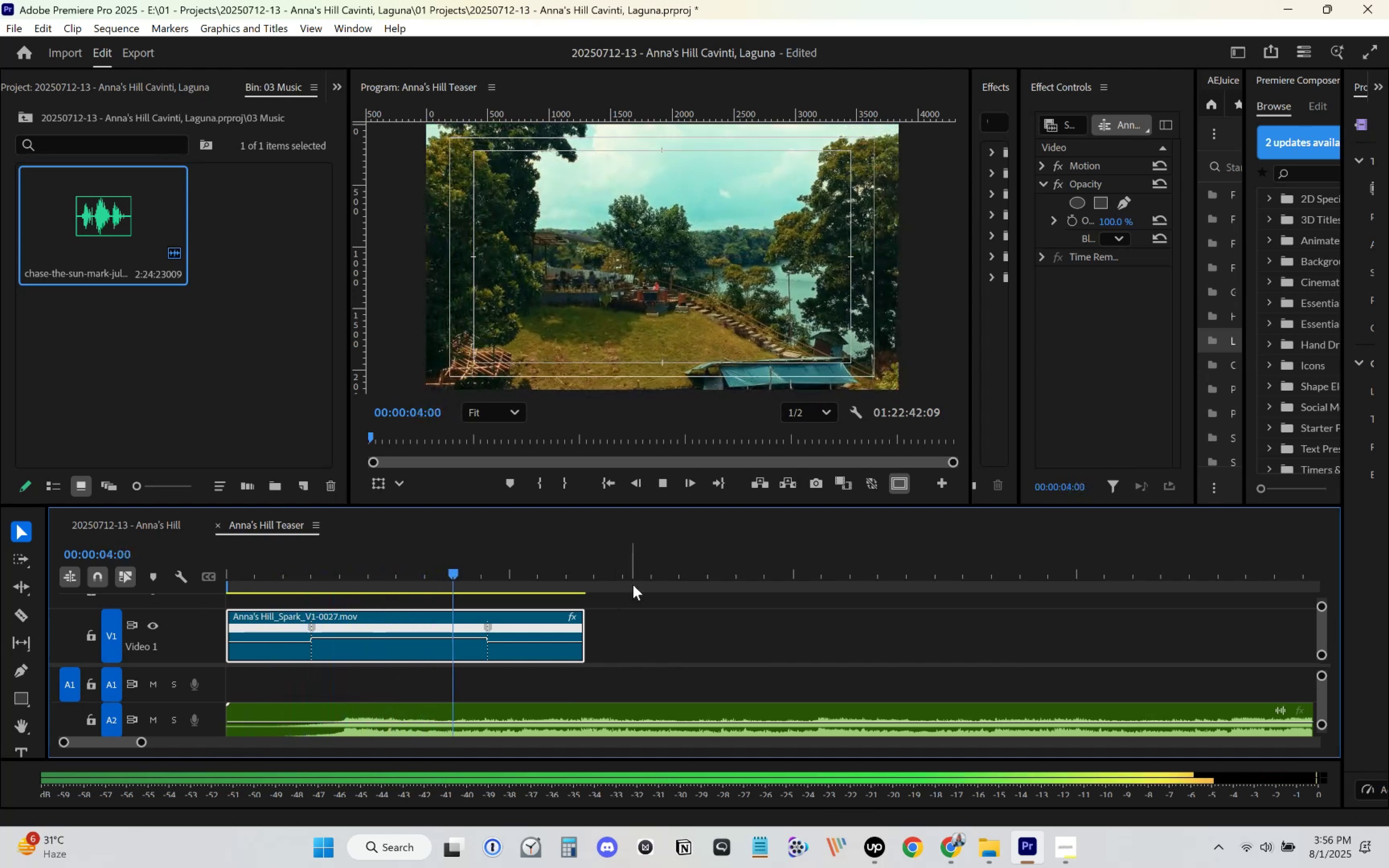 
wait(5.55)
 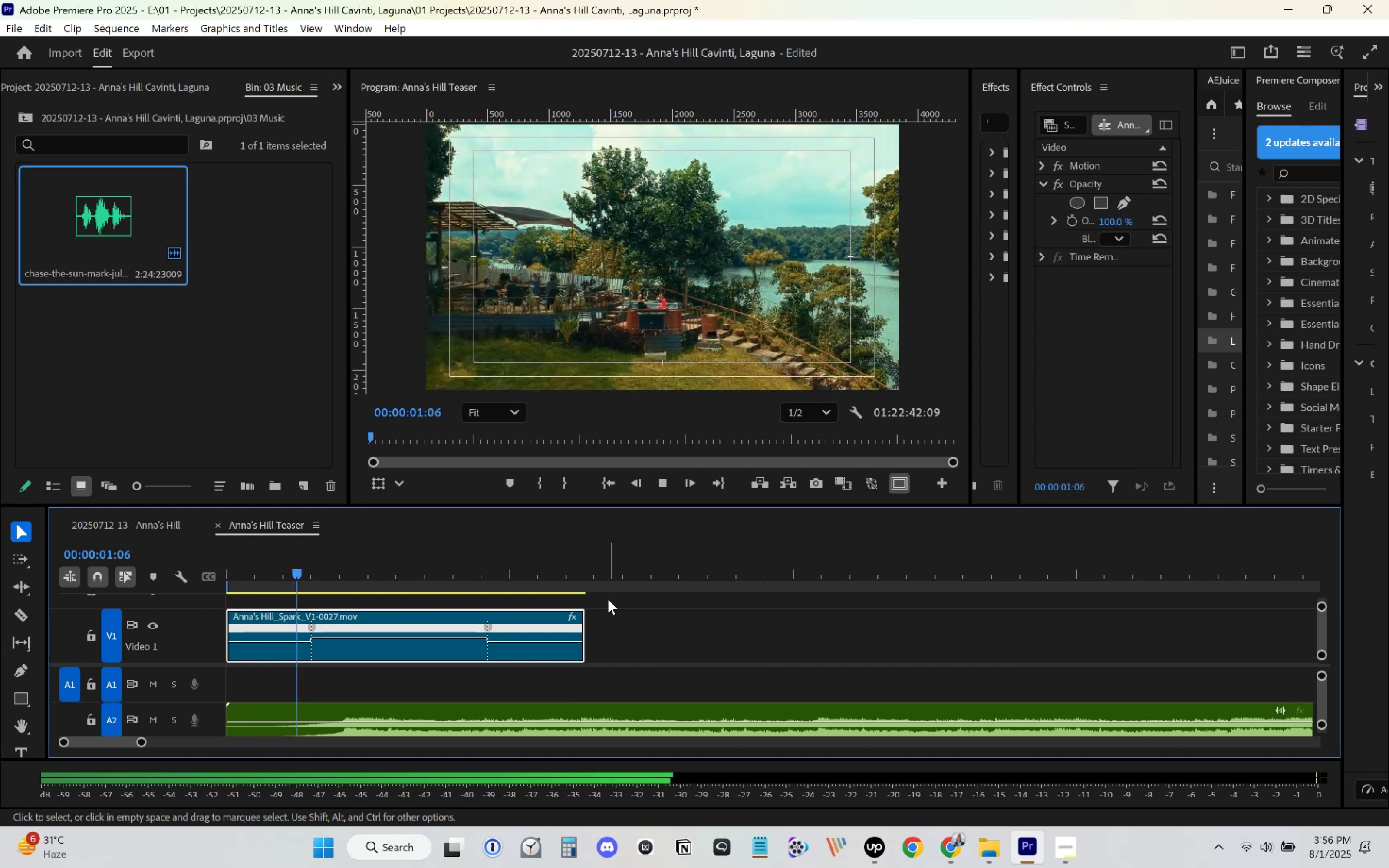 
key(Space)
 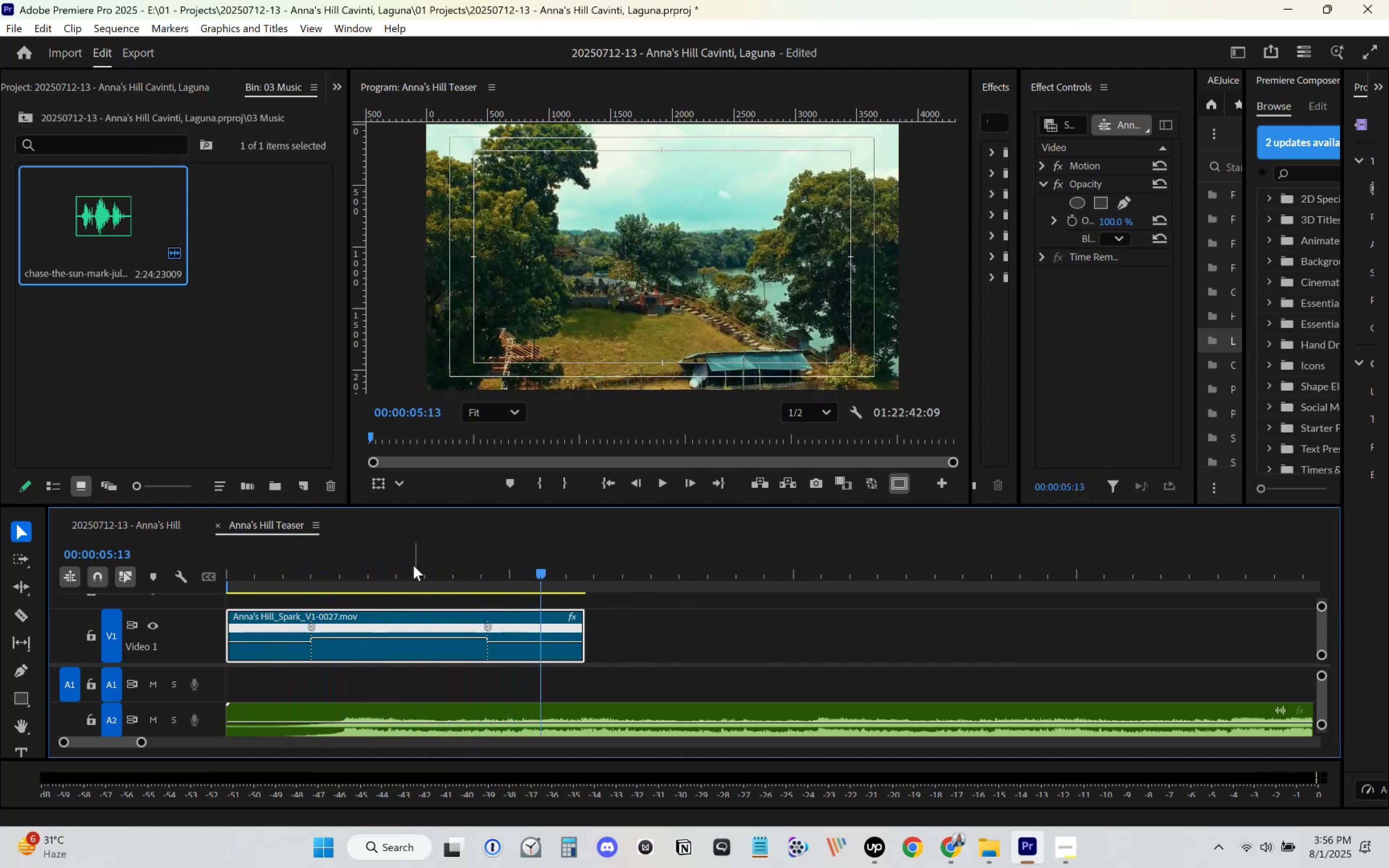 
left_click_drag(start_coordinate=[330, 565], to_coordinate=[144, 593])
 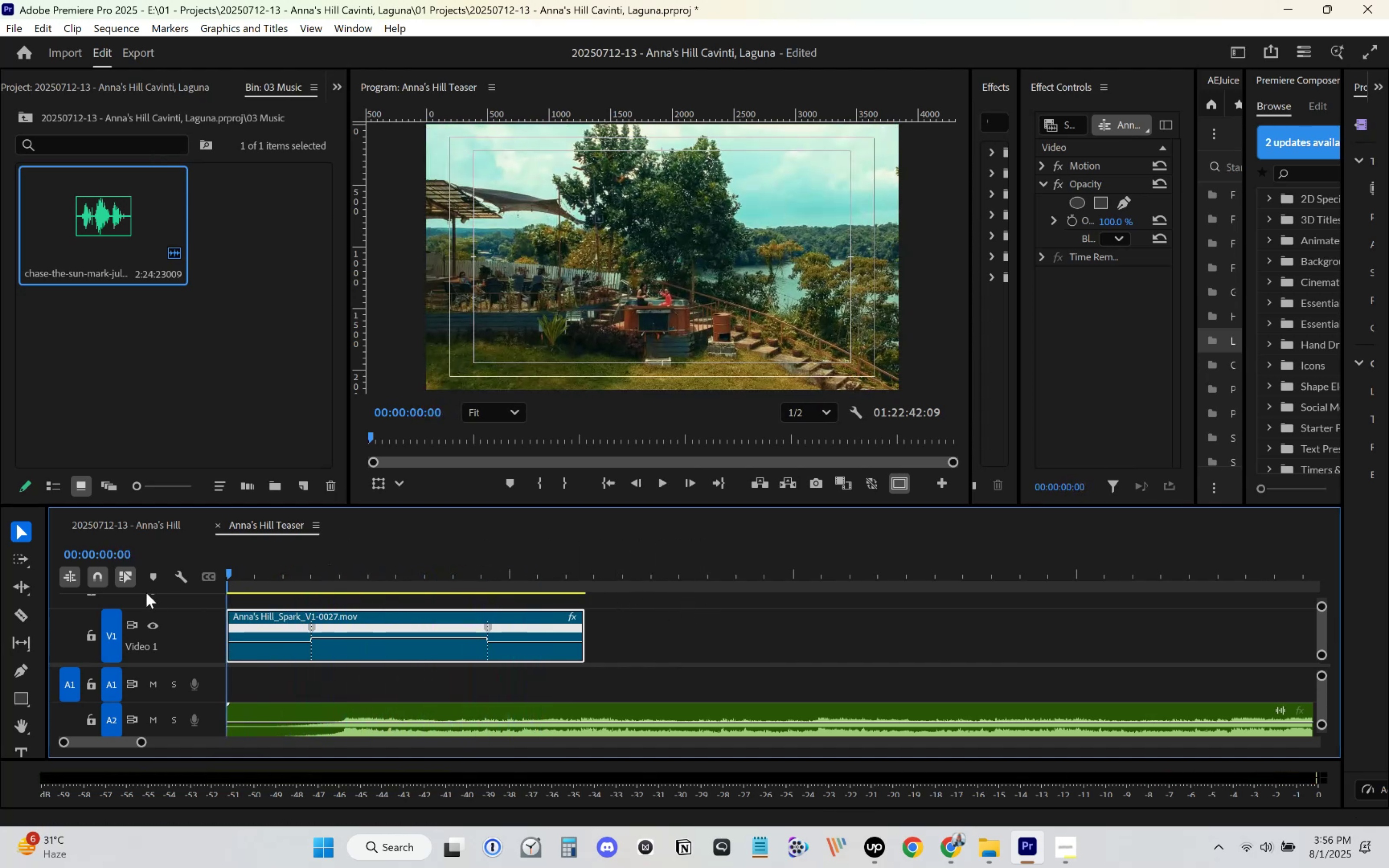 
key(Space)
 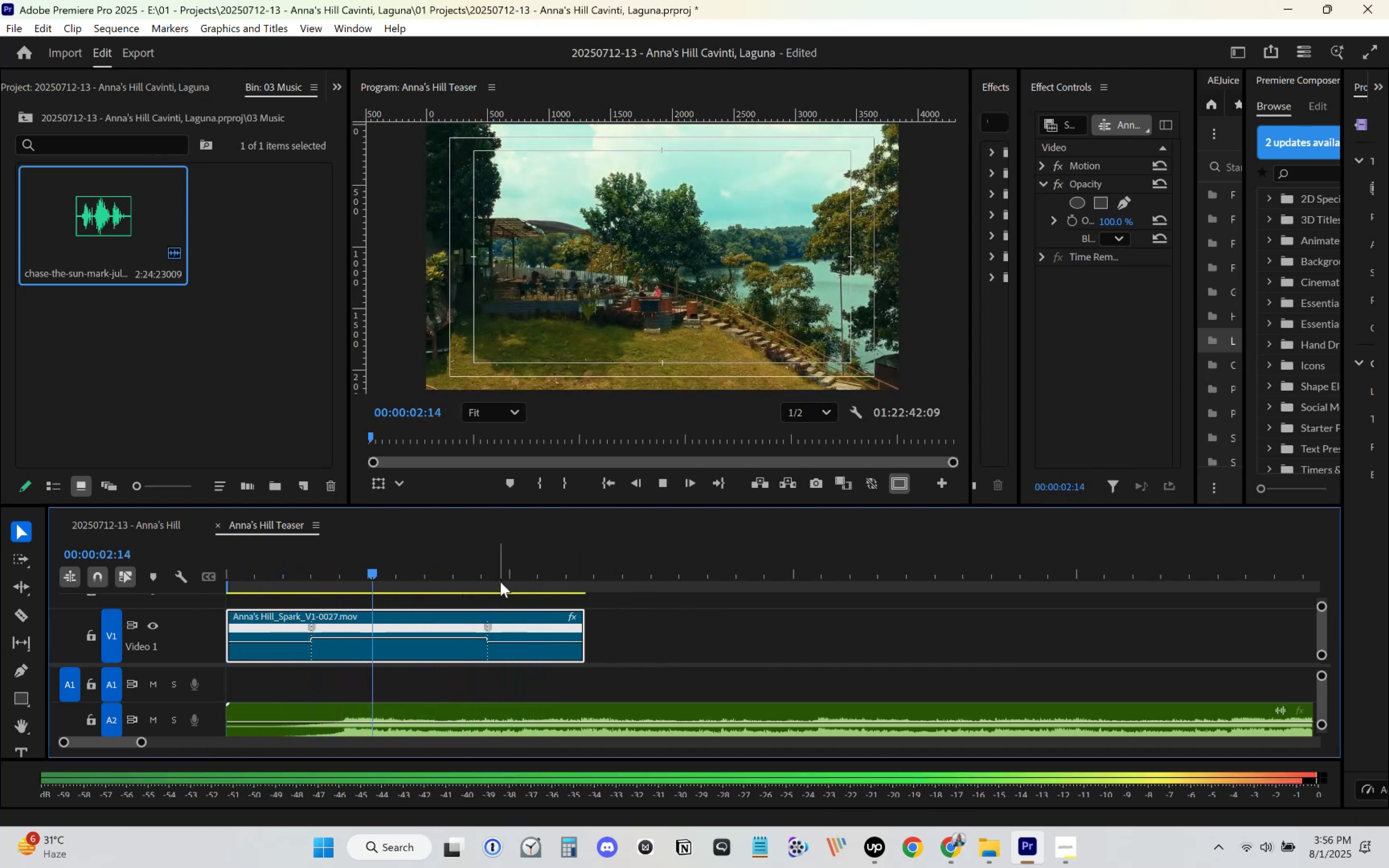 
key(Space)
 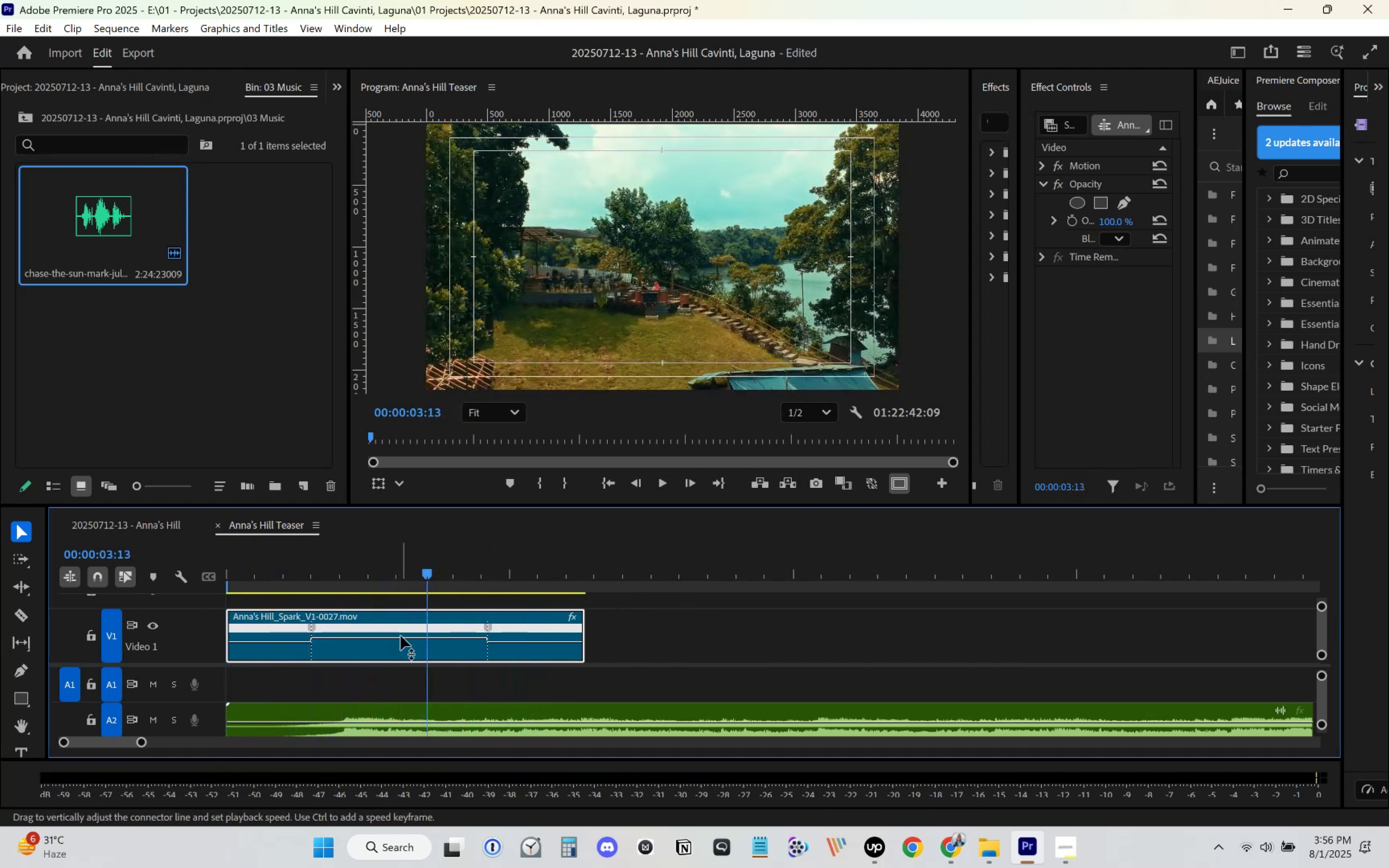 
left_click_drag(start_coordinate=[402, 637], to_coordinate=[400, 621])
 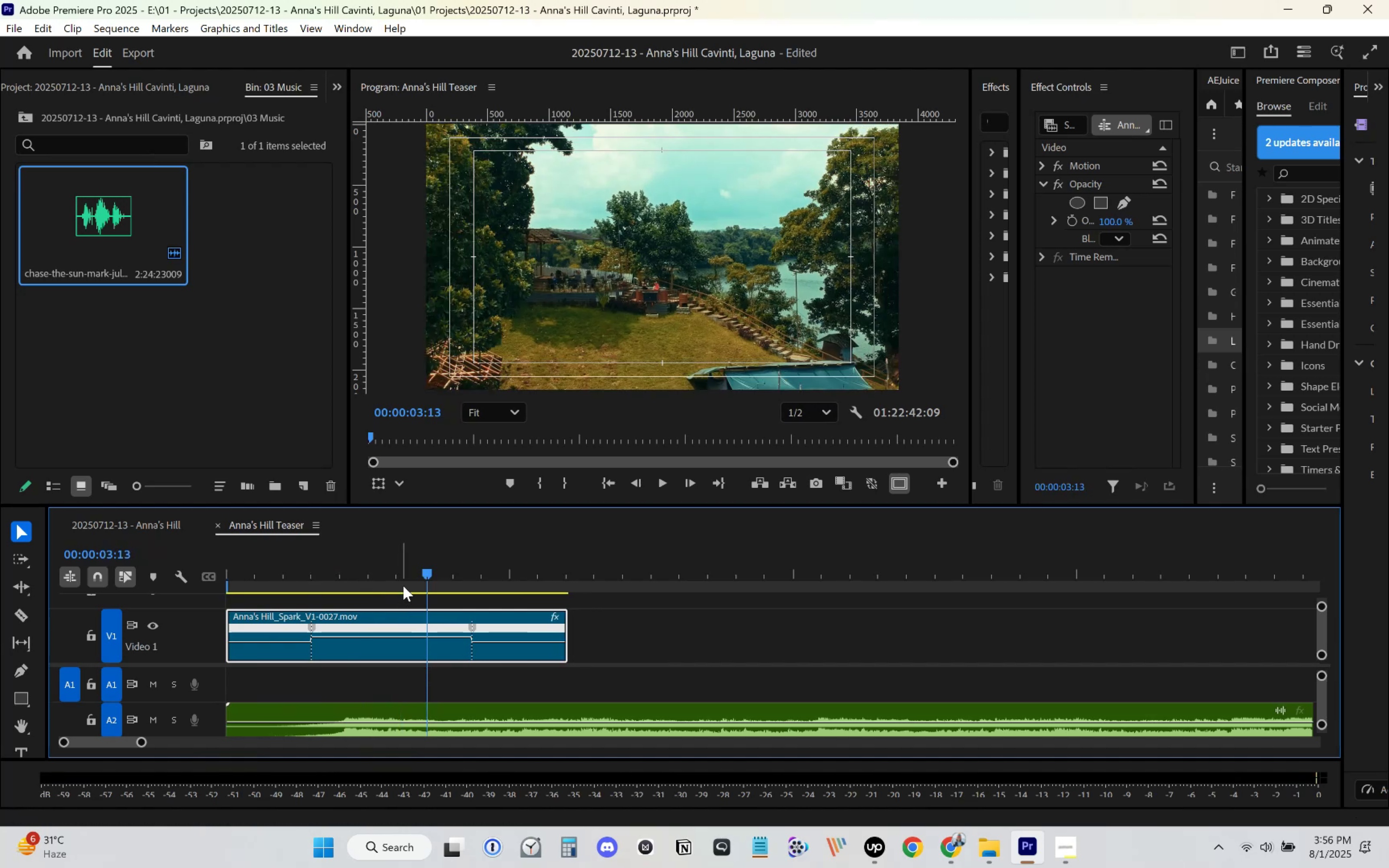 
left_click_drag(start_coordinate=[418, 582], to_coordinate=[155, 574])
 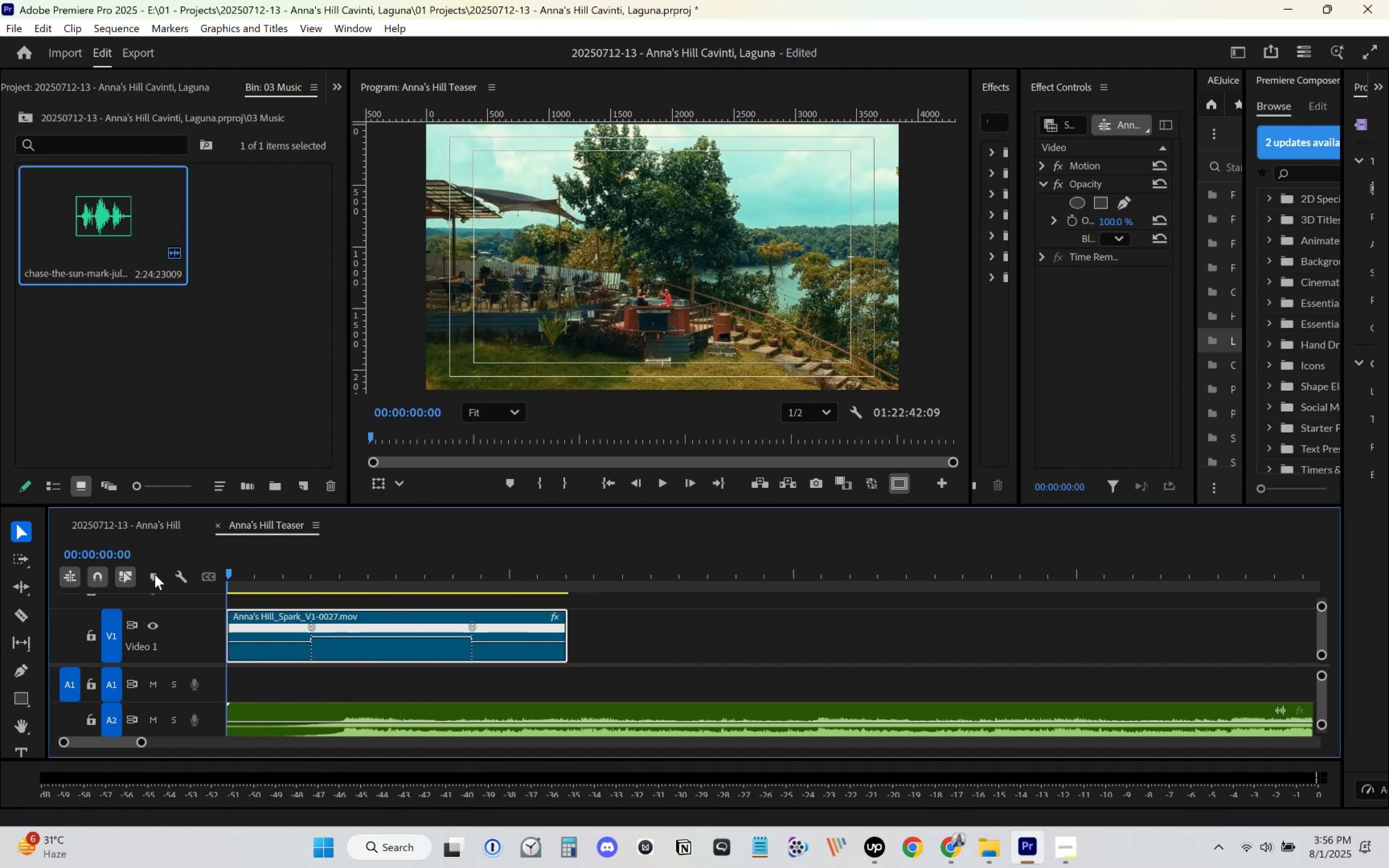 
key(Space)
 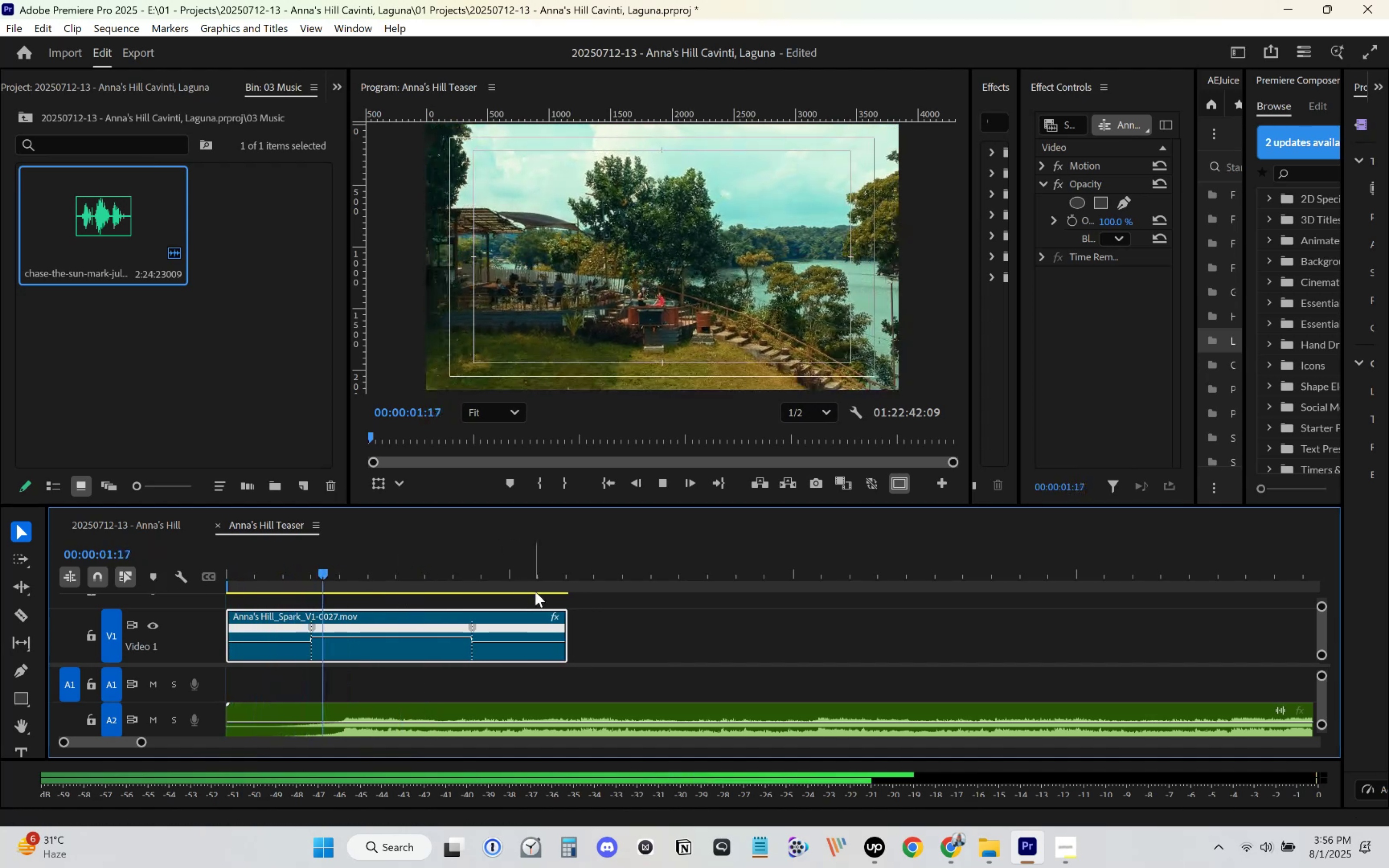 
key(Space)
 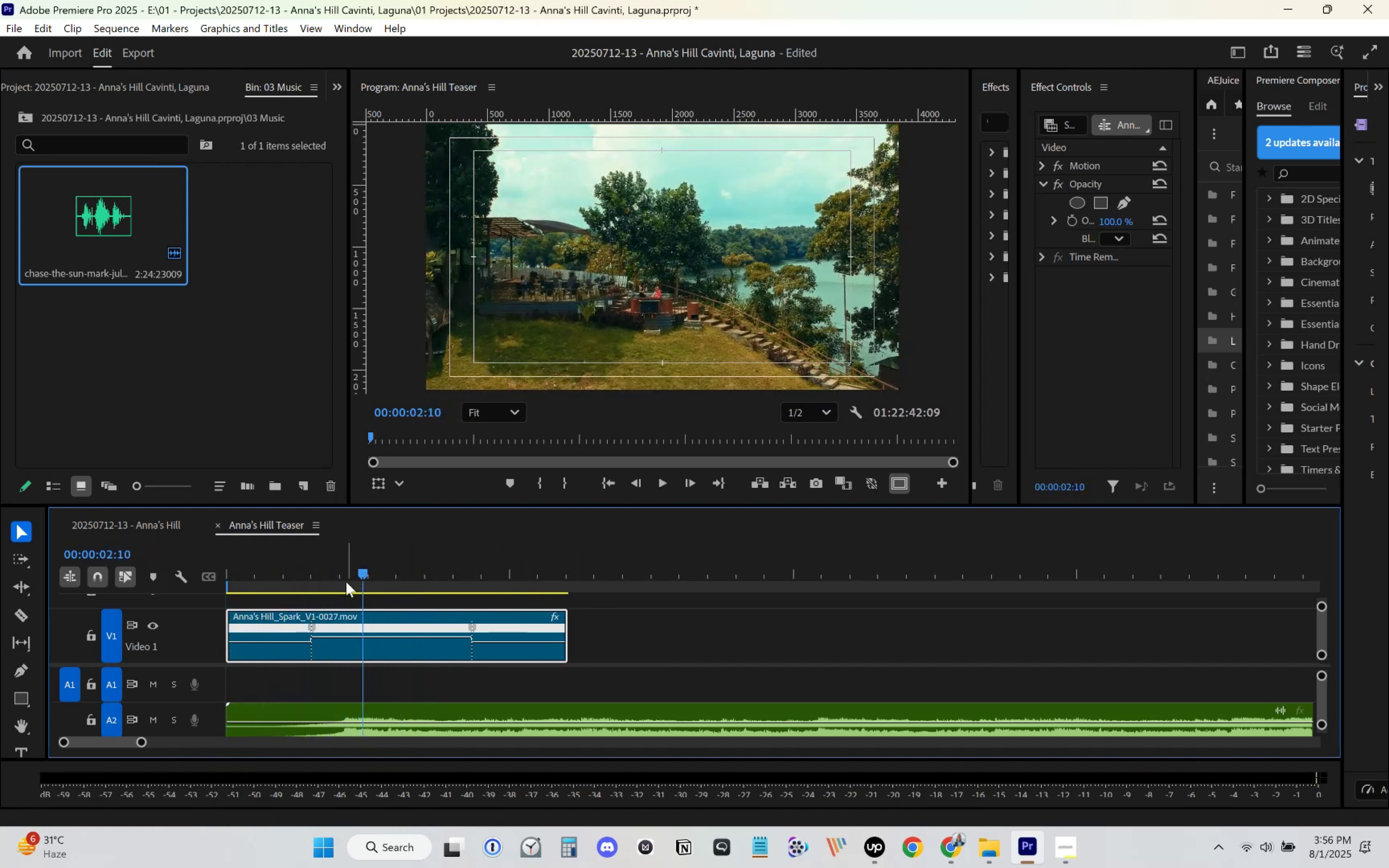 
left_click_drag(start_coordinate=[311, 578], to_coordinate=[301, 577])
 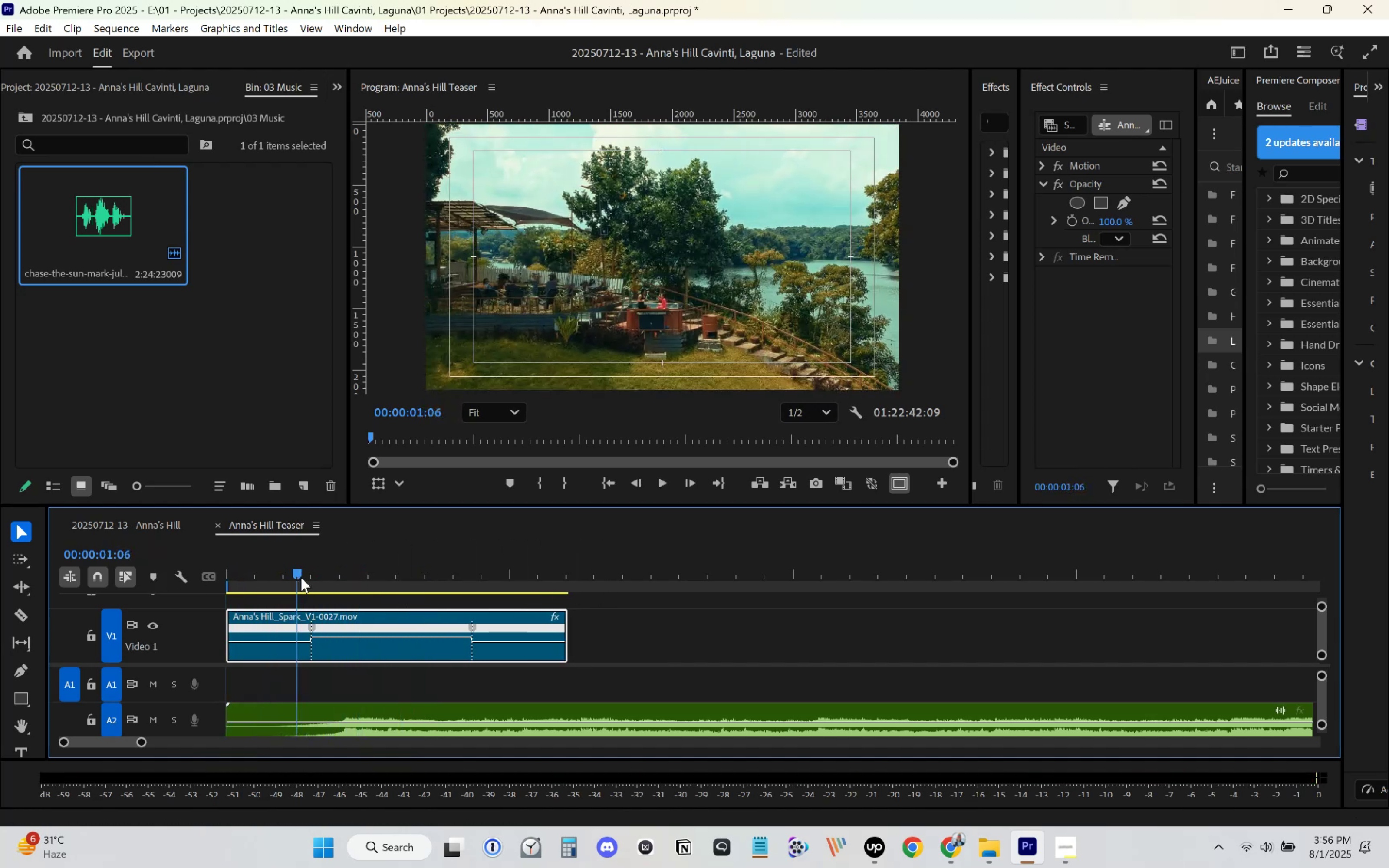 
key(Space)
 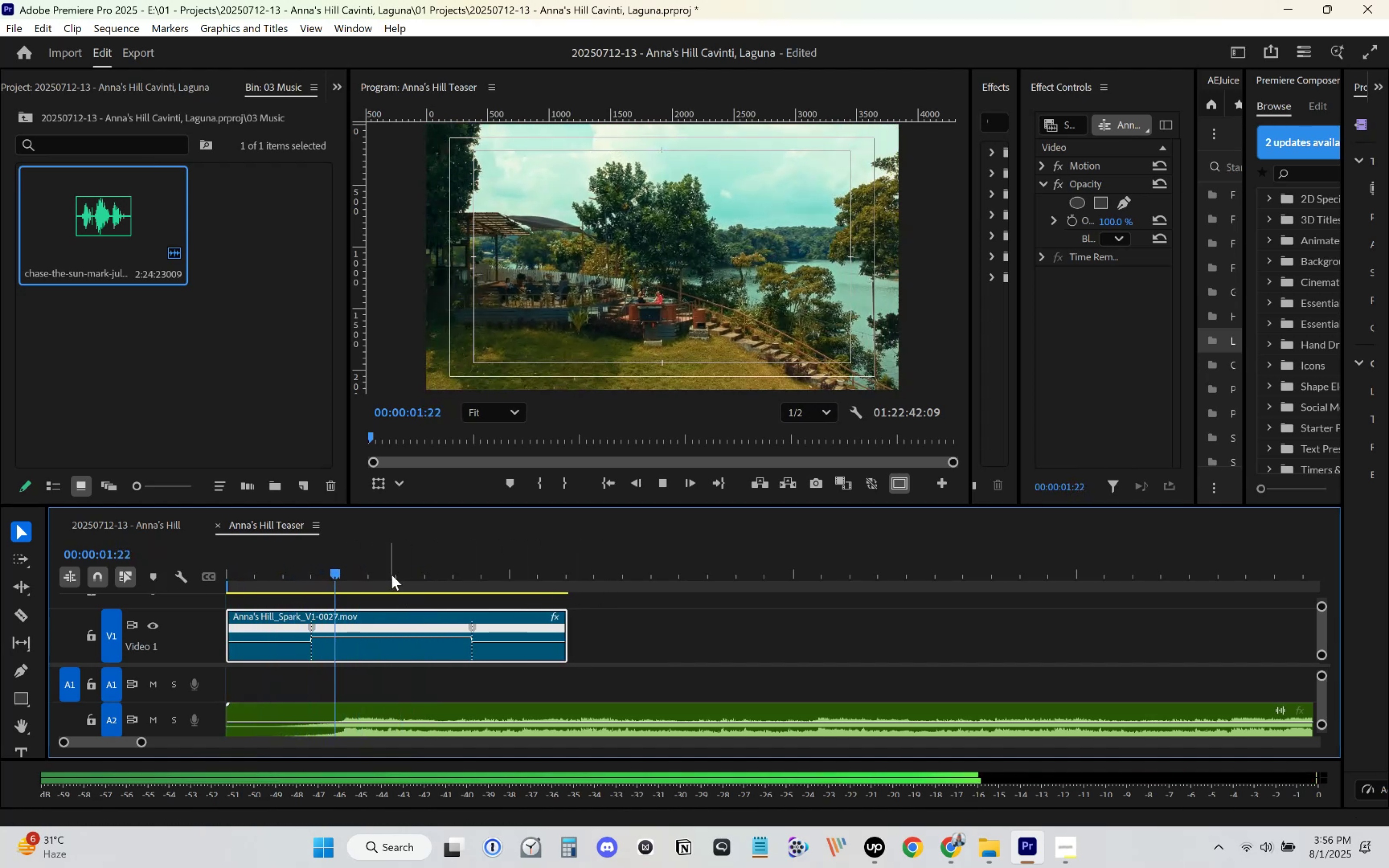 
key(Space)
 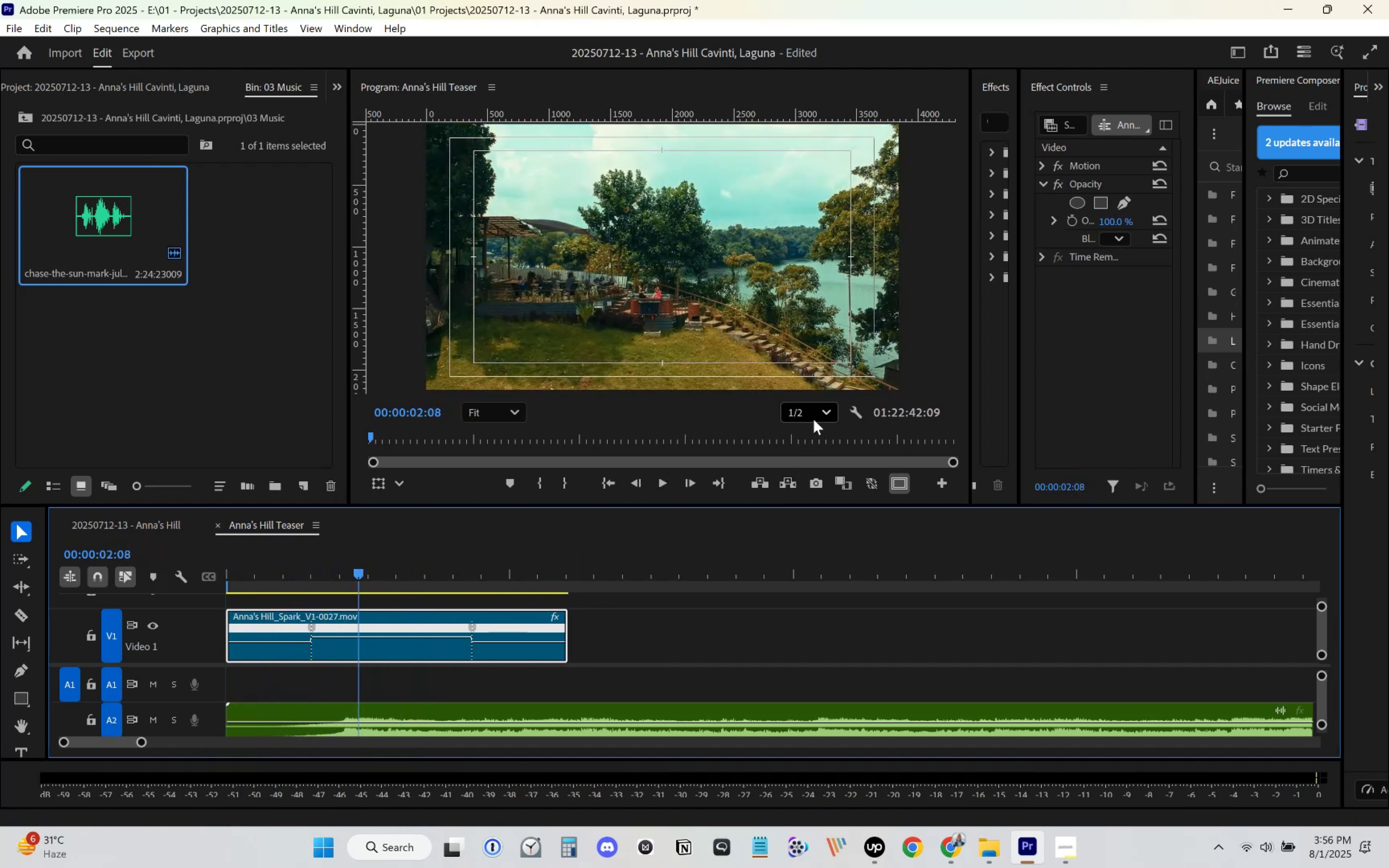 
left_click([818, 413])
 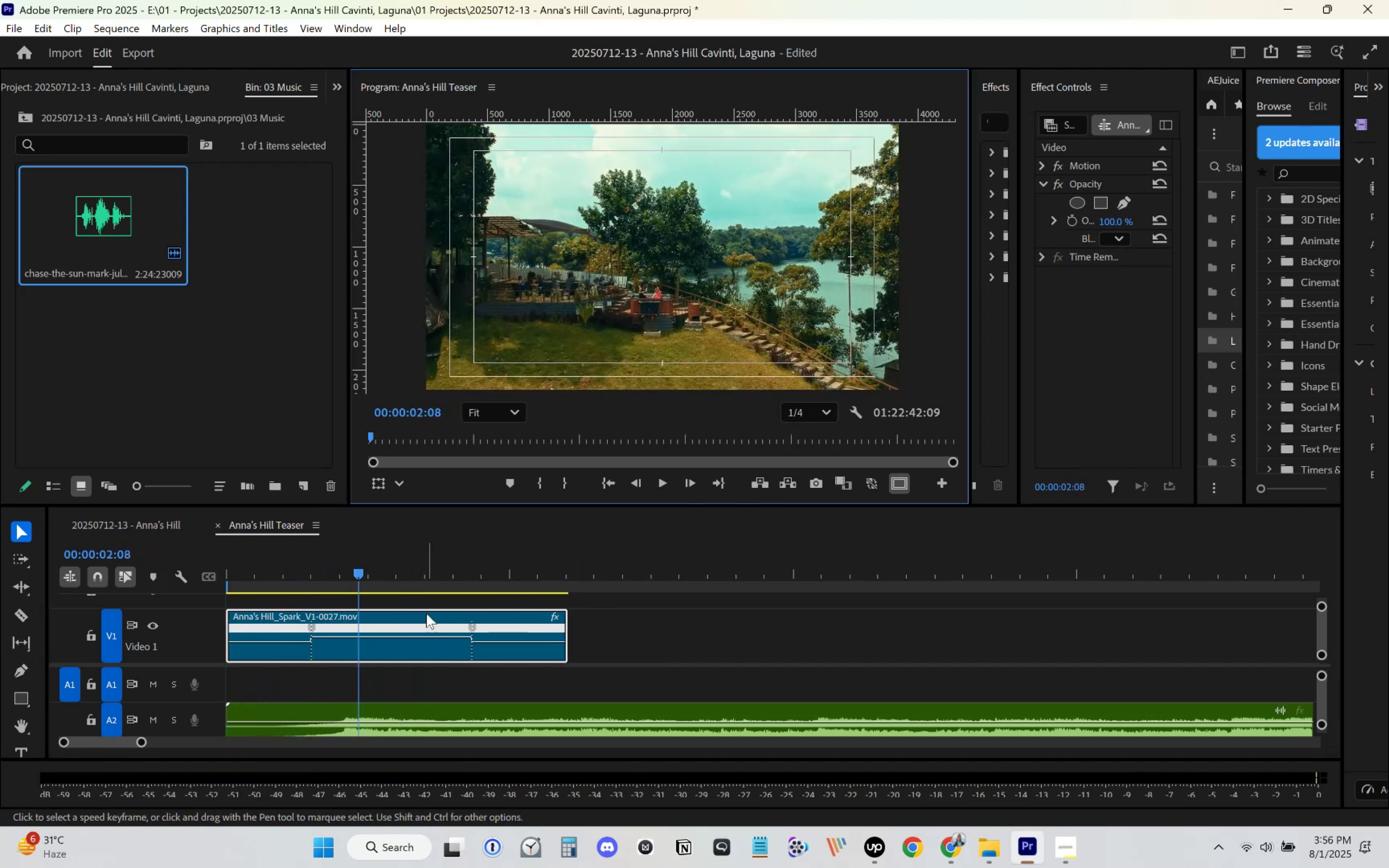 
left_click([300, 576])
 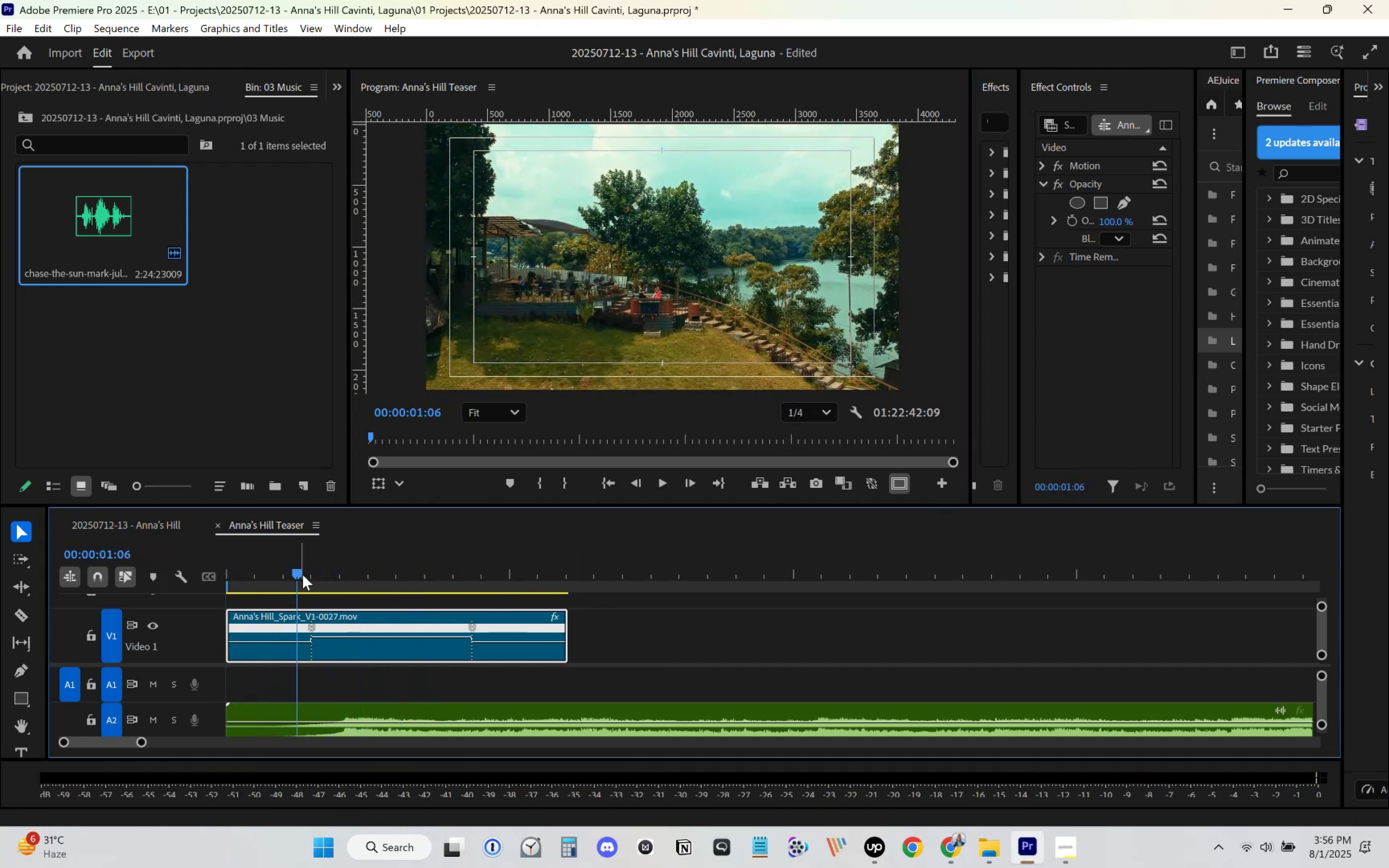 
key(Space)
 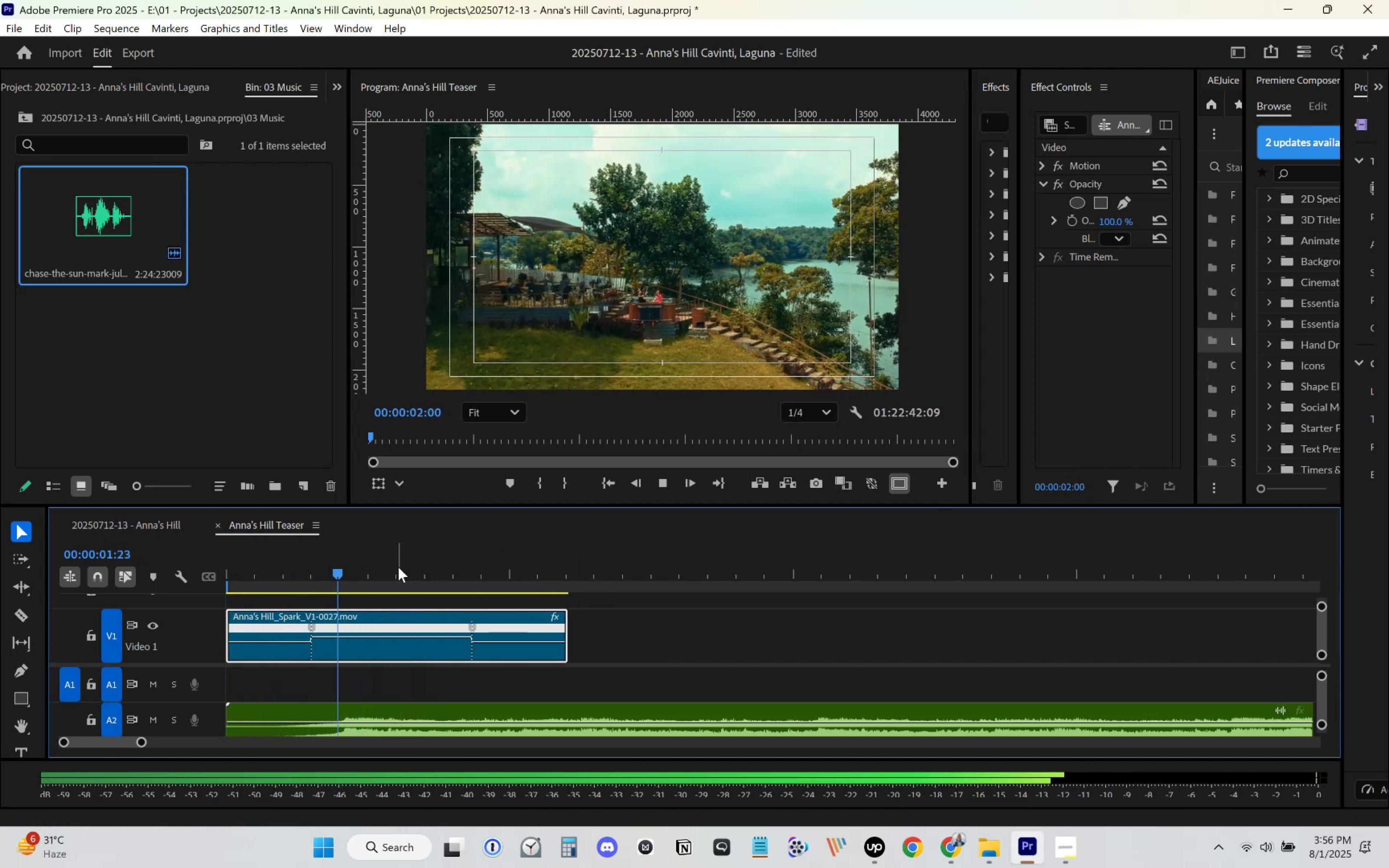 
key(Space)
 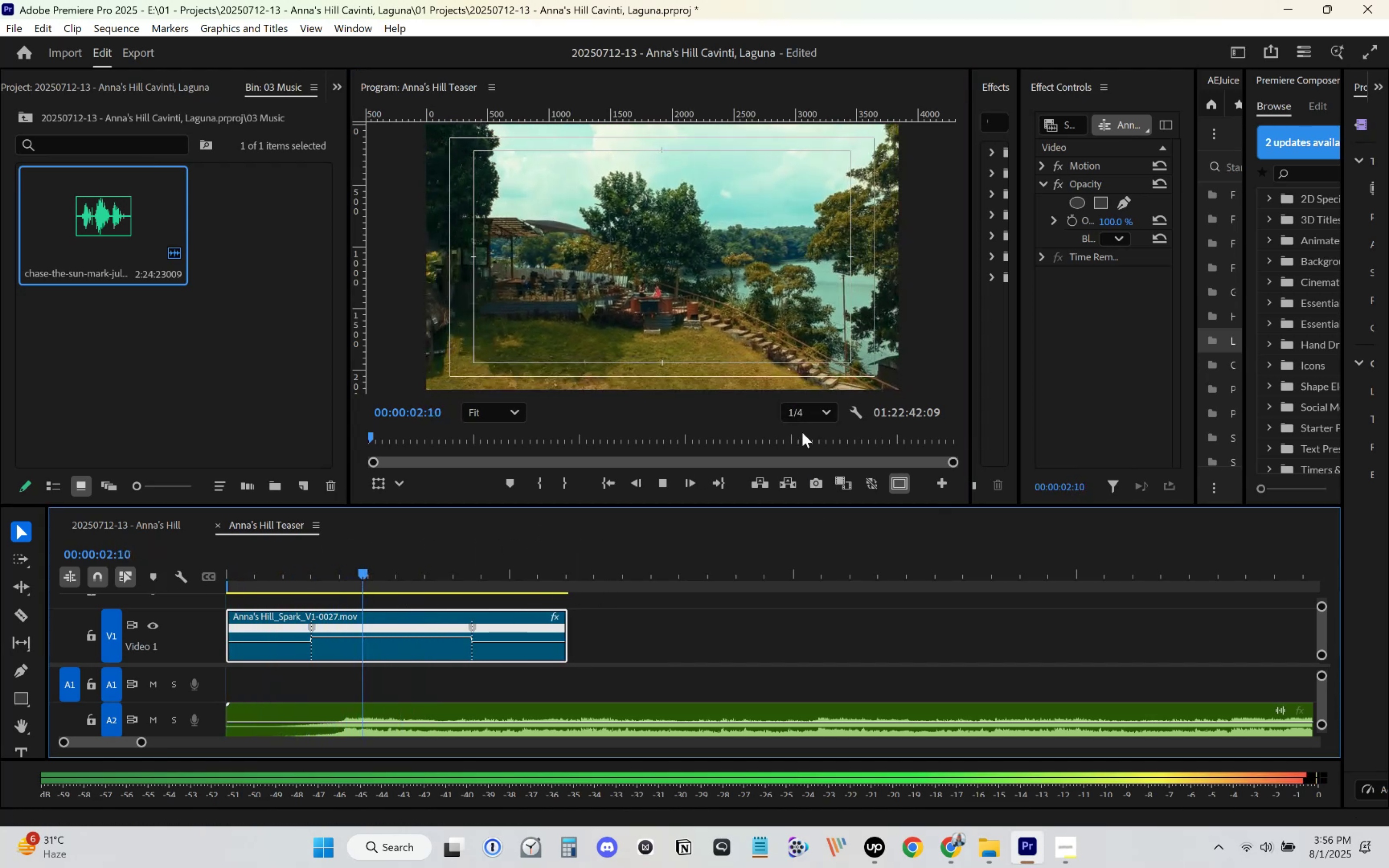 
key(Control+Z)
 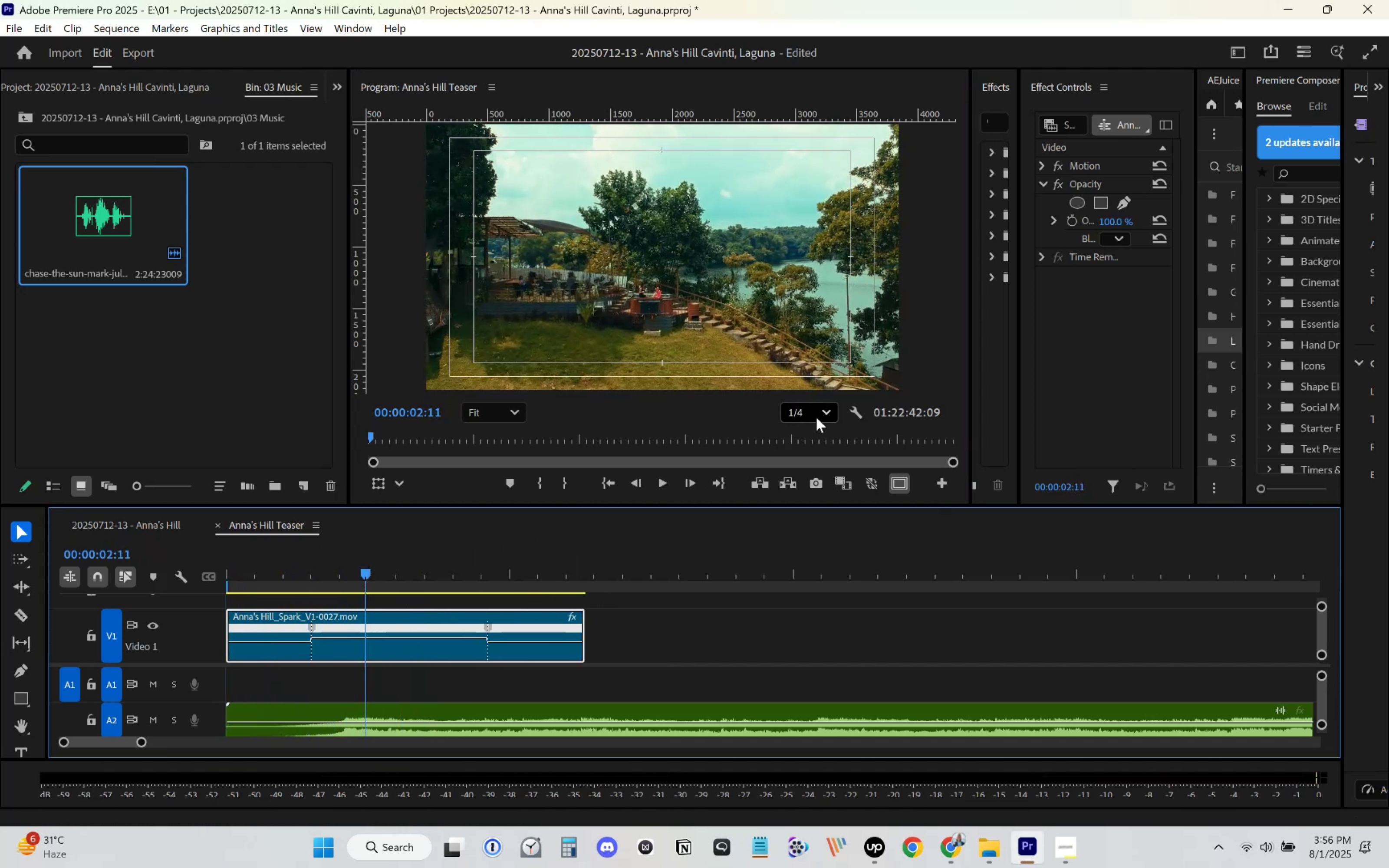 
left_click([816, 416])
 